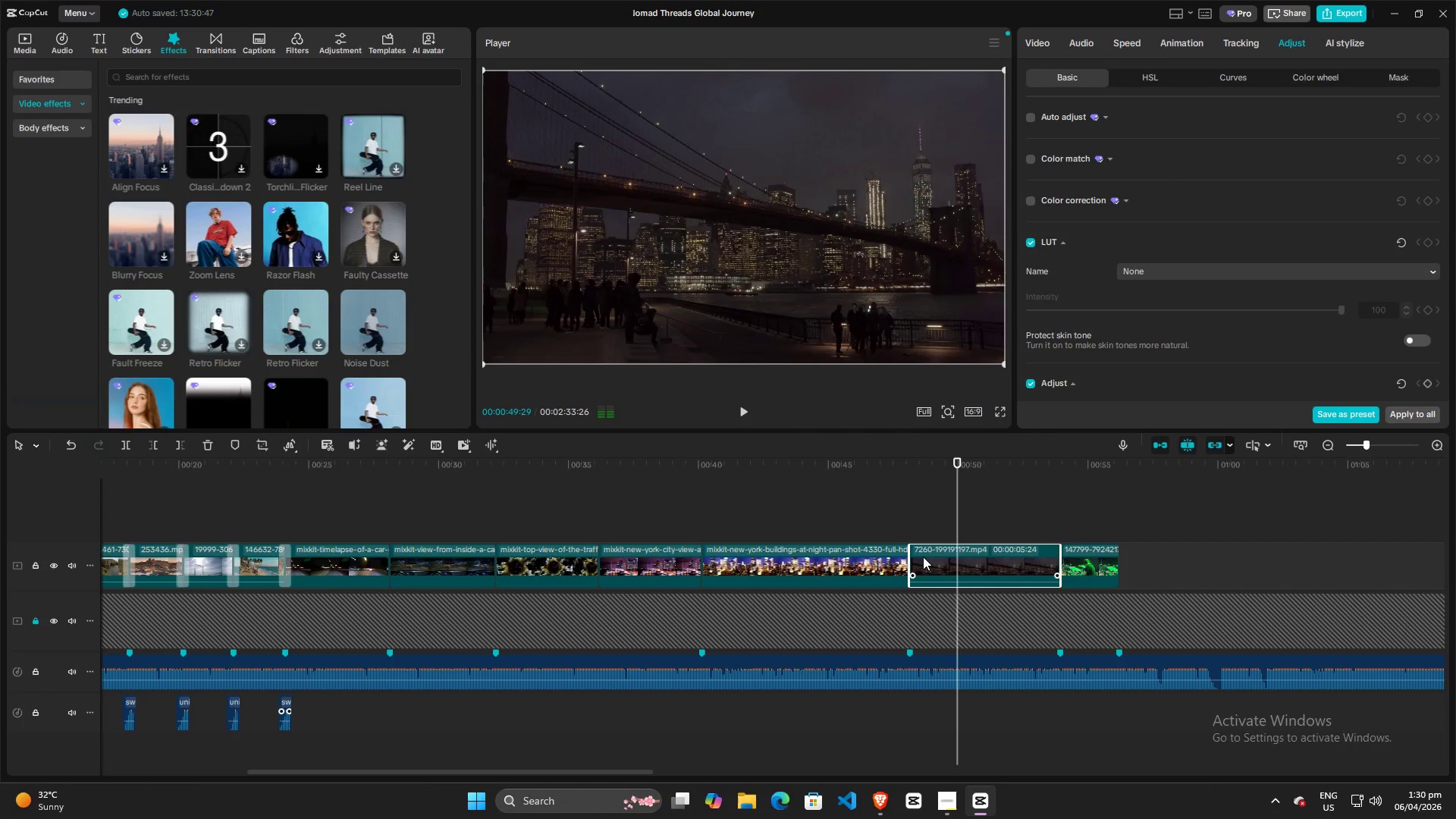 
key(Space)
 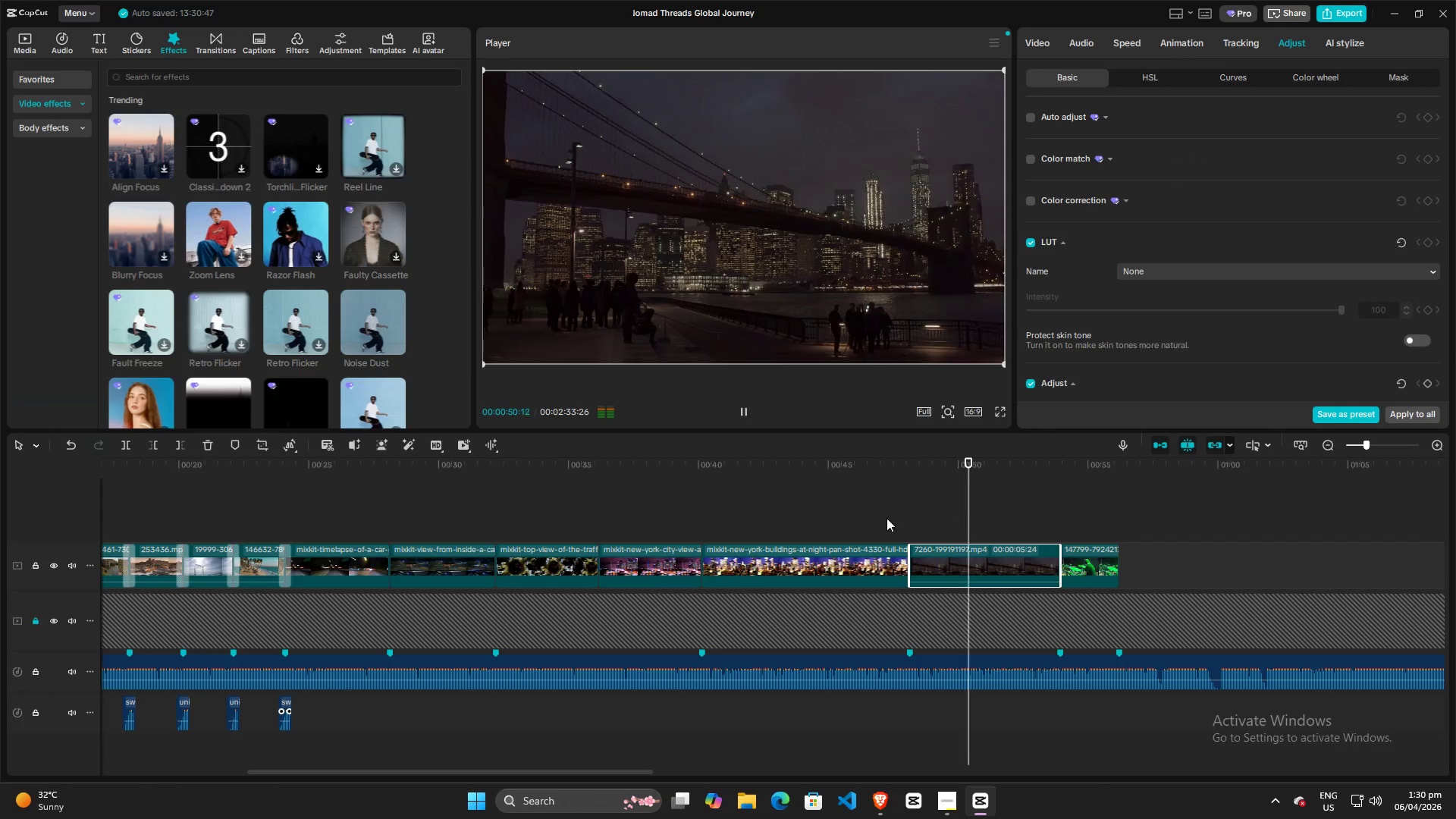 
key(Space)
 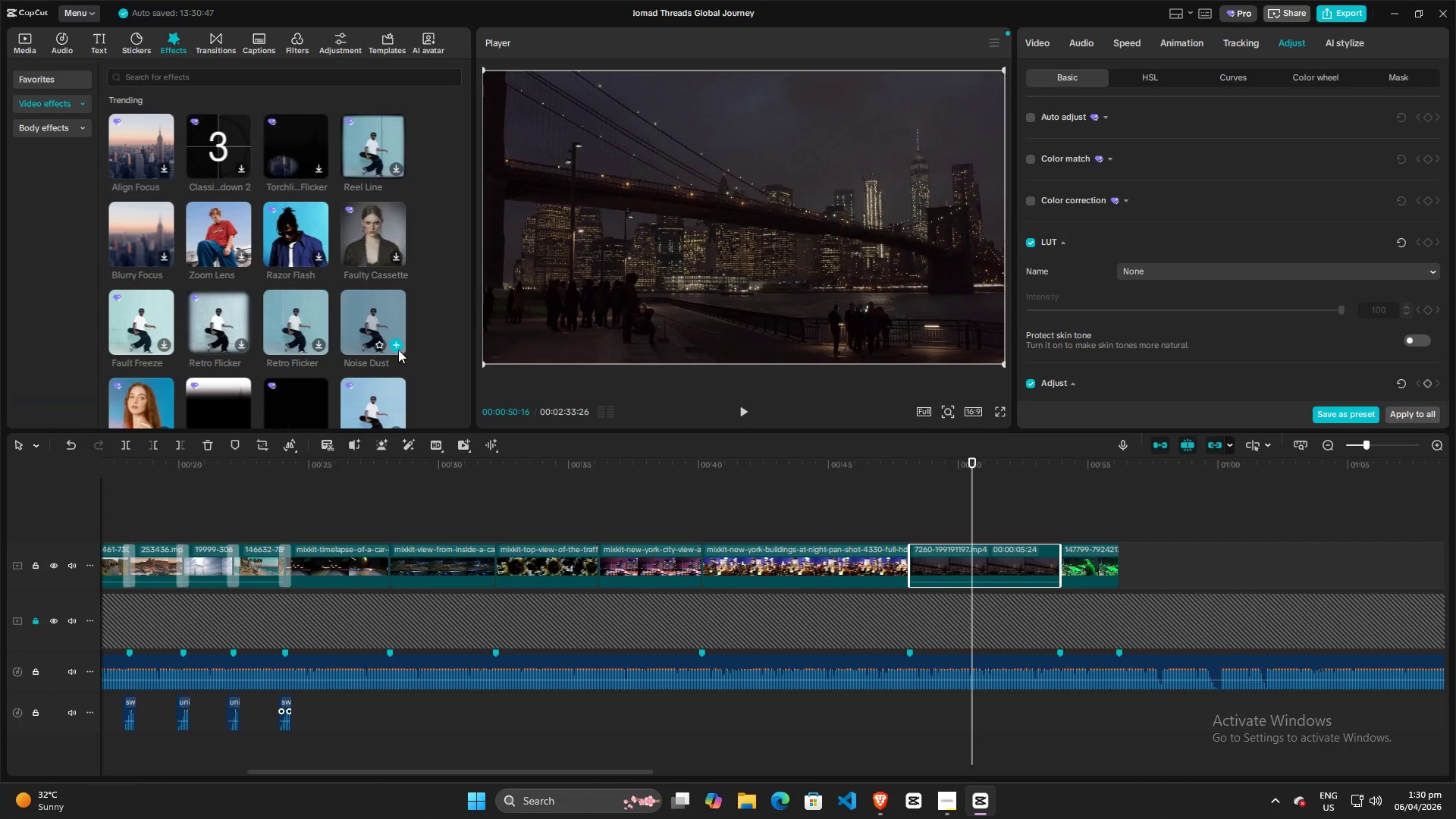 
left_click([397, 346])
 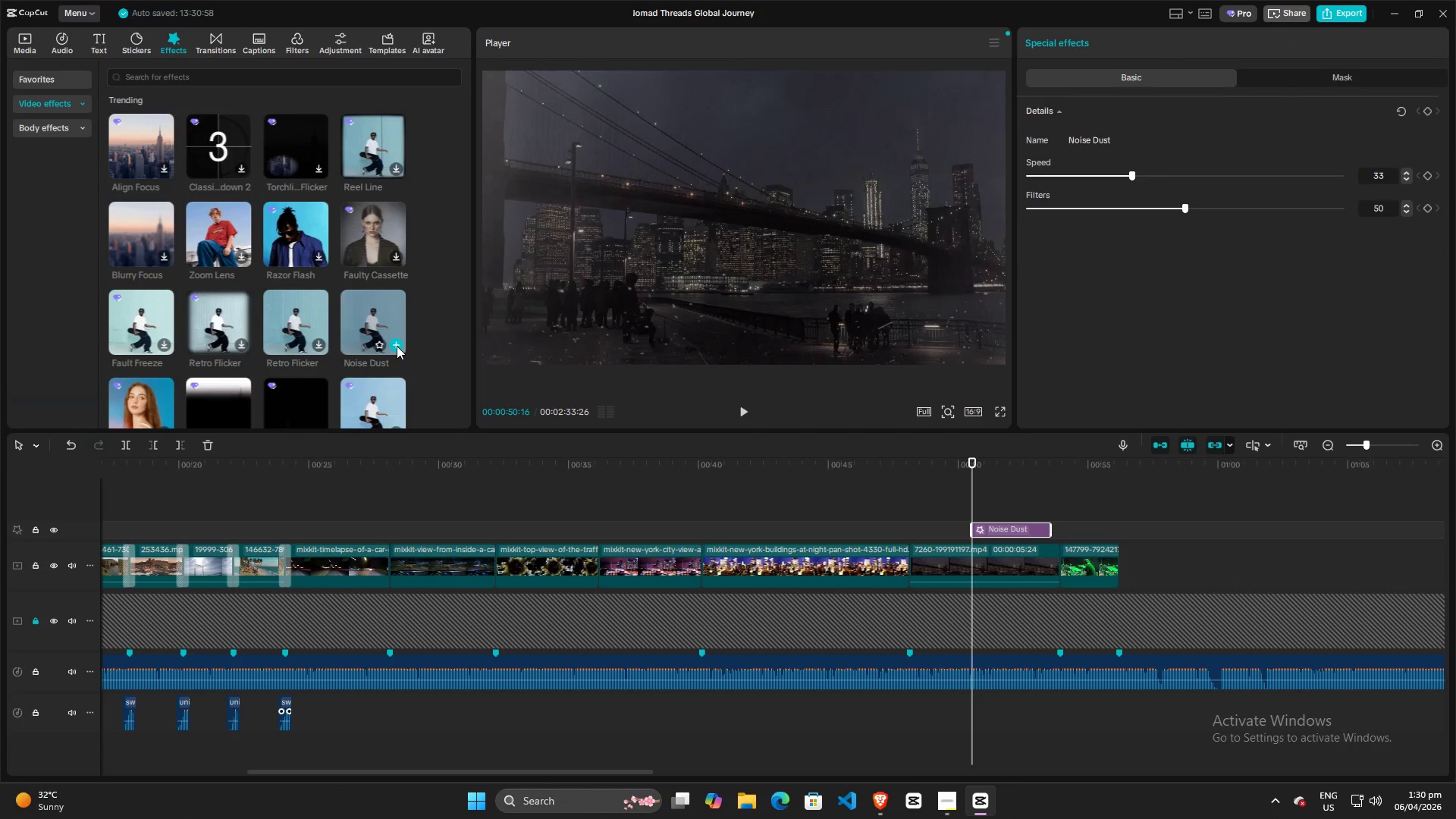 
key(Space)
 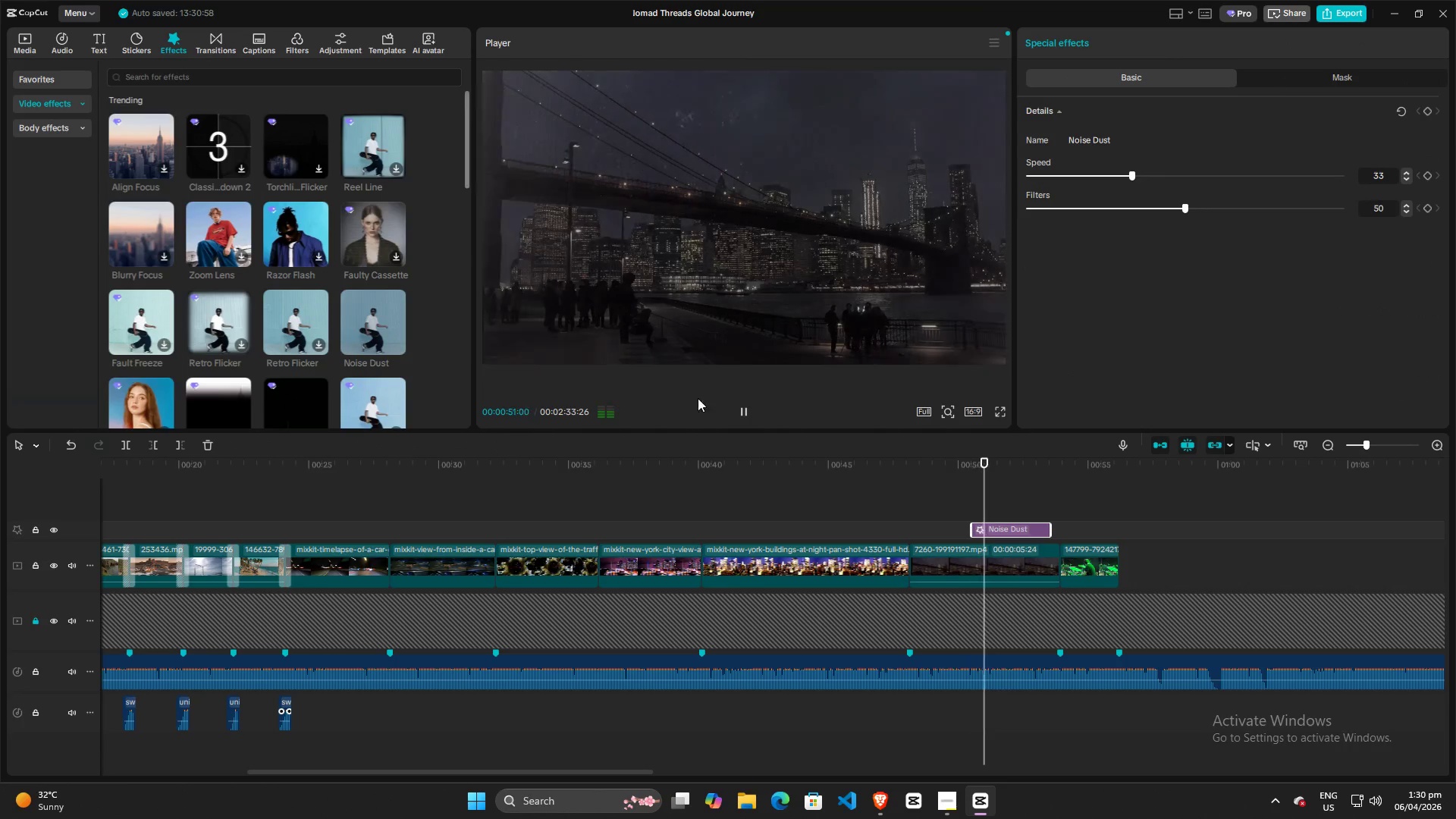 
key(Space)
 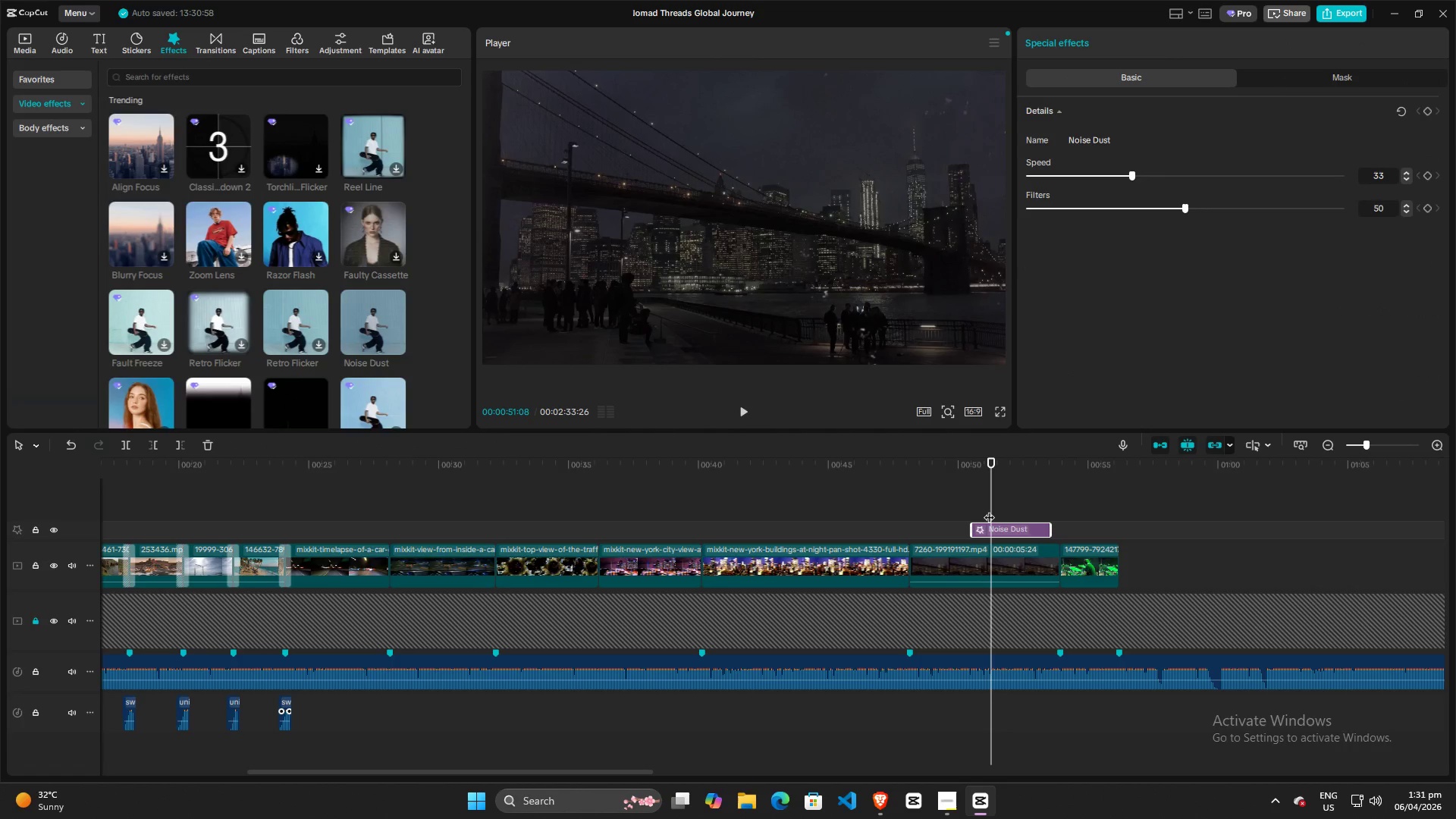 
left_click_drag(start_coordinate=[990, 507], to_coordinate=[947, 506])
 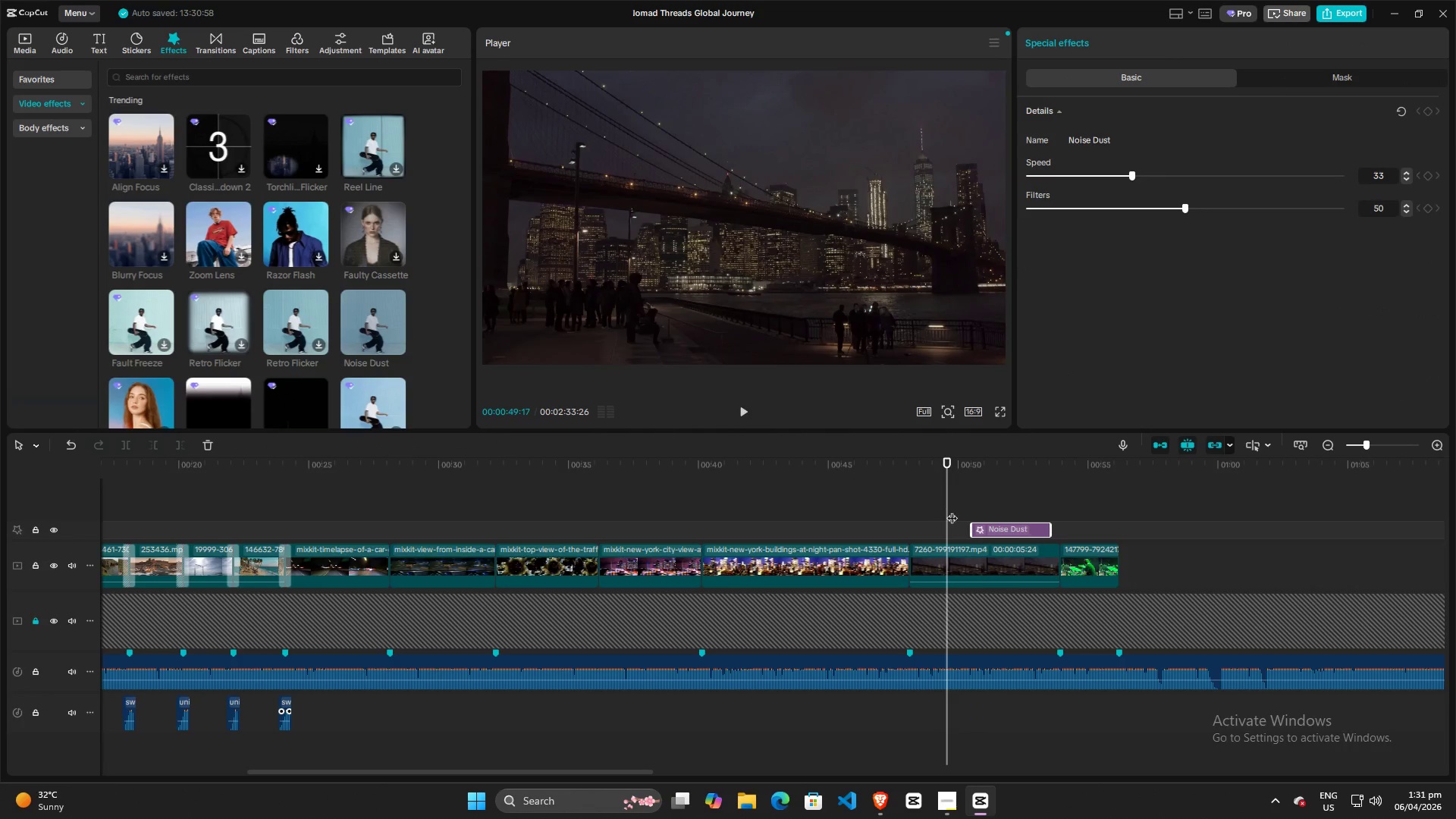 
key(Space)
 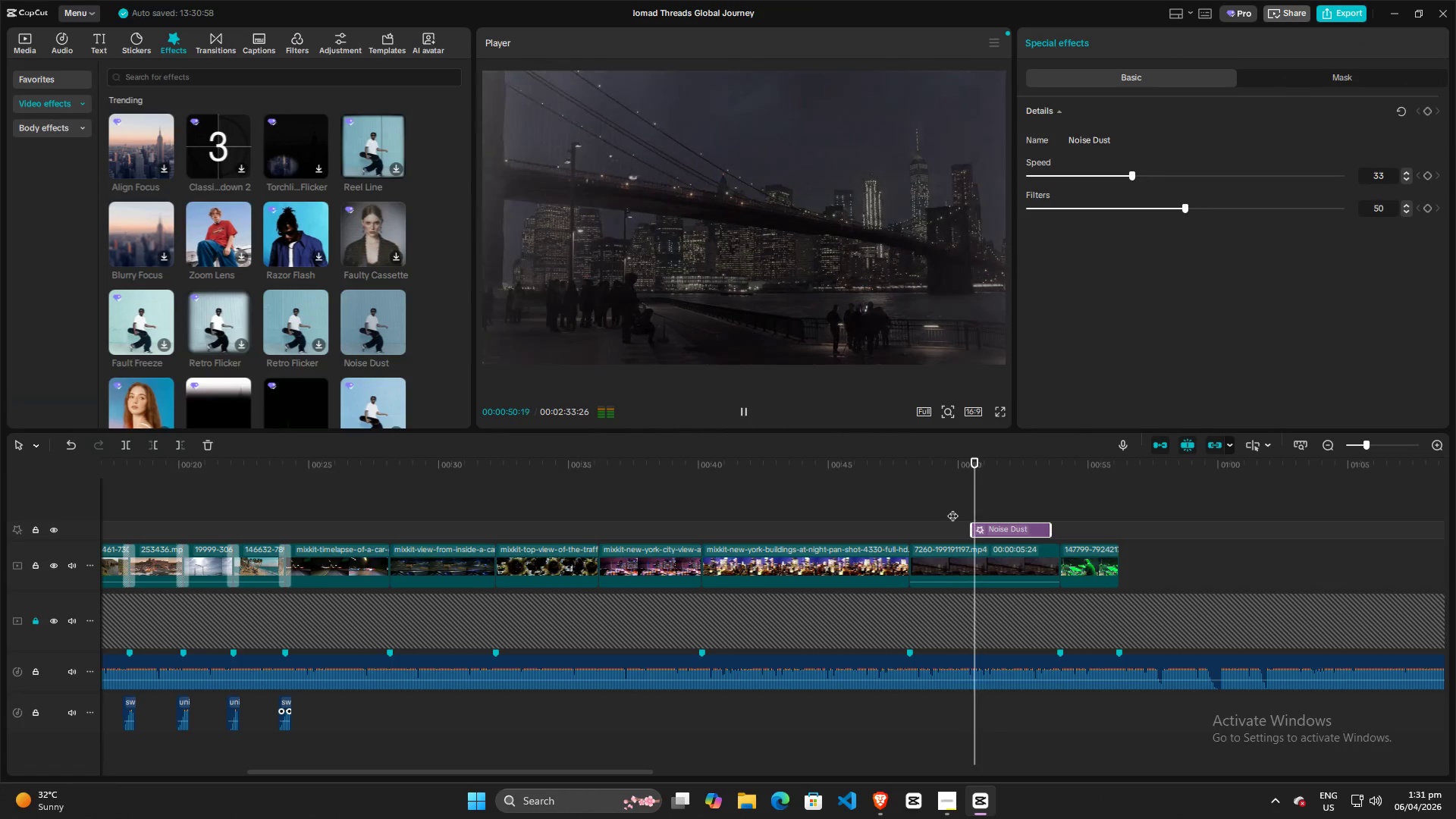 
key(Space)
 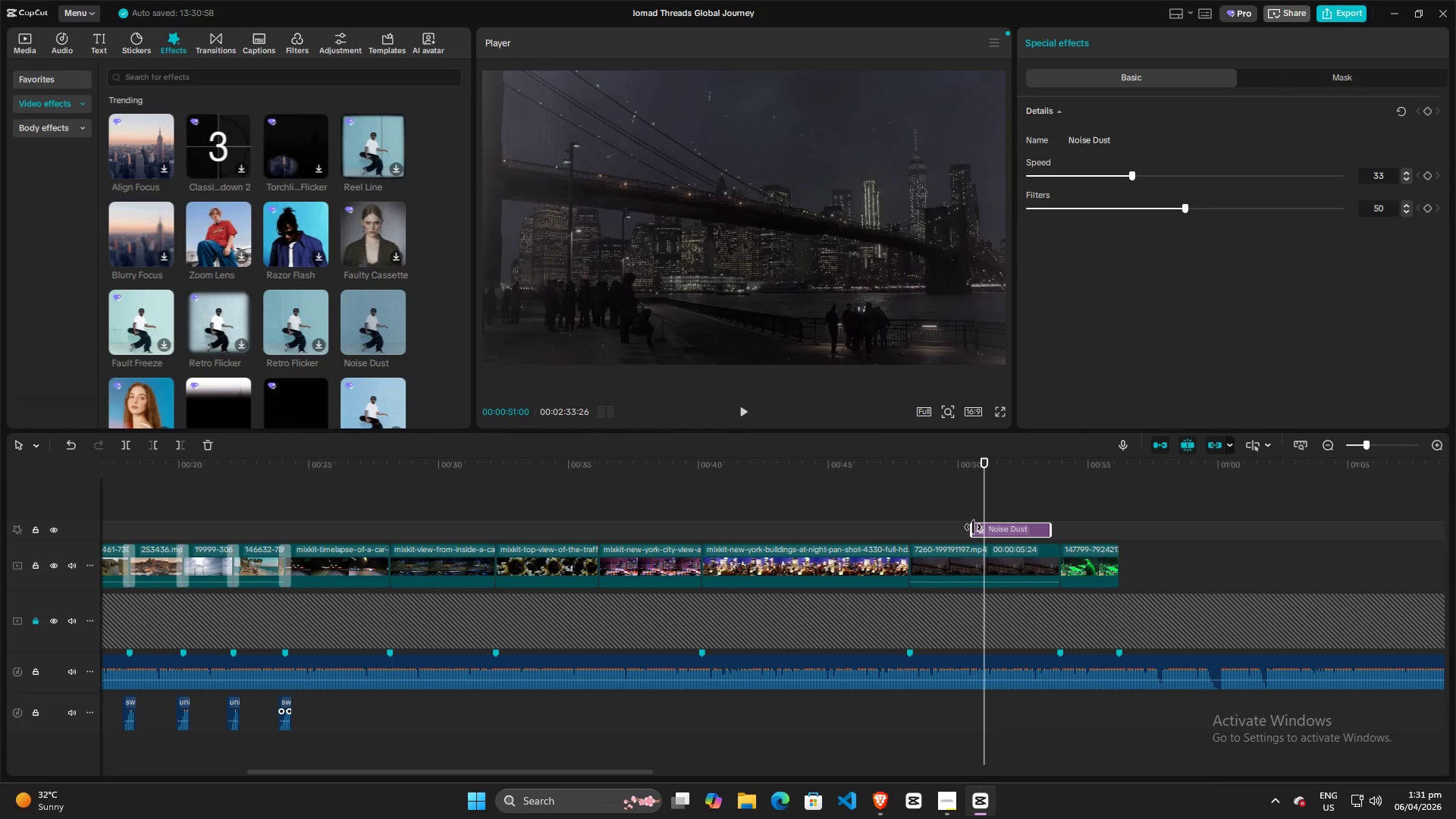 
left_click([976, 528])
 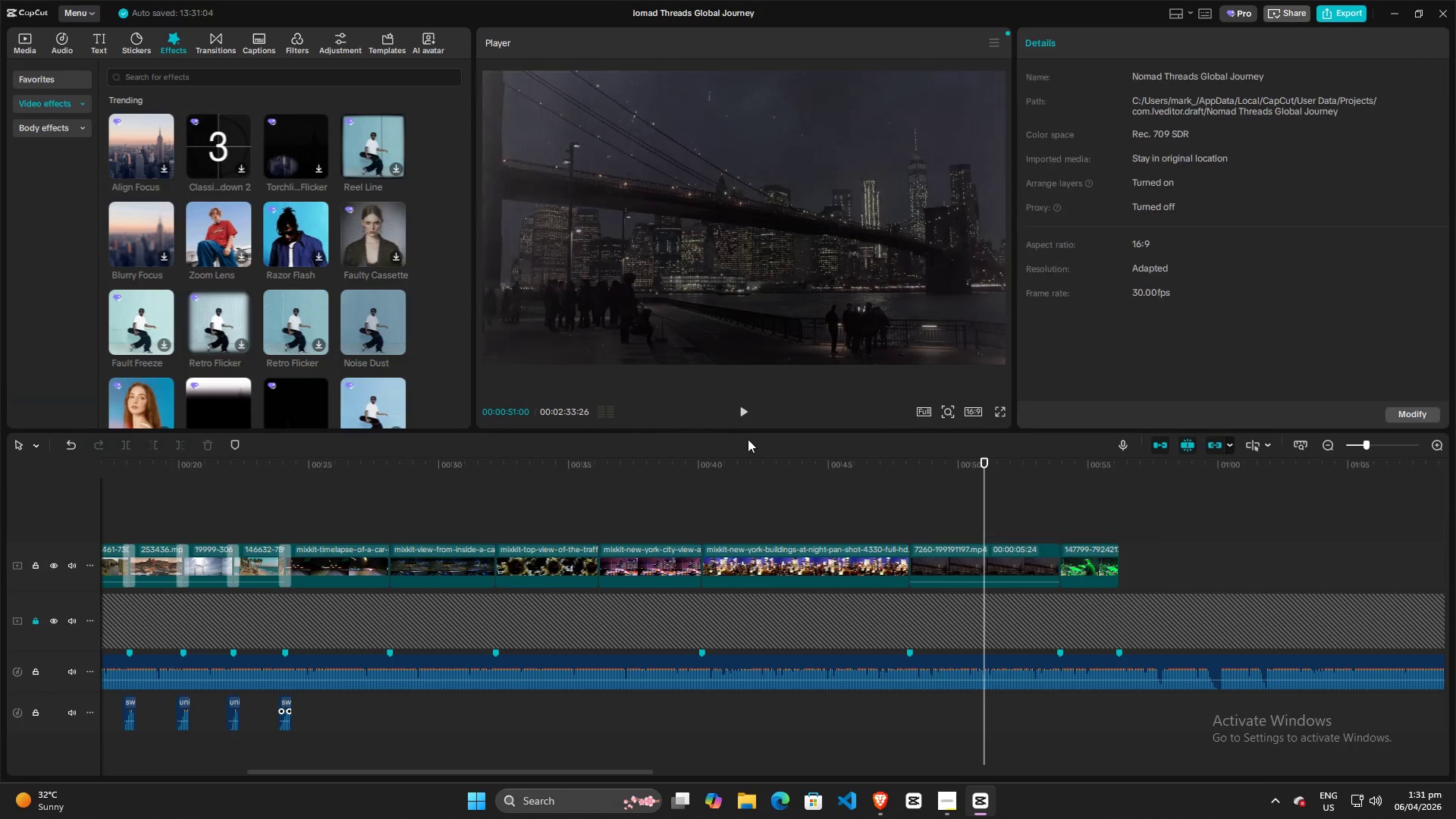 
key(Backspace)
 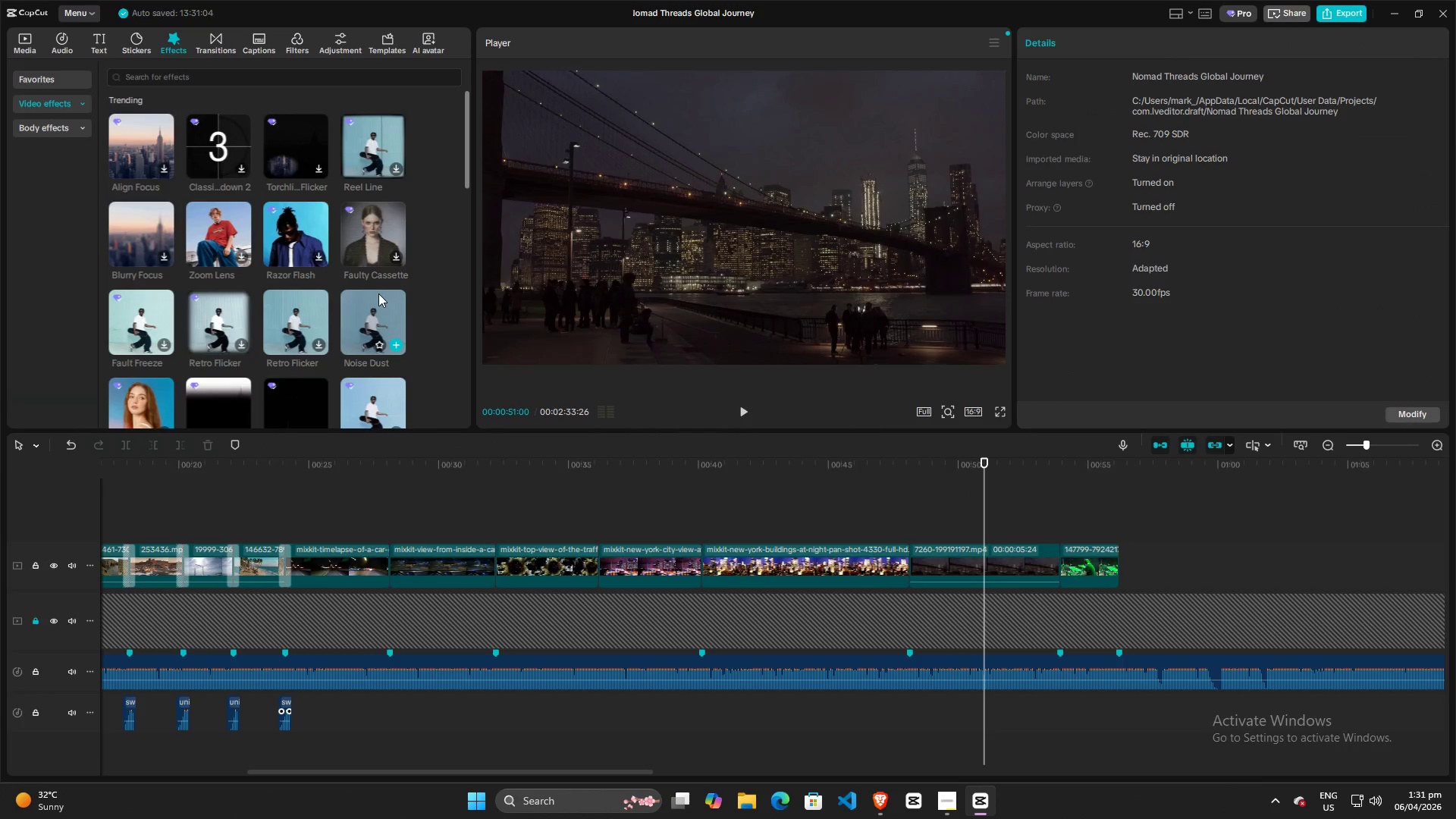 
left_click([212, 76])
 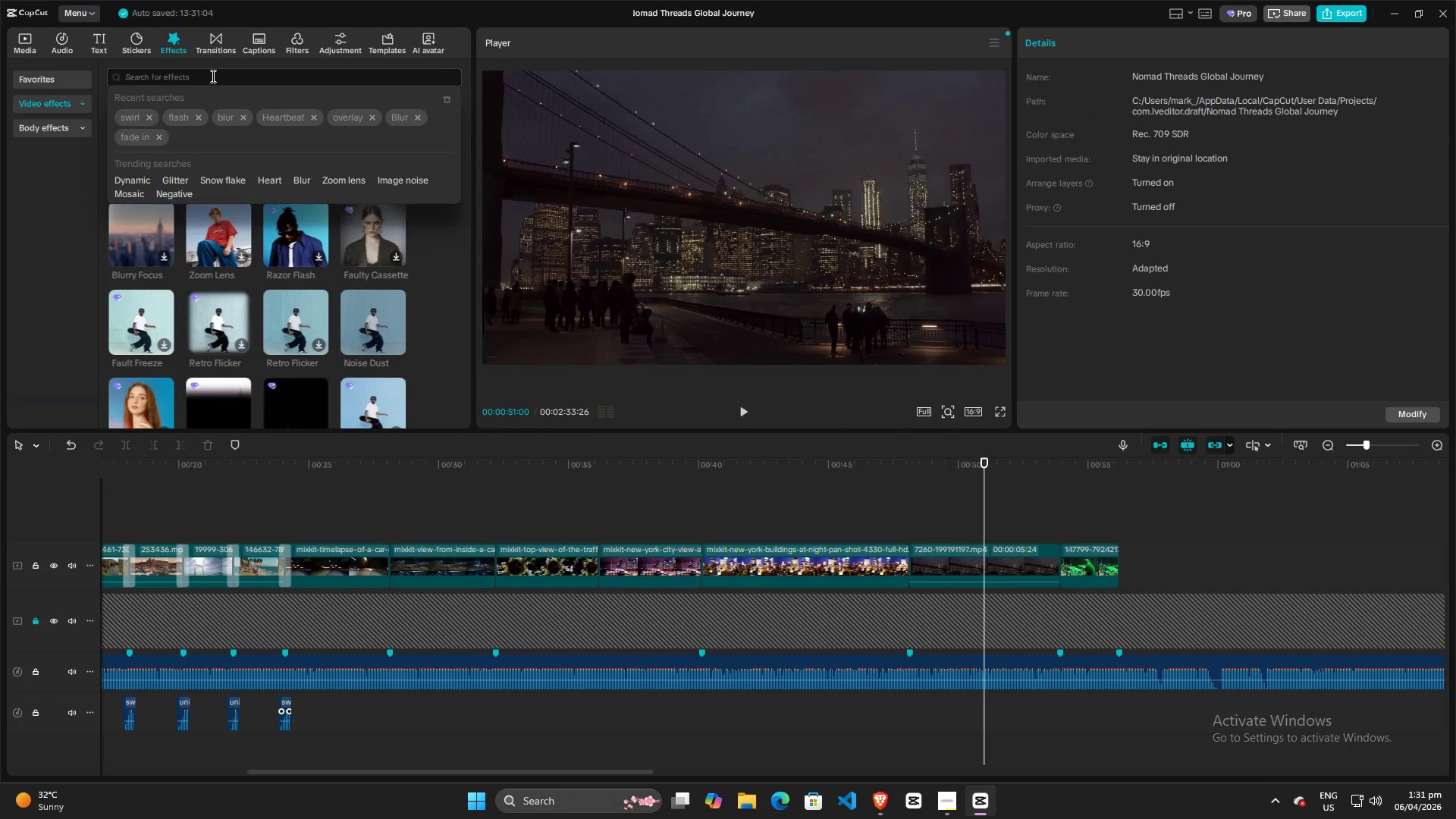 
scroll: coordinate [224, 103], scroll_direction: up, amount: 7.0
 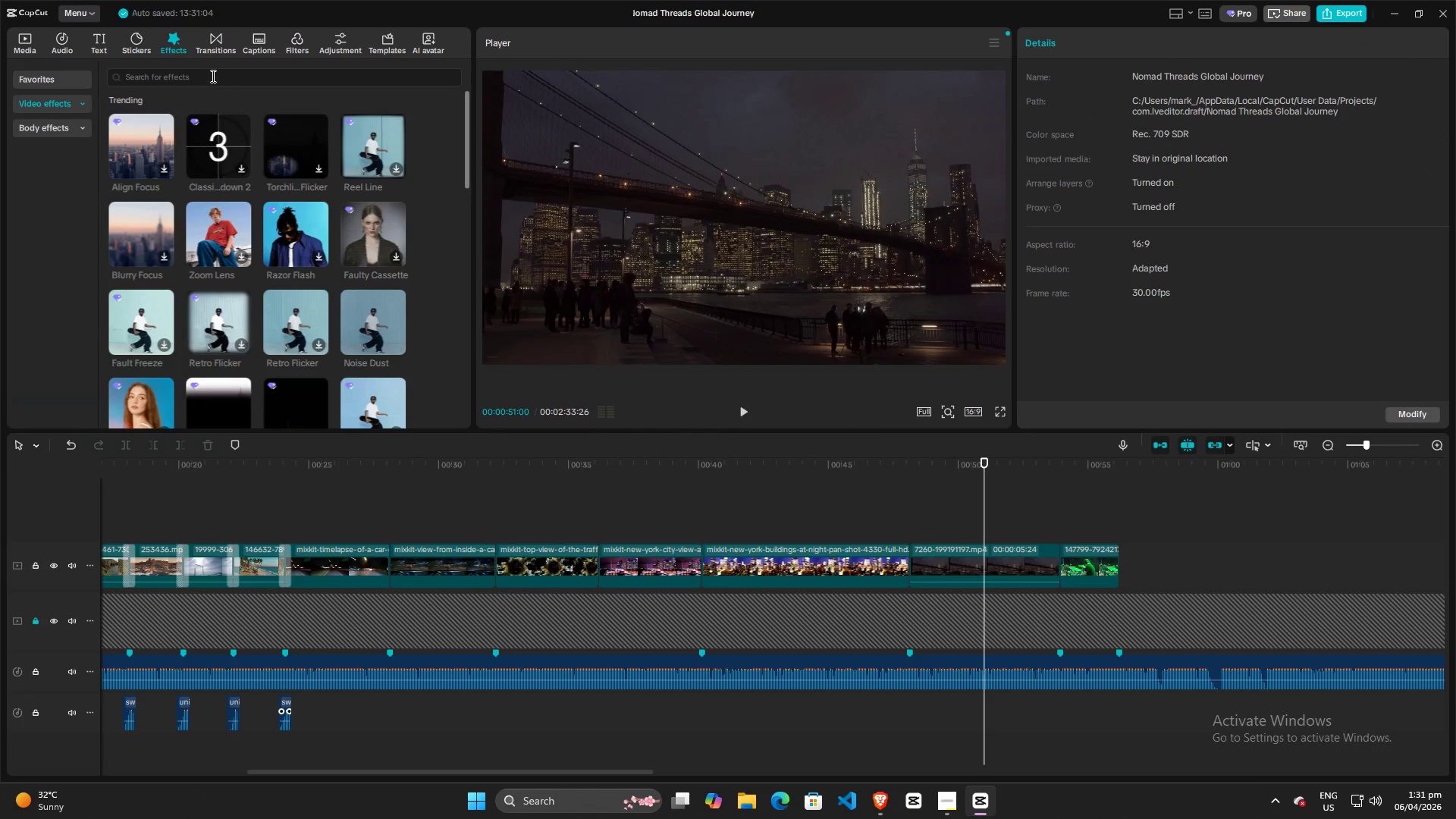 
type(blur)
 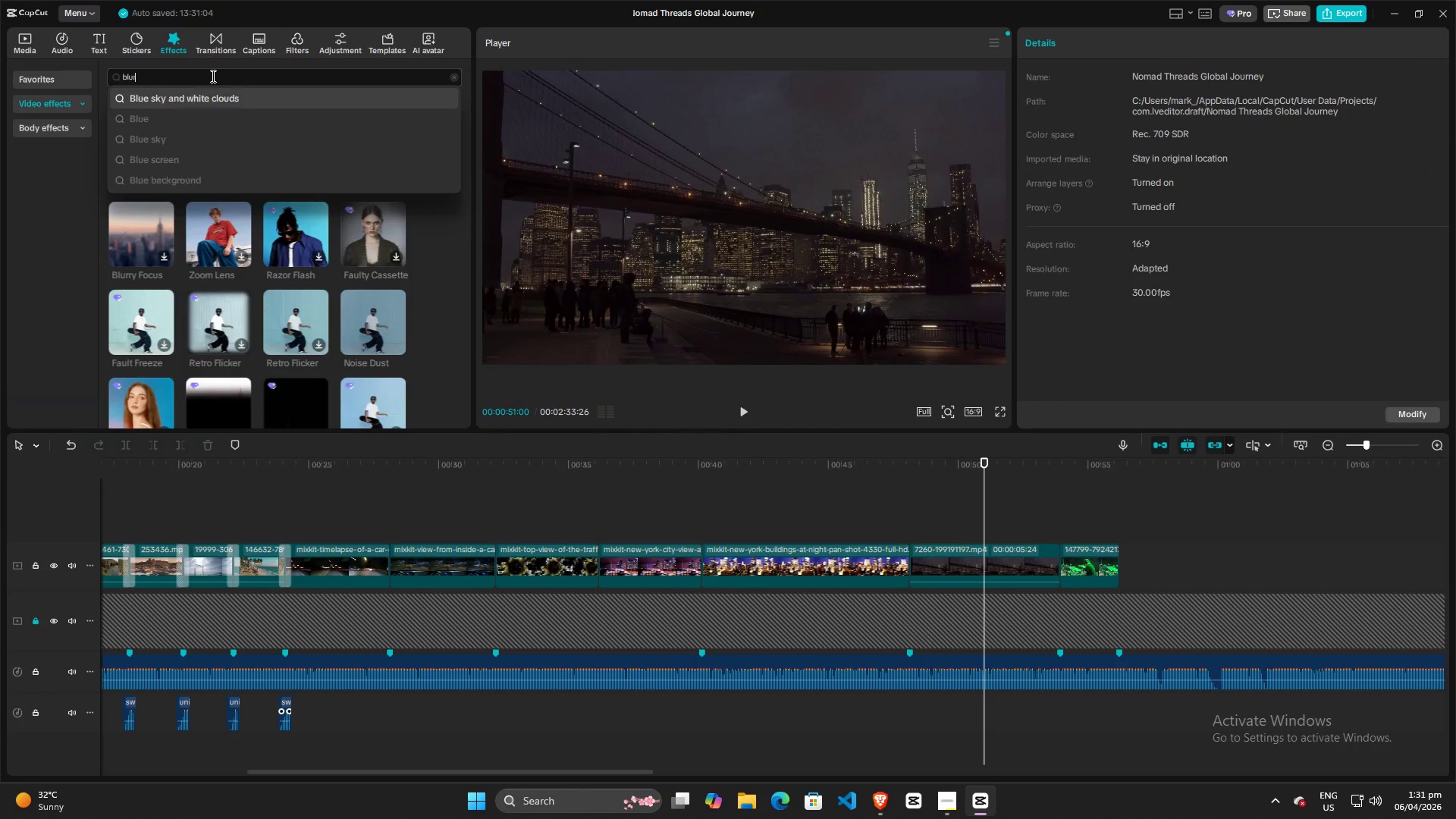 
key(Enter)
 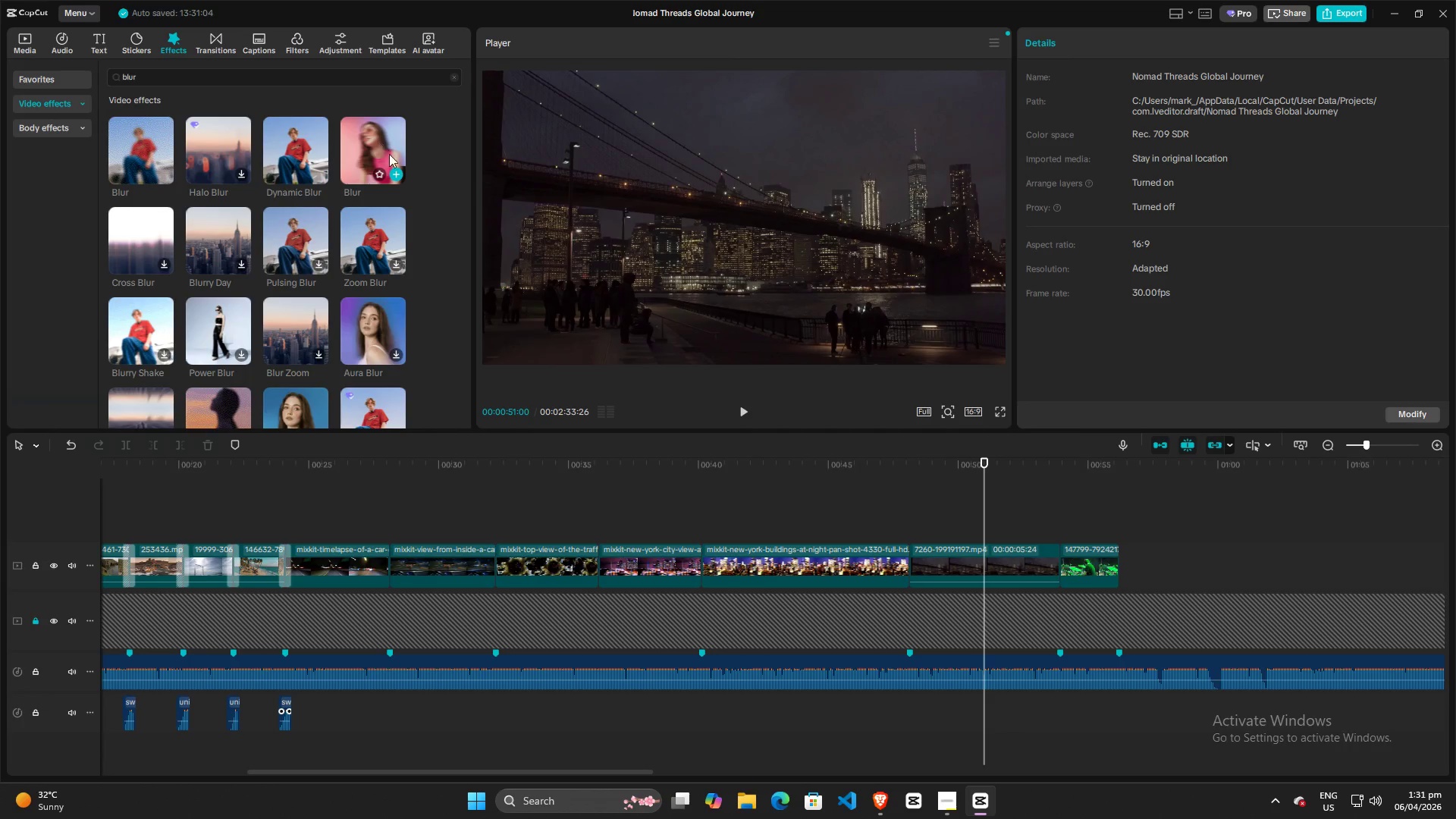 
left_click([941, 568])
 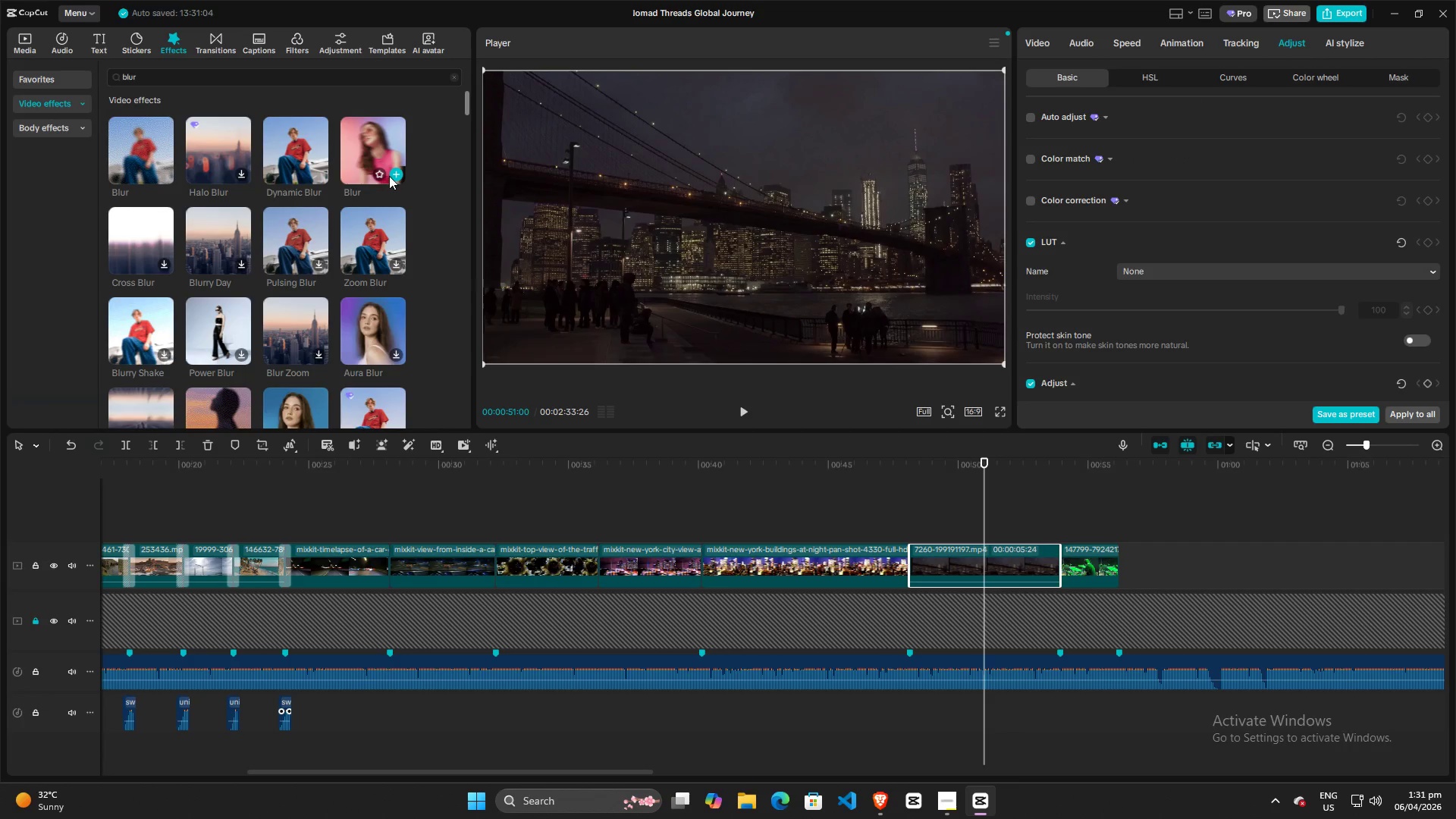 
left_click([397, 175])
 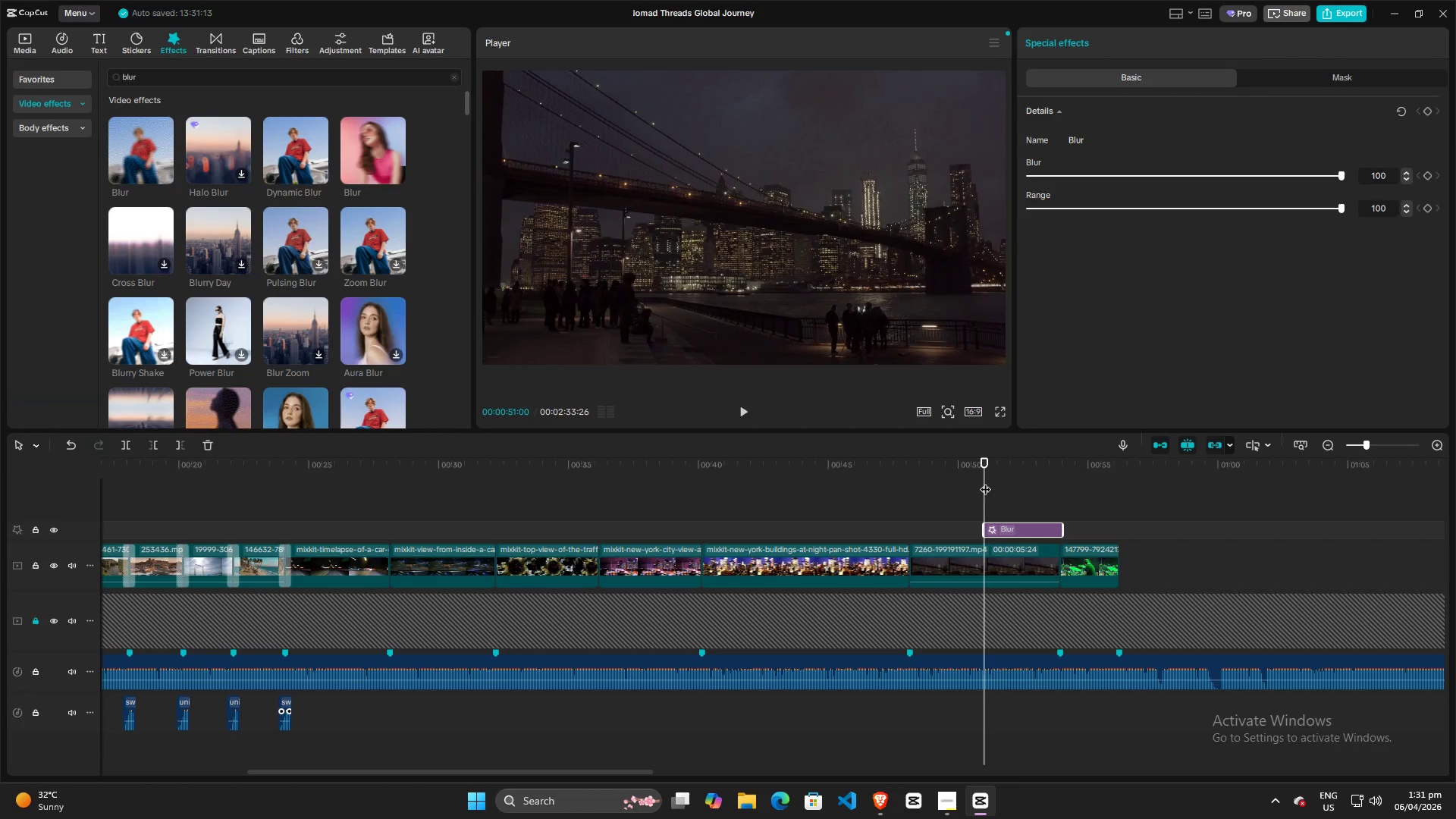 
key(Space)
 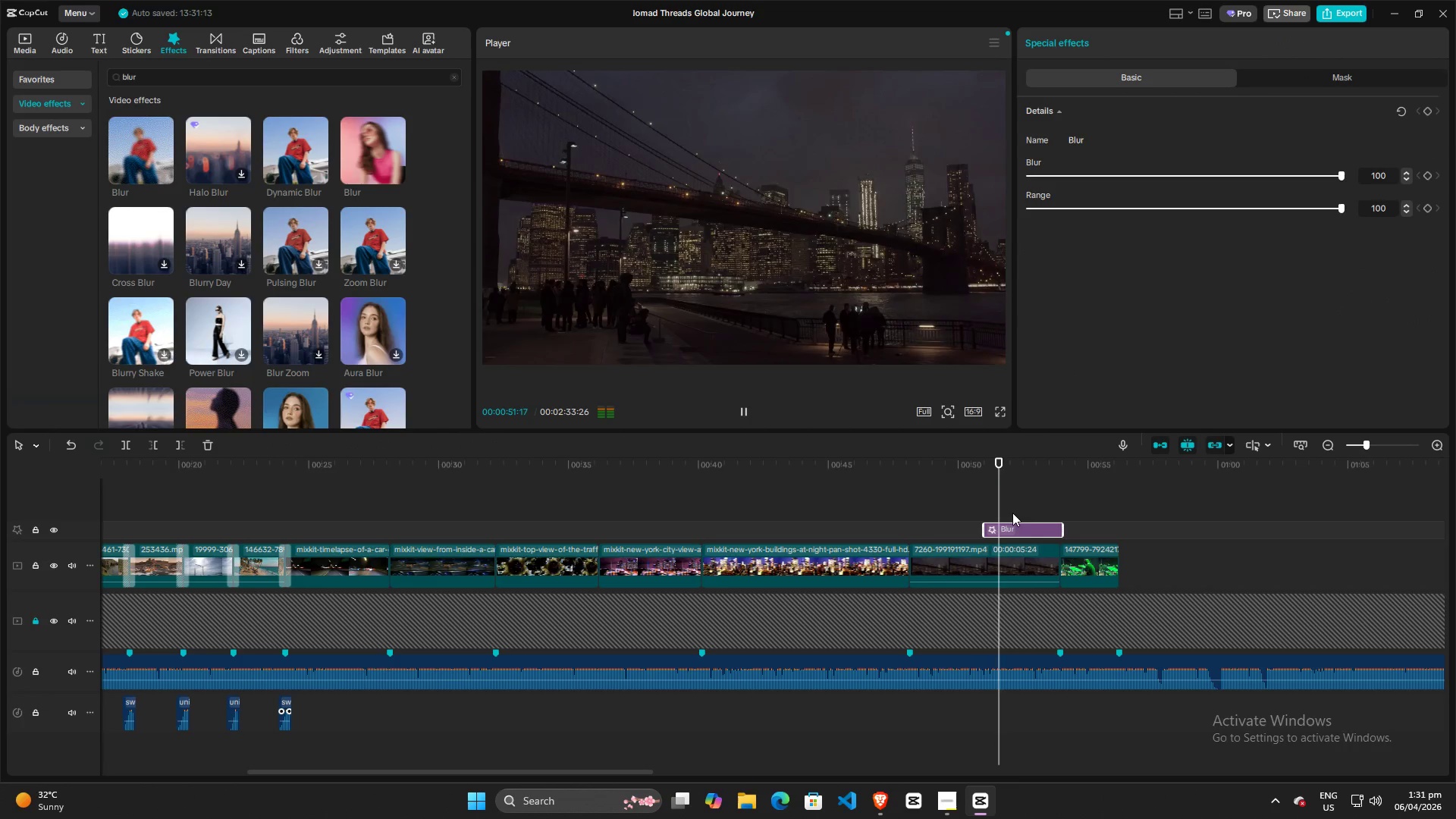 
key(Space)
 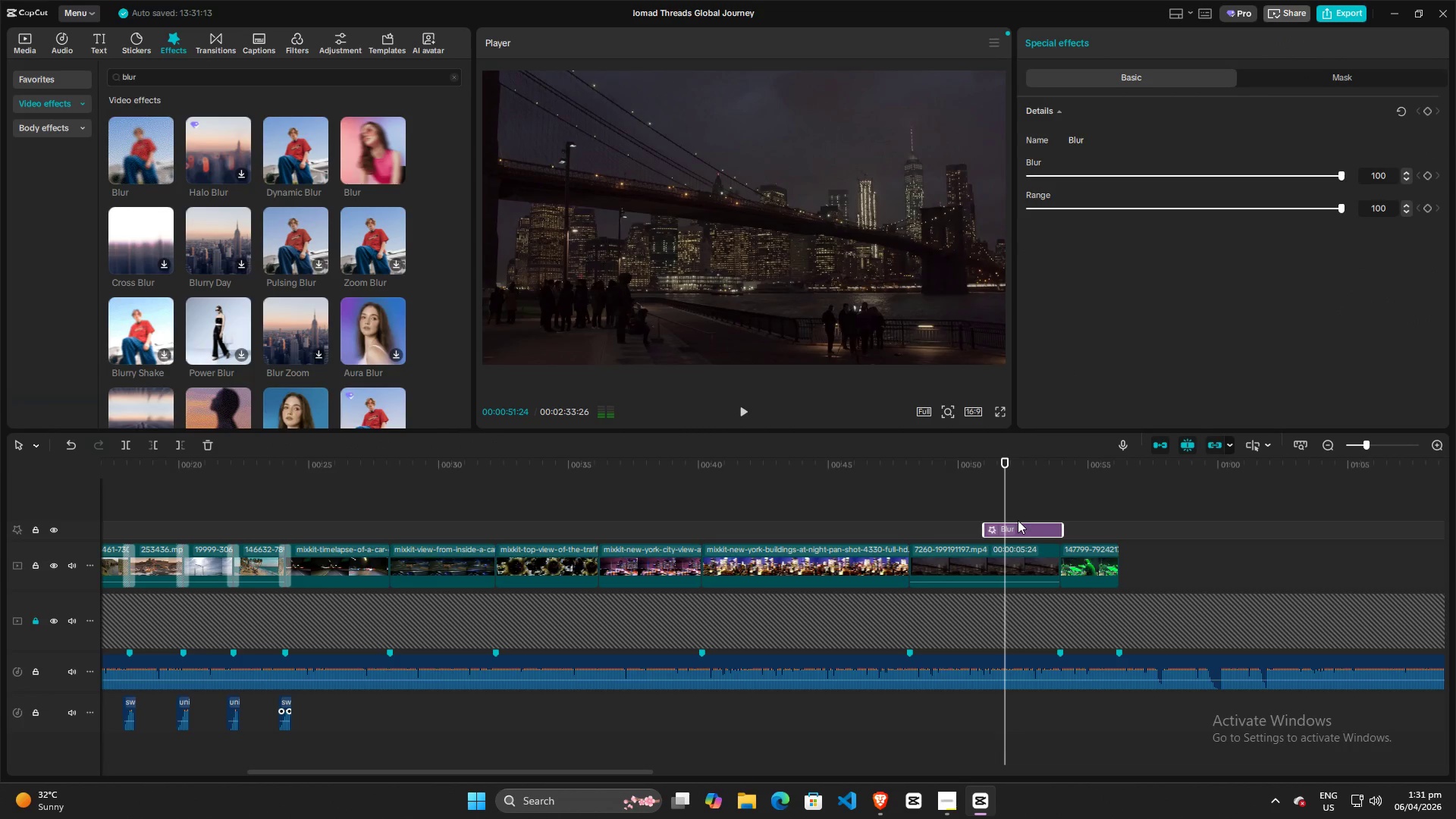 
key(Space)
 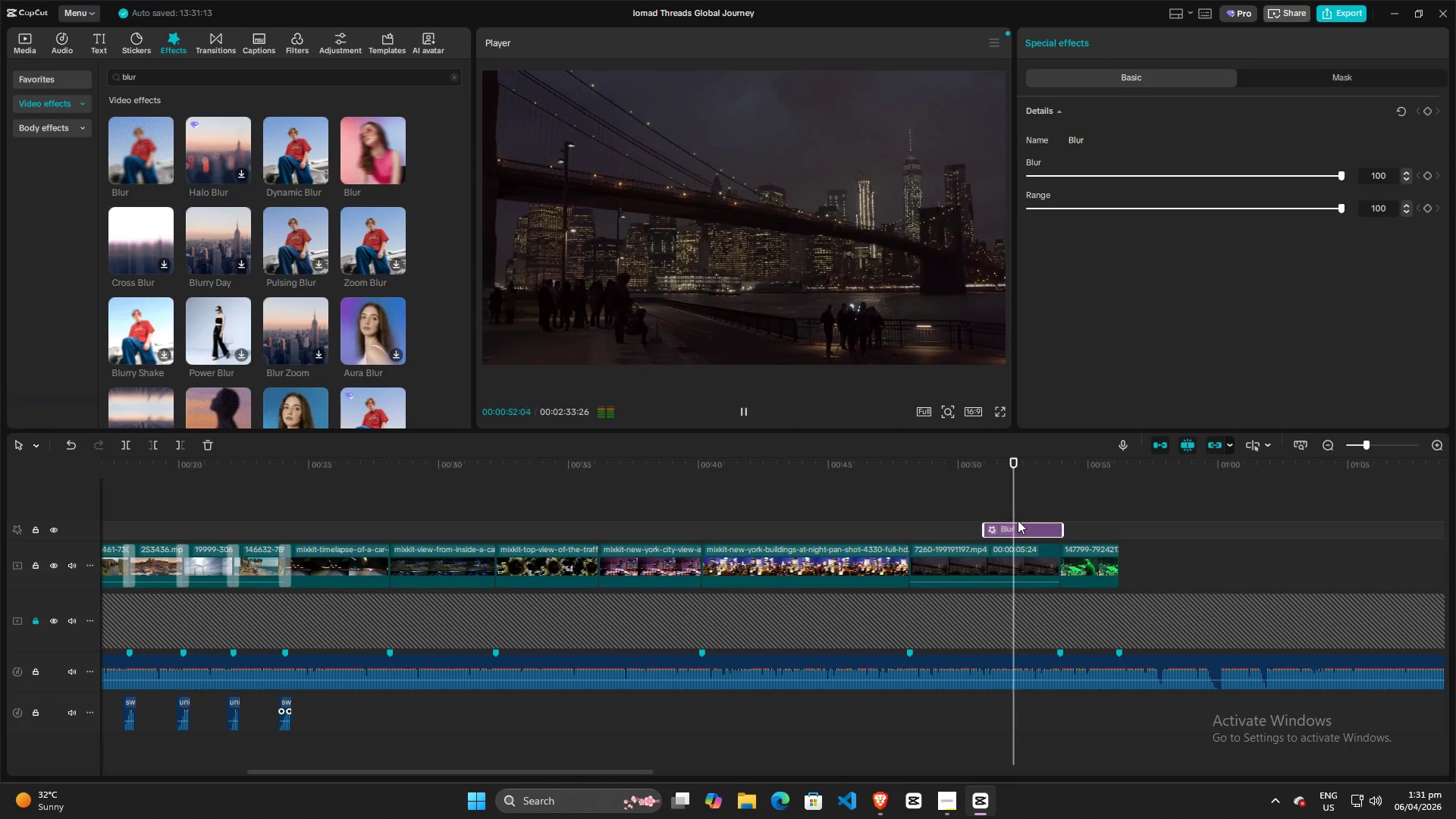 
key(Space)
 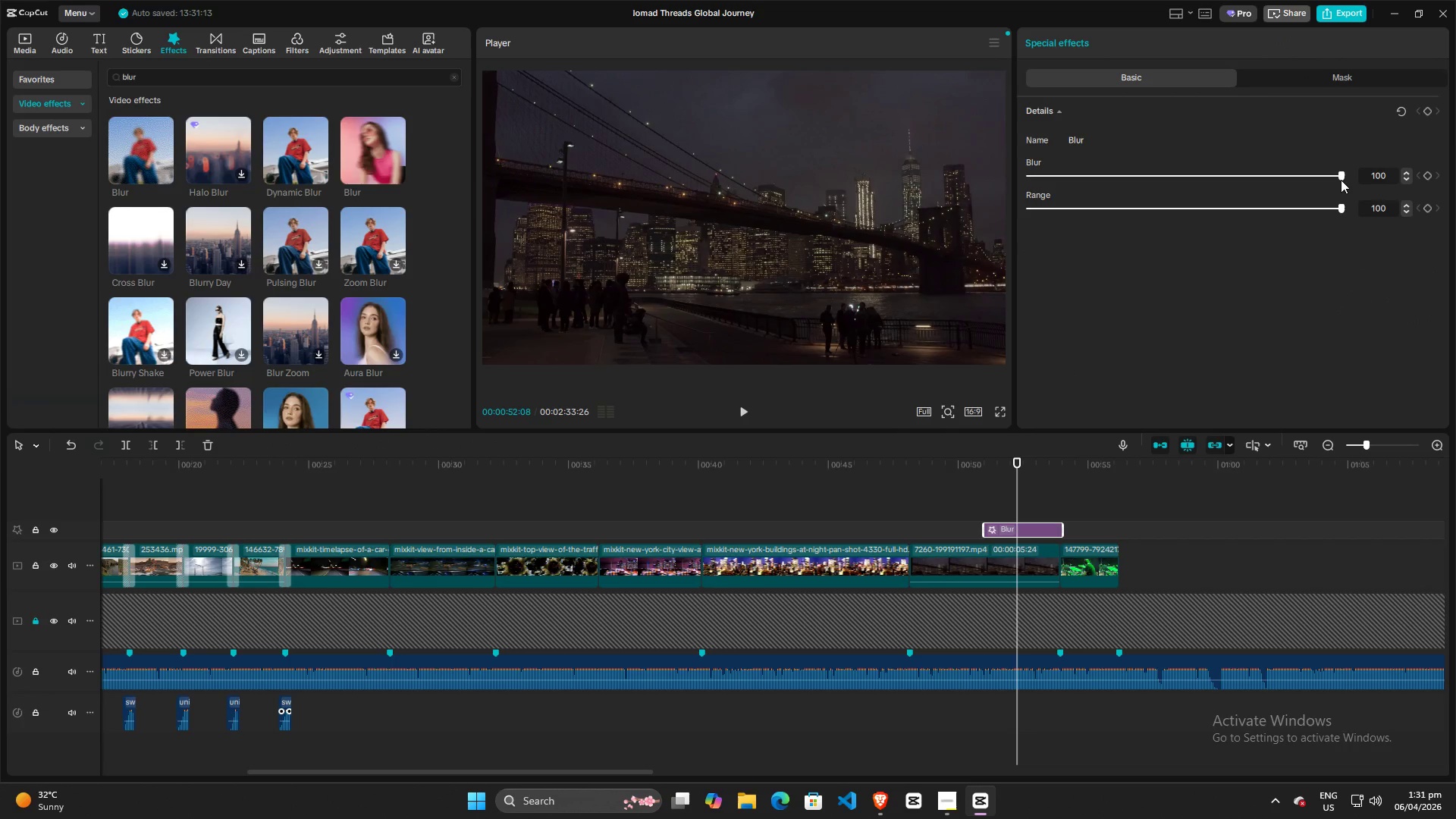 
left_click_drag(start_coordinate=[1341, 179], to_coordinate=[1455, 175])
 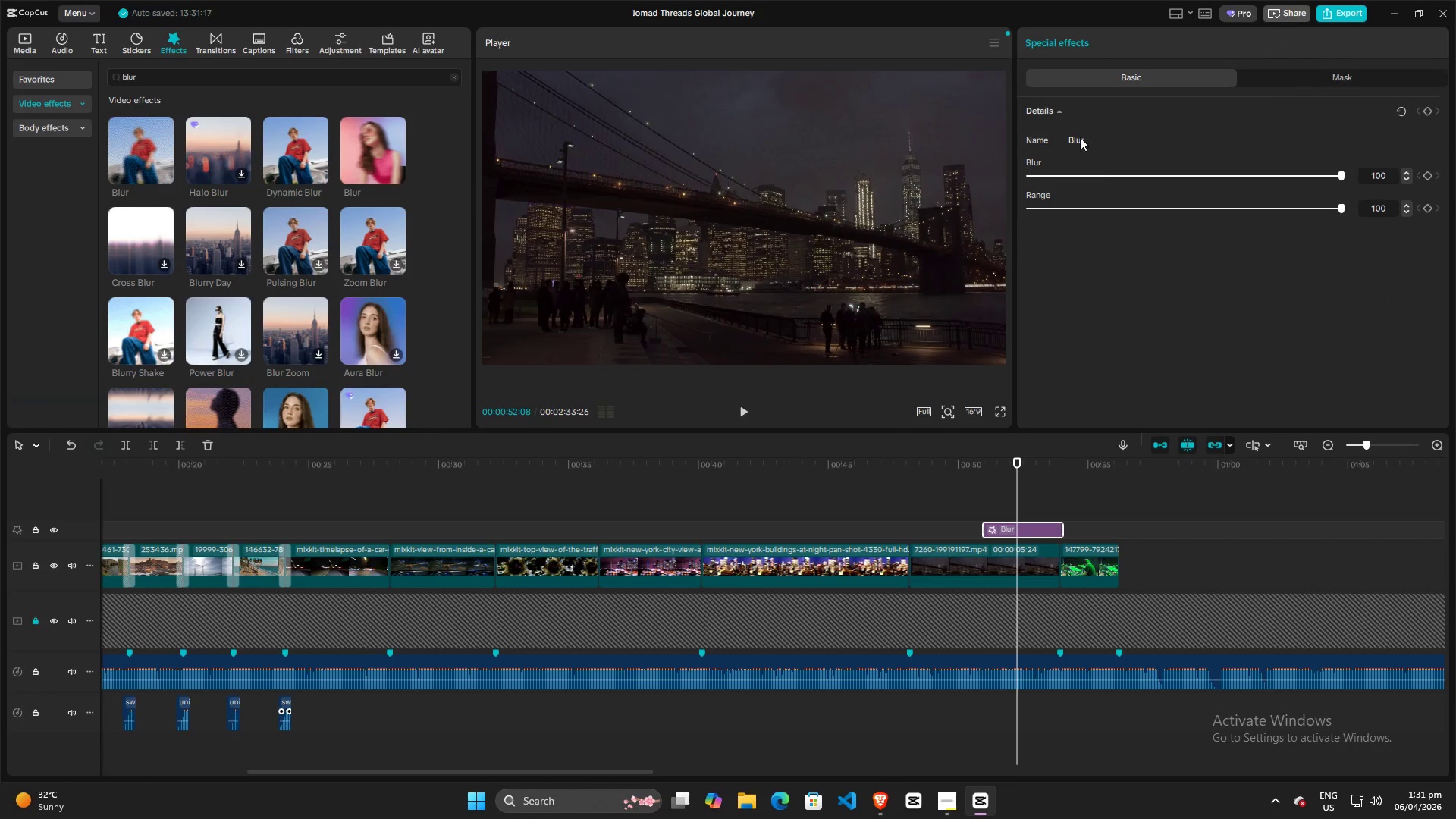 
left_click([1076, 136])
 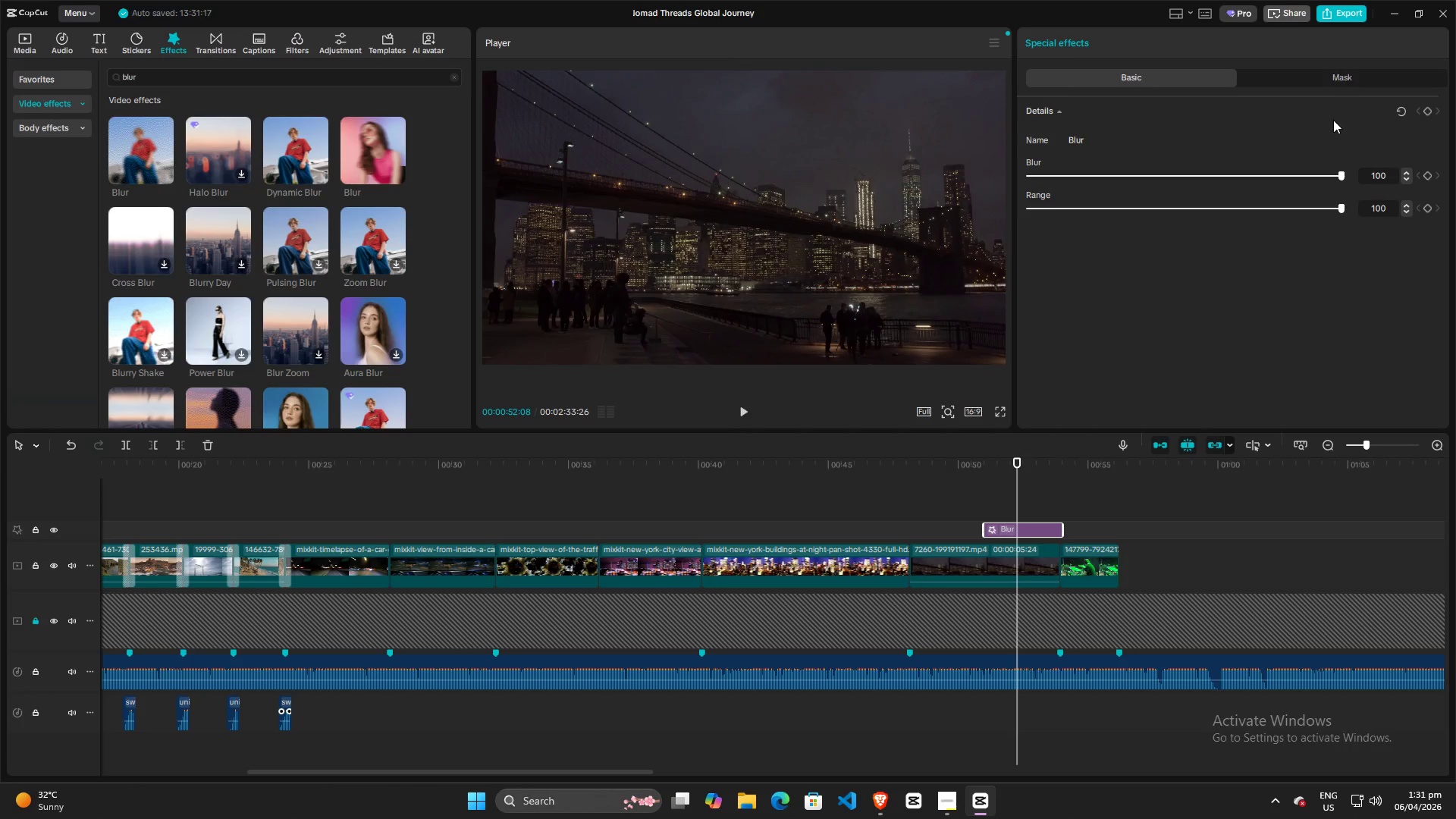 
left_click_drag(start_coordinate=[1340, 207], to_coordinate=[1128, 209])
 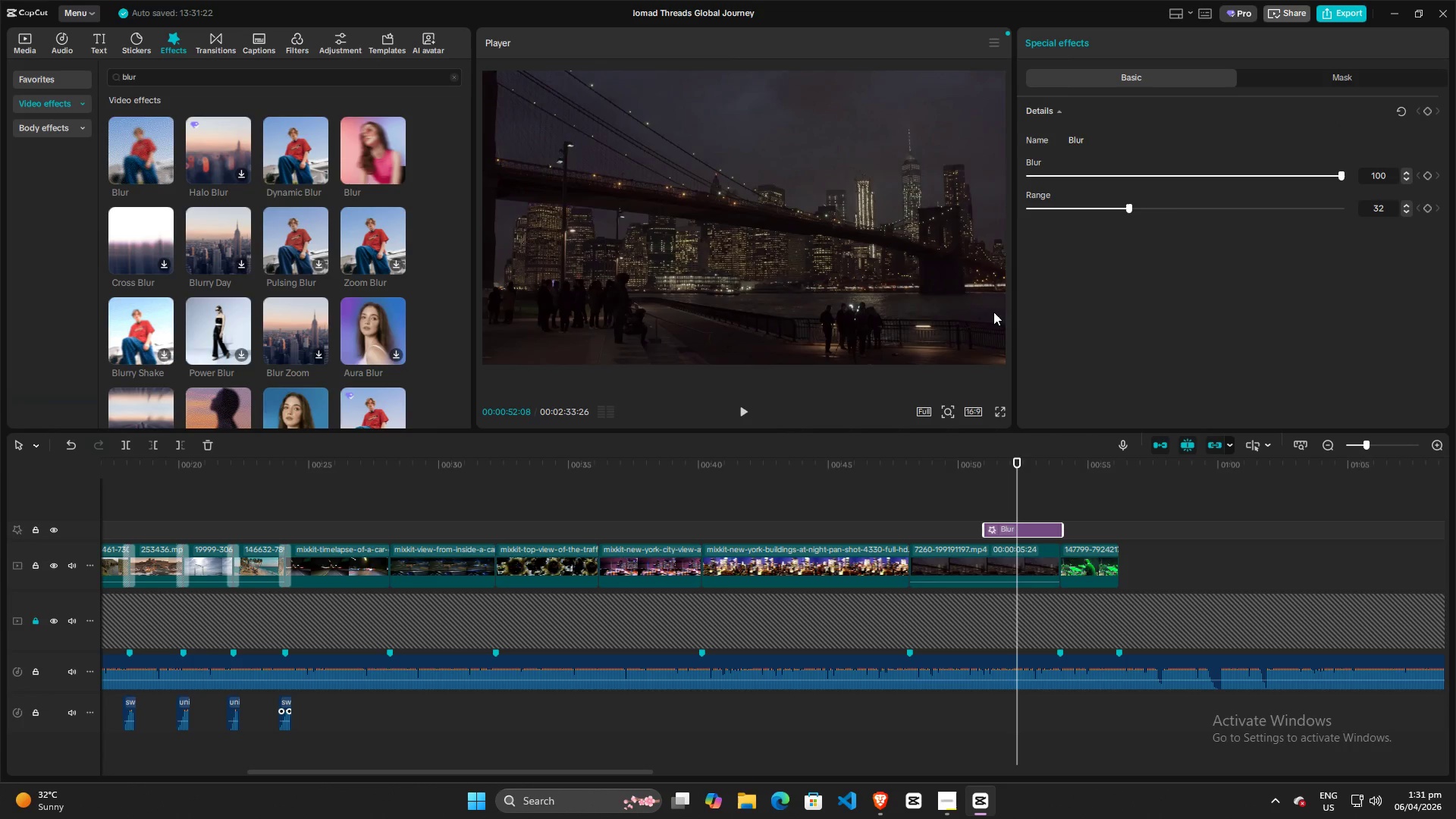 
key(Space)
 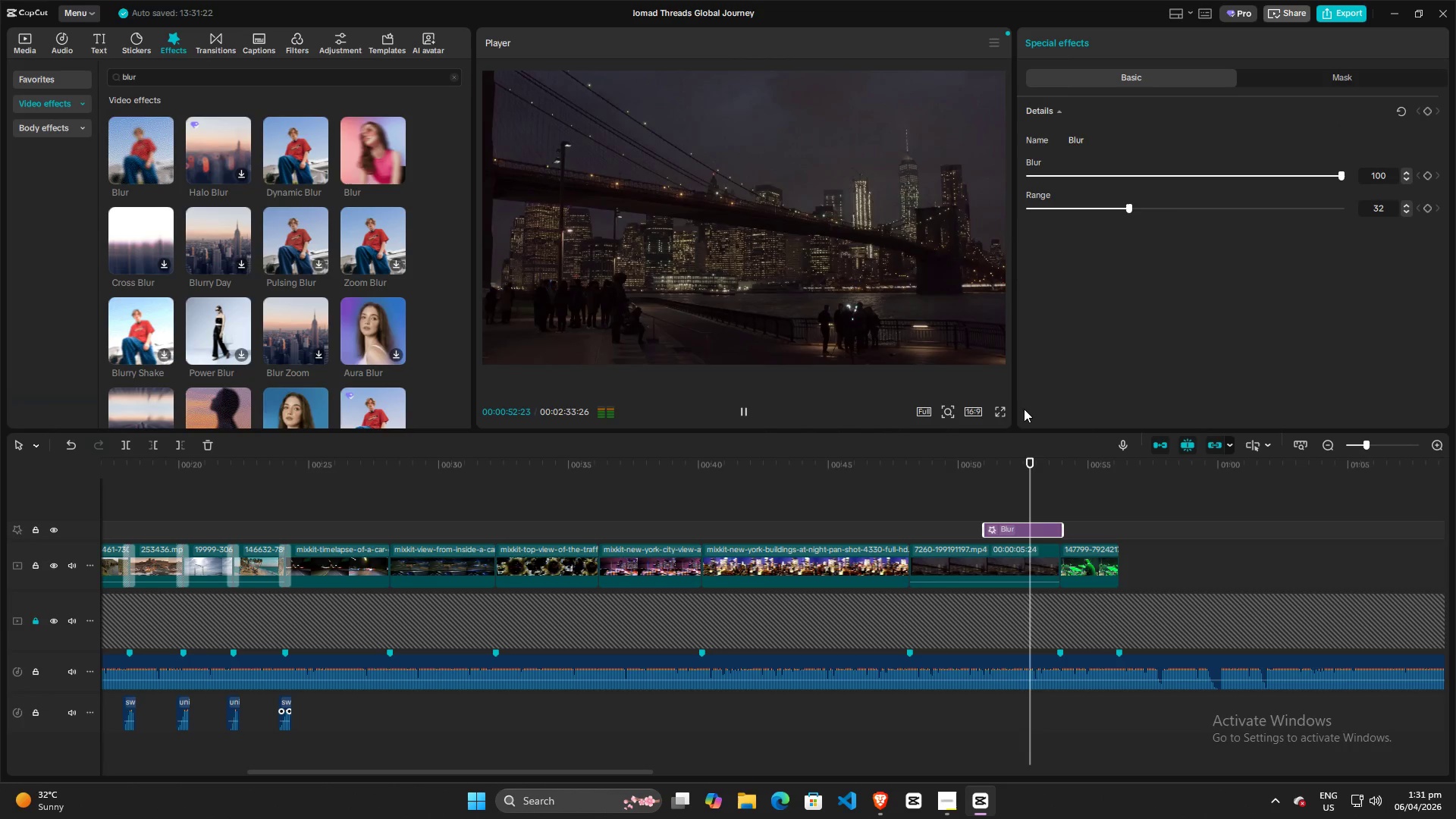 
key(Space)
 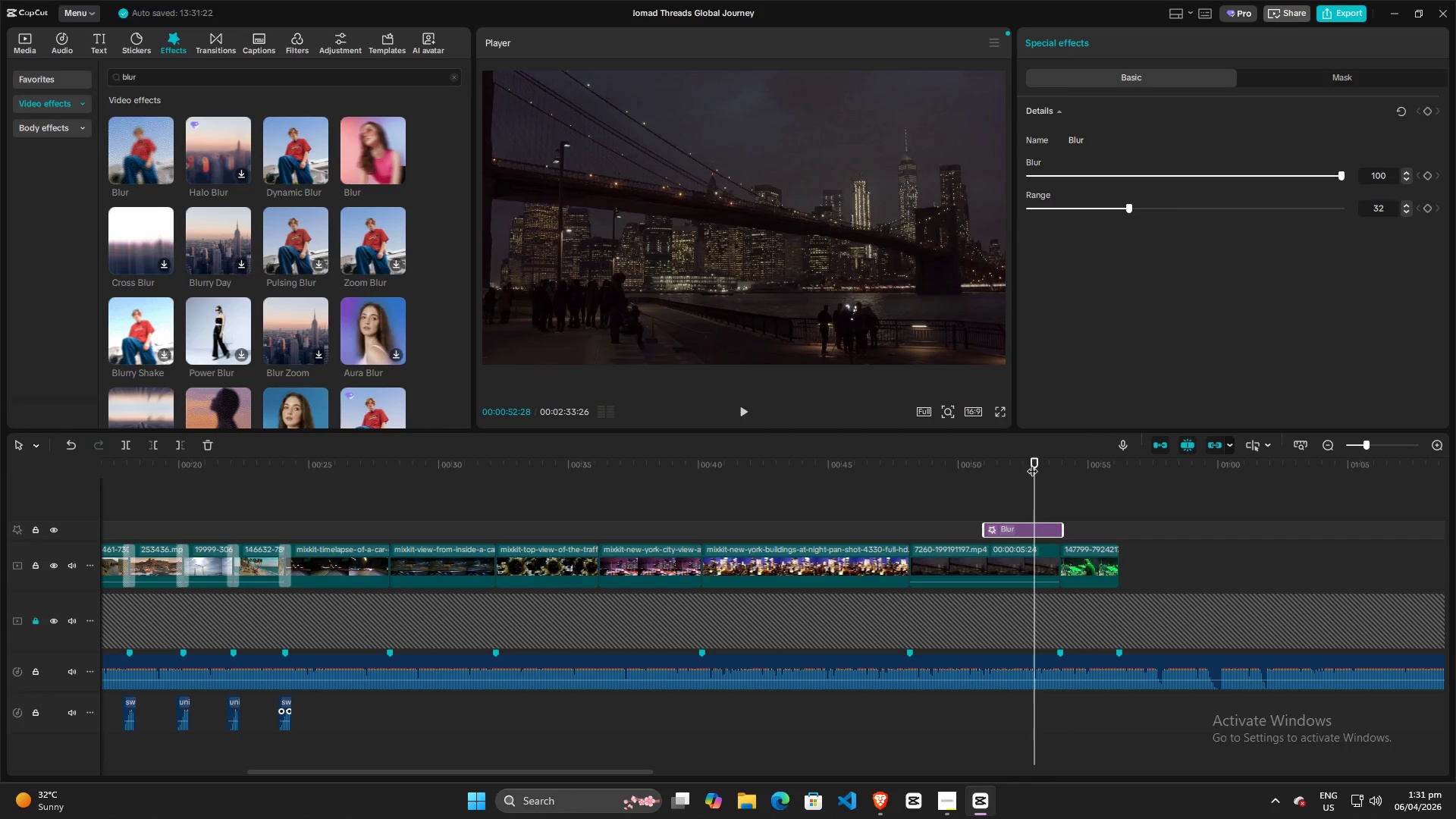 
left_click_drag(start_coordinate=[1034, 465], to_coordinate=[978, 466])
 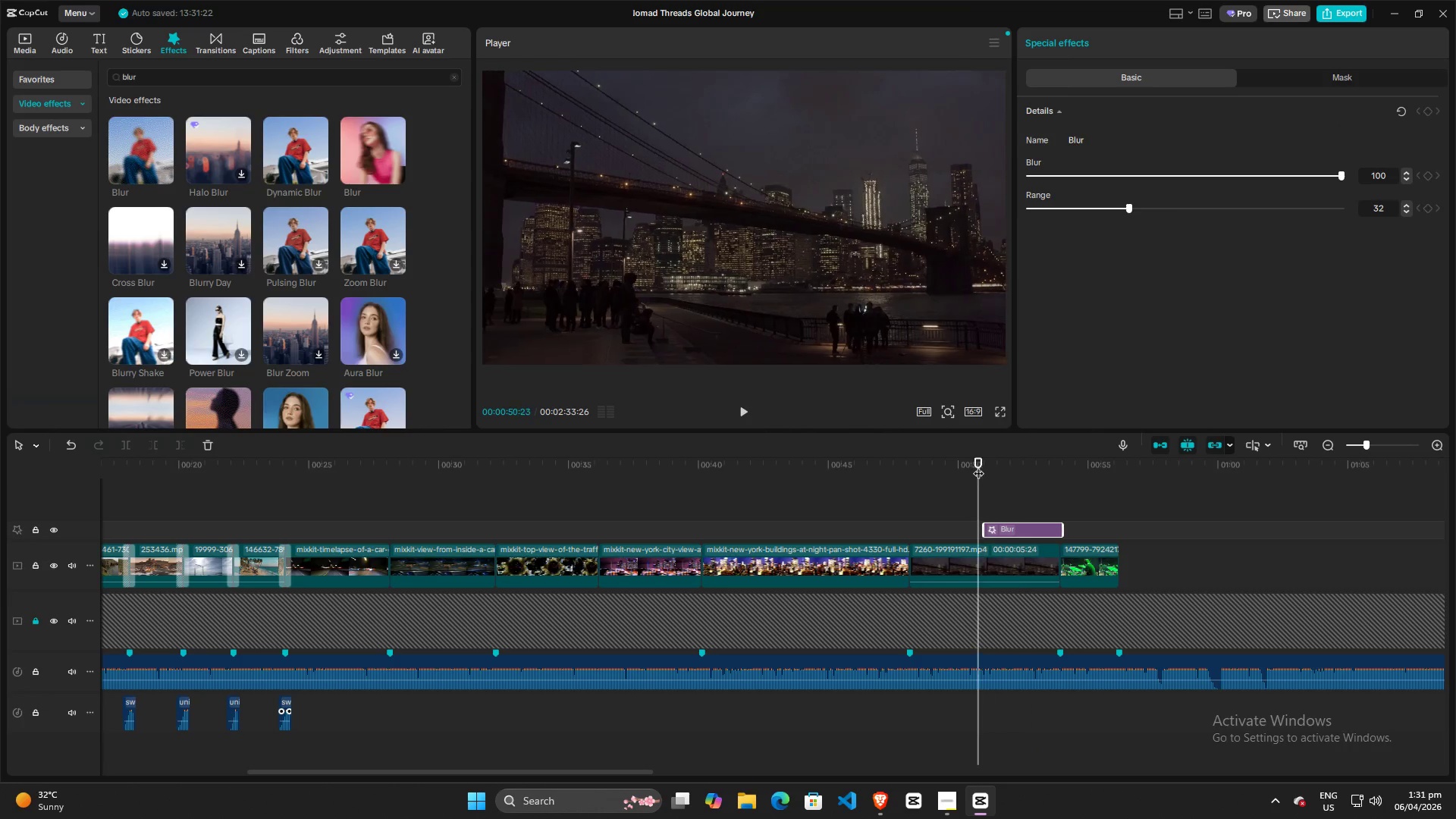 
key(Space)
 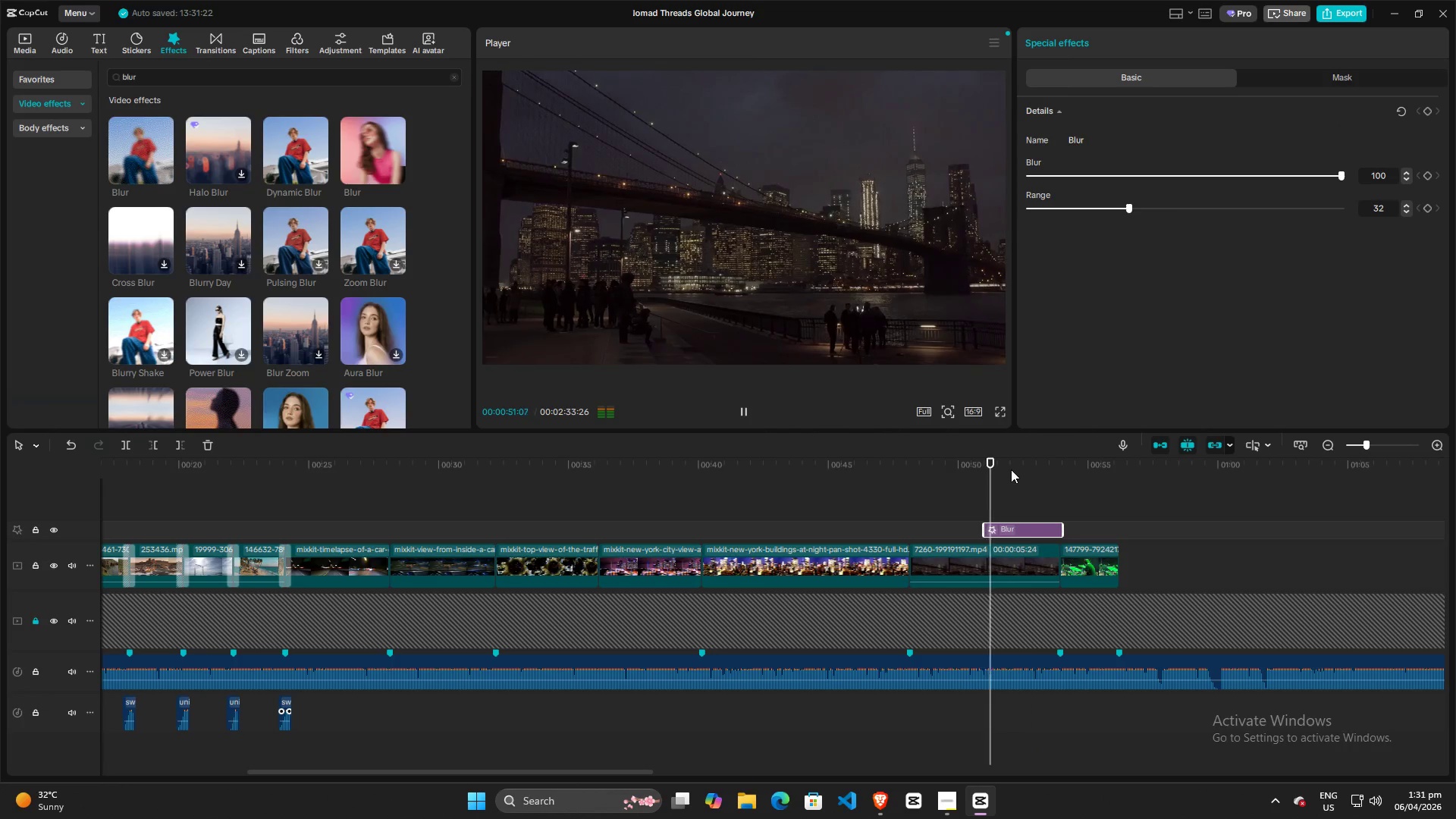 
key(Space)
 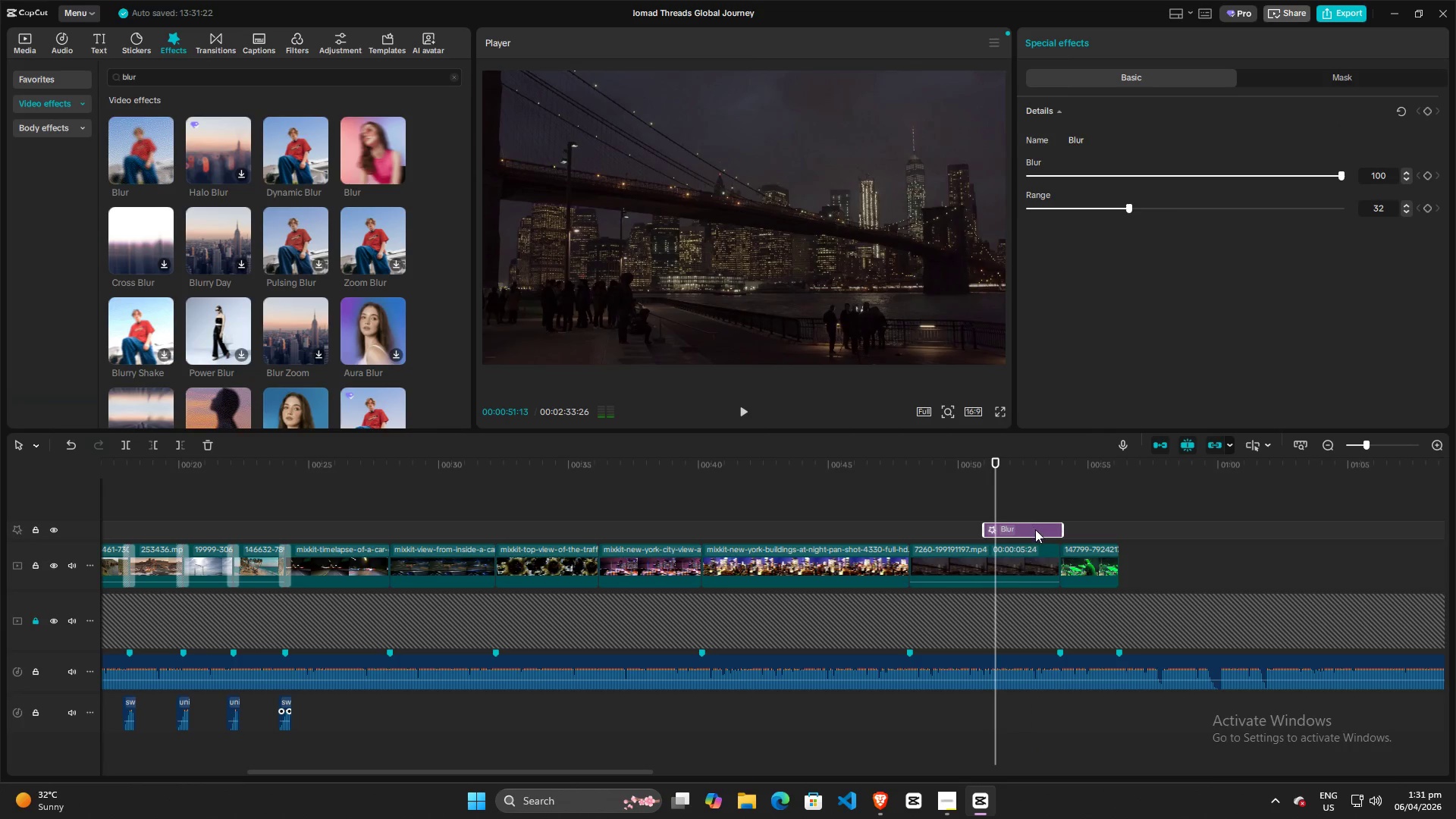 
left_click([1035, 529])
 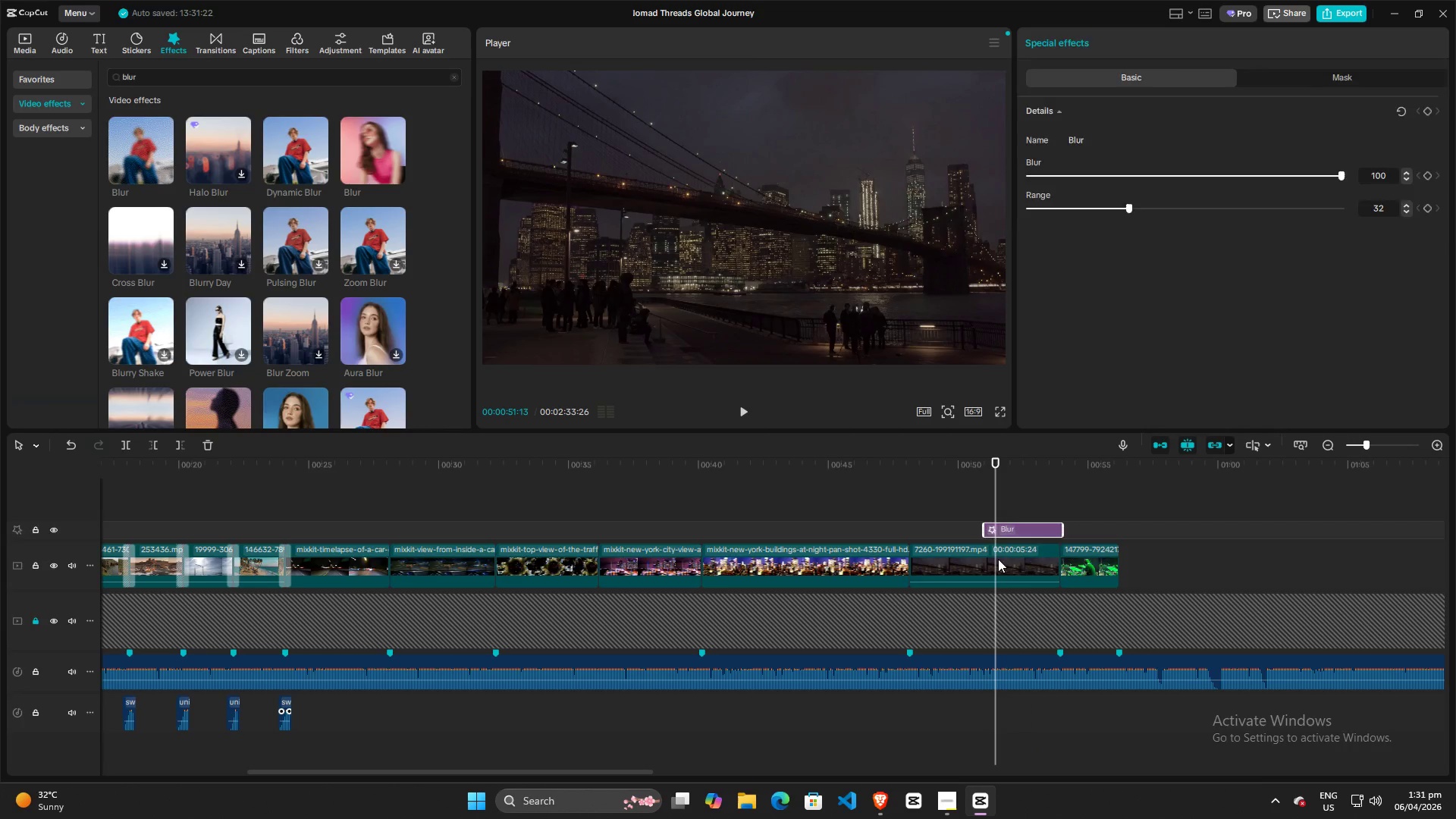 
key(Backspace)
 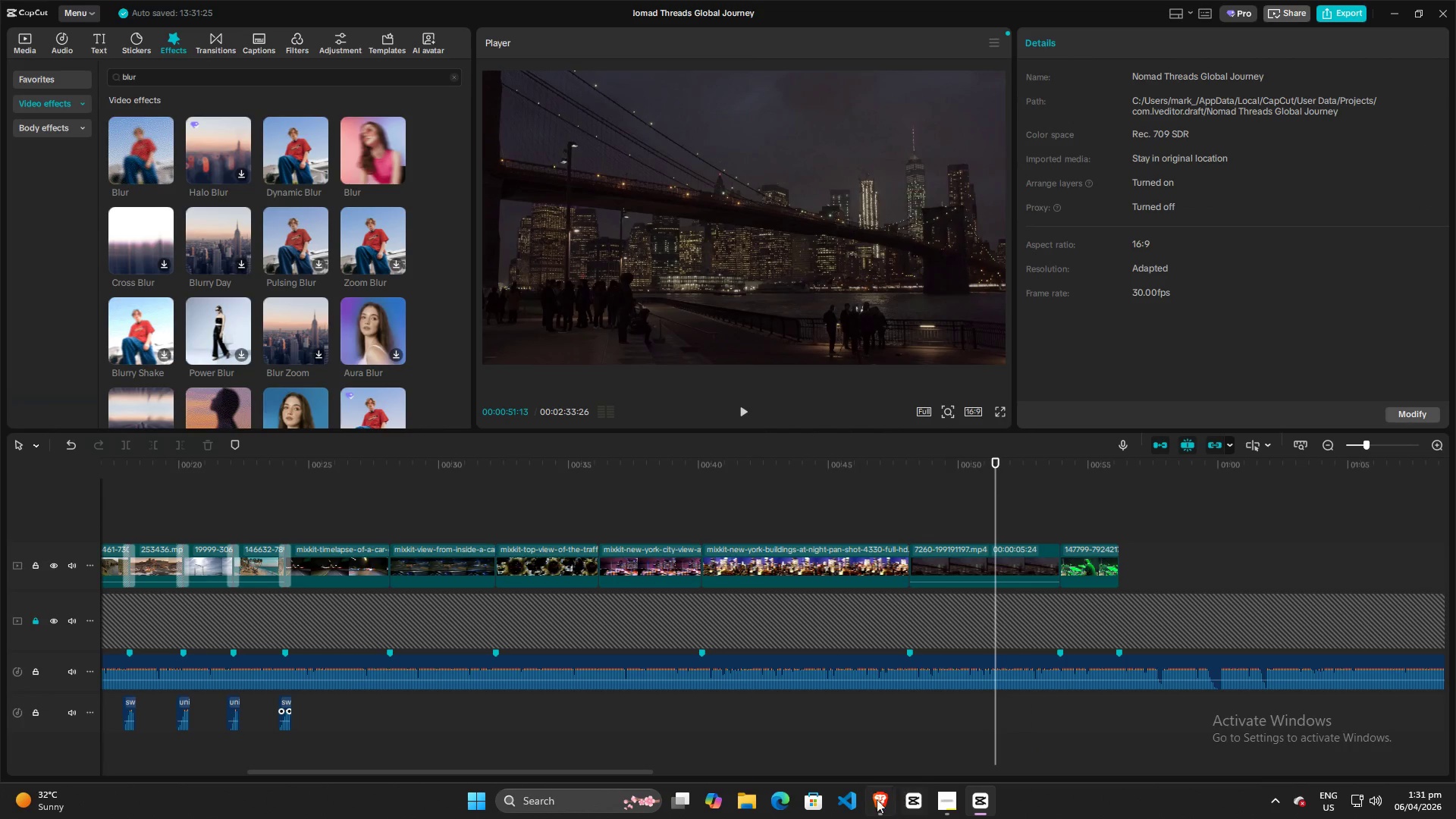 
left_click([876, 802])
 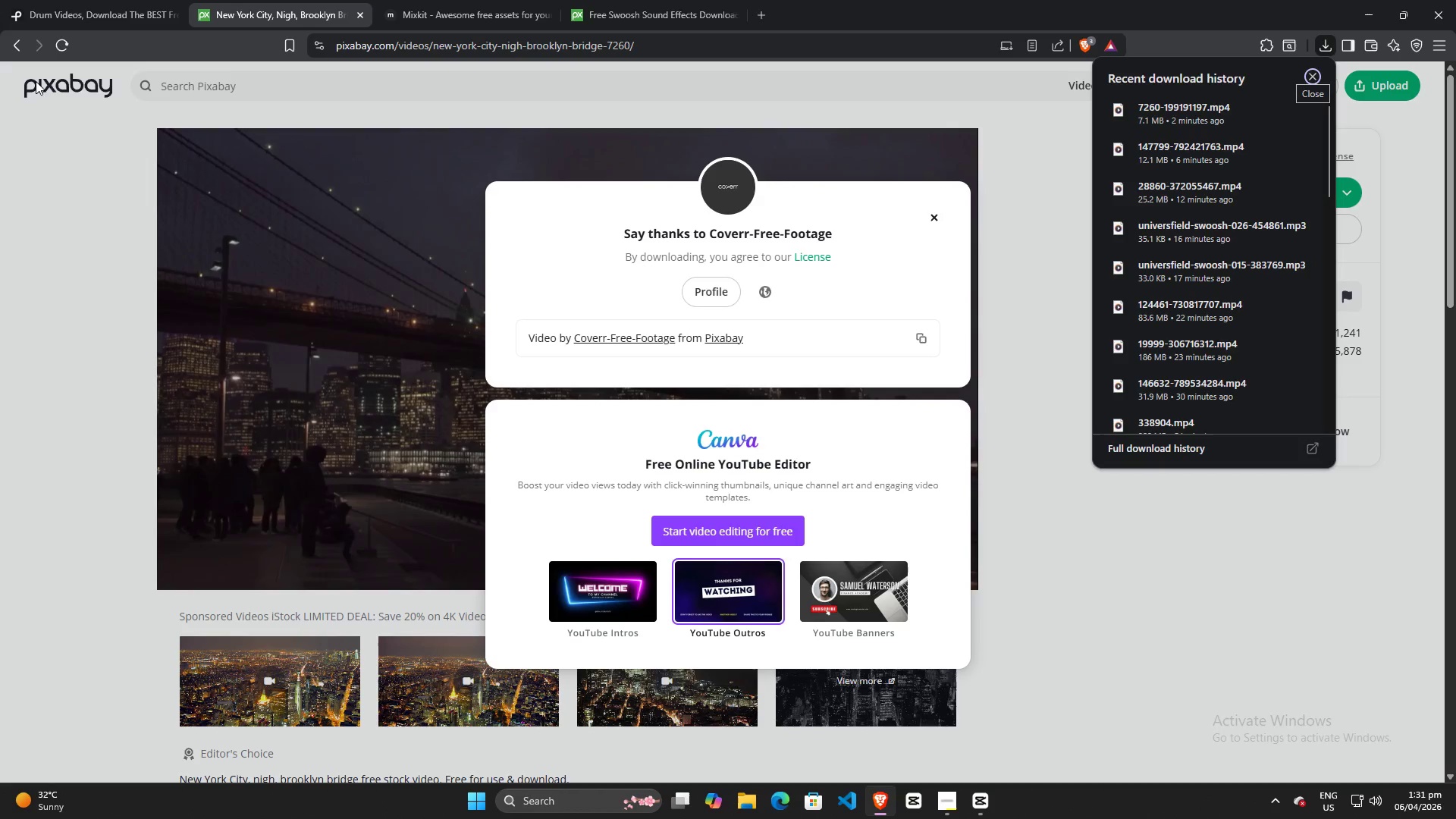 
left_click([11, 38])
 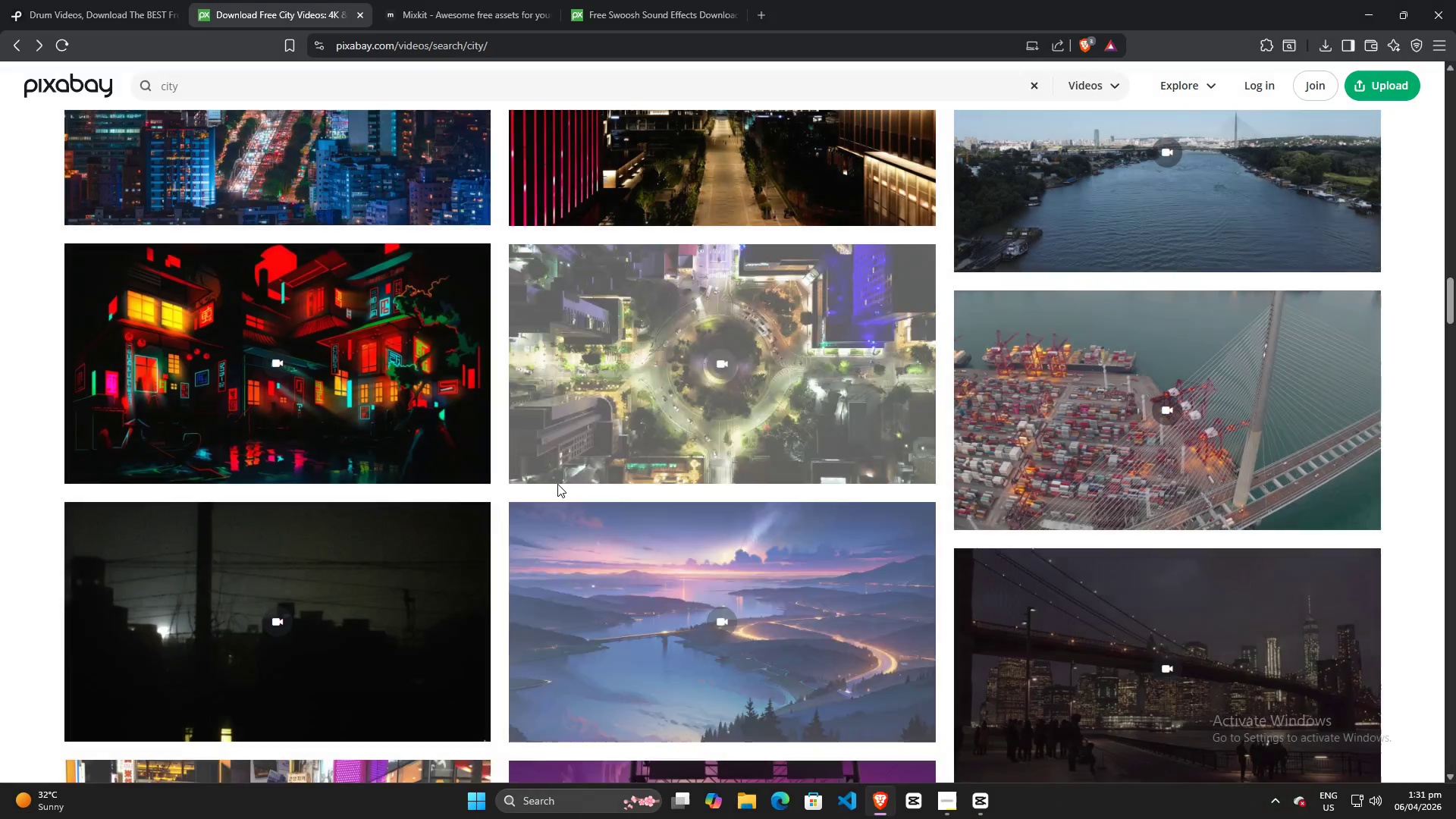 
key(Alt+AltLeft)
 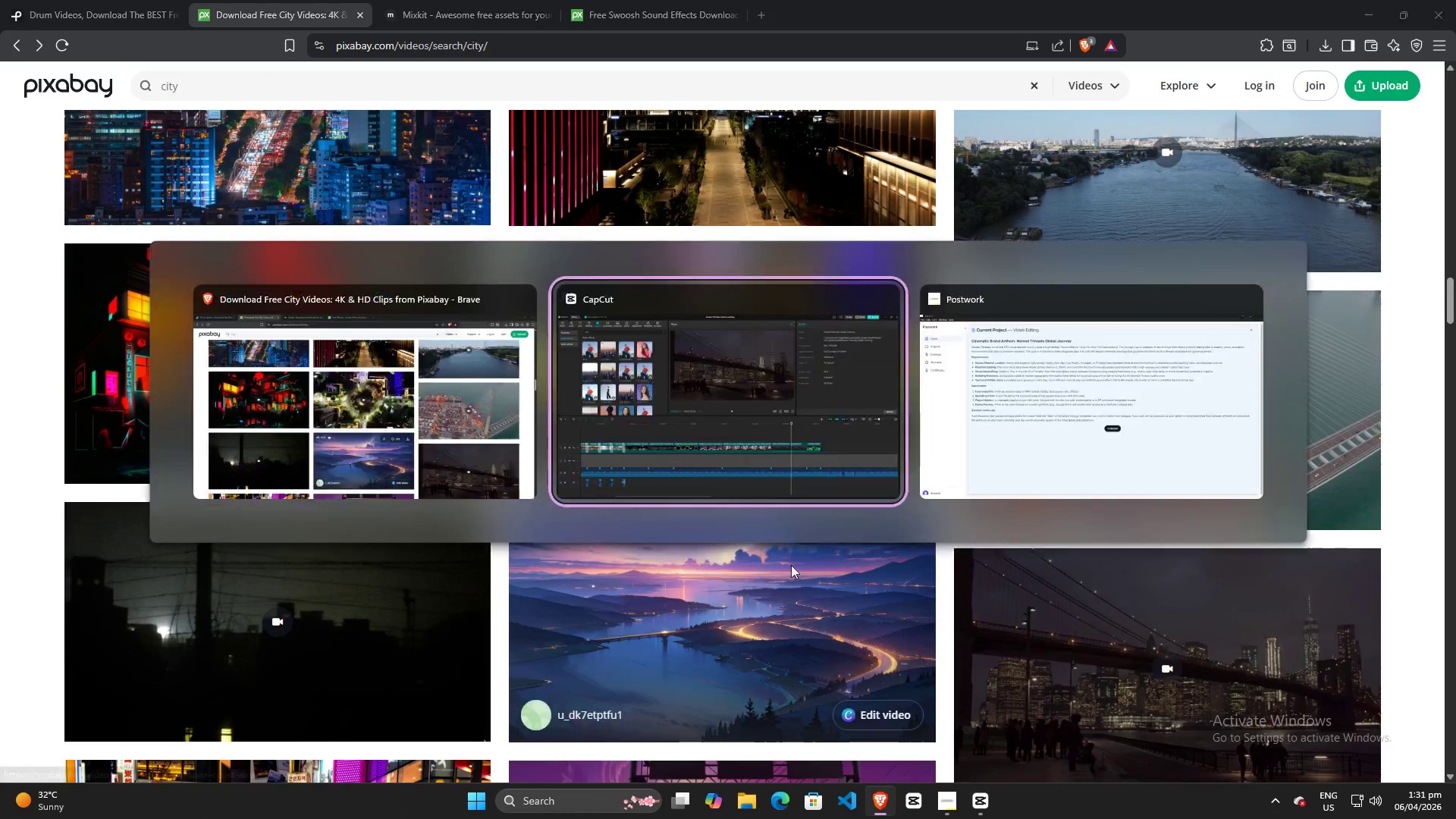 
key(Alt+Tab)
 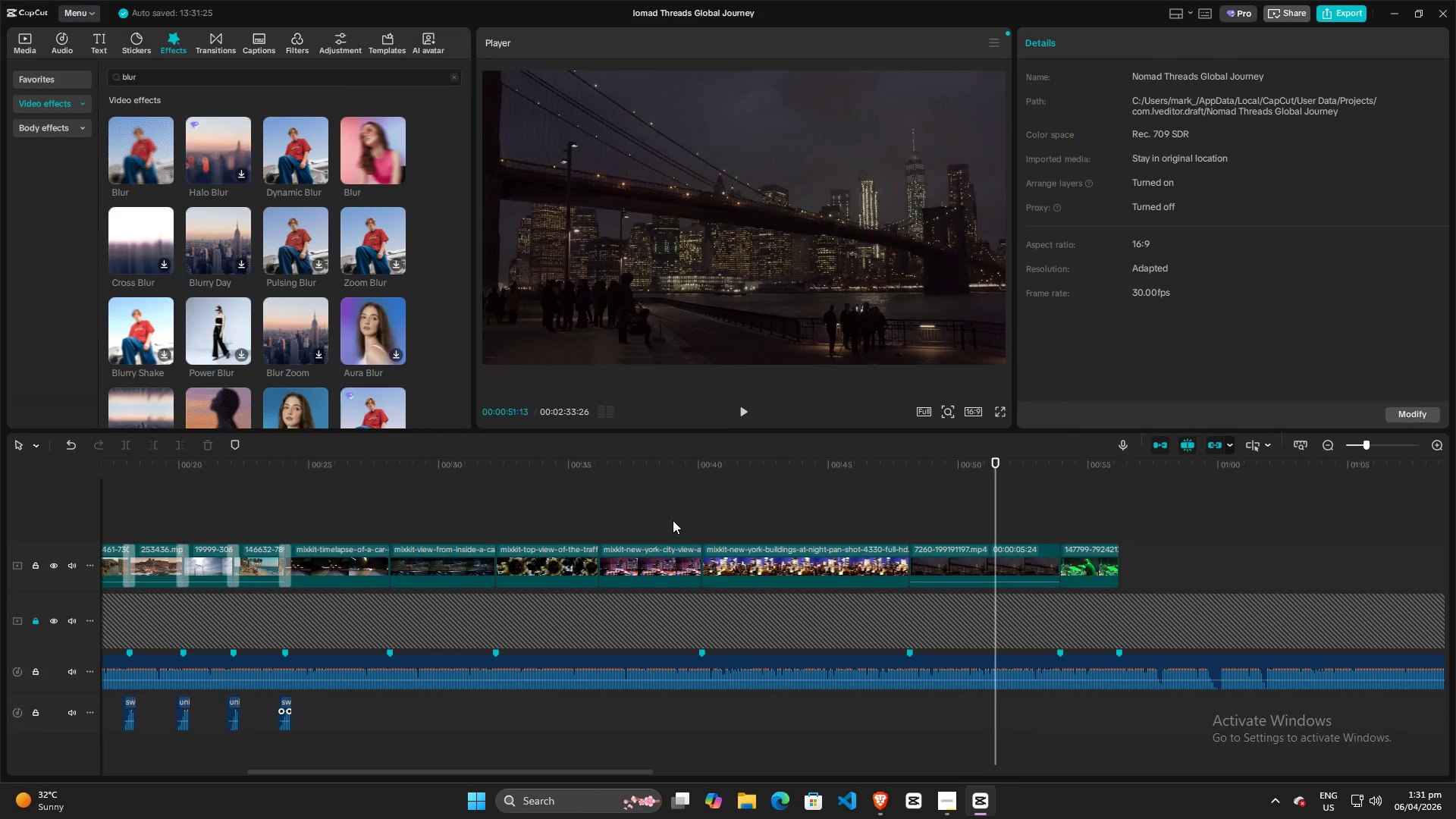 
left_click([655, 510])
 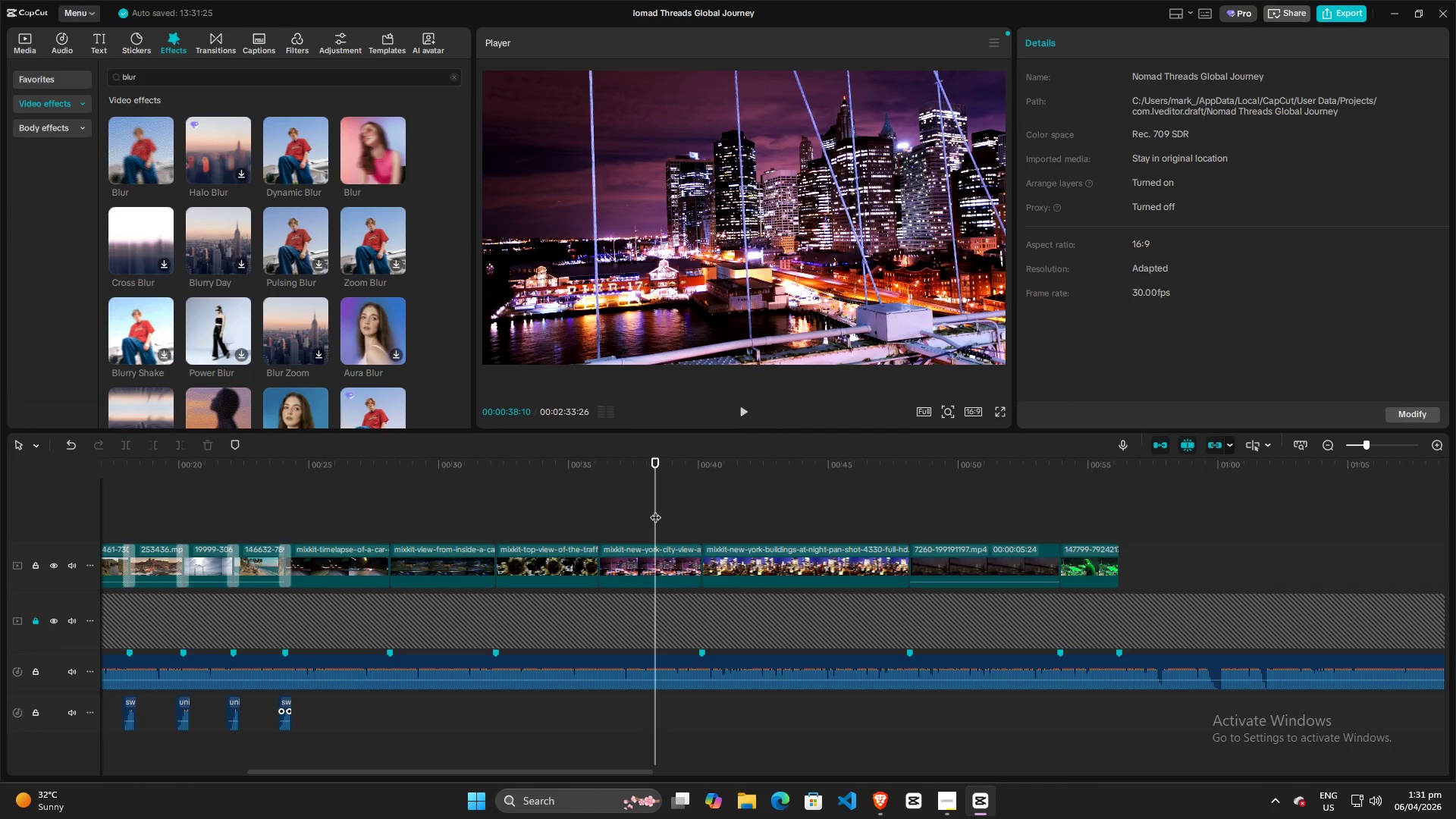 
key(Space)
 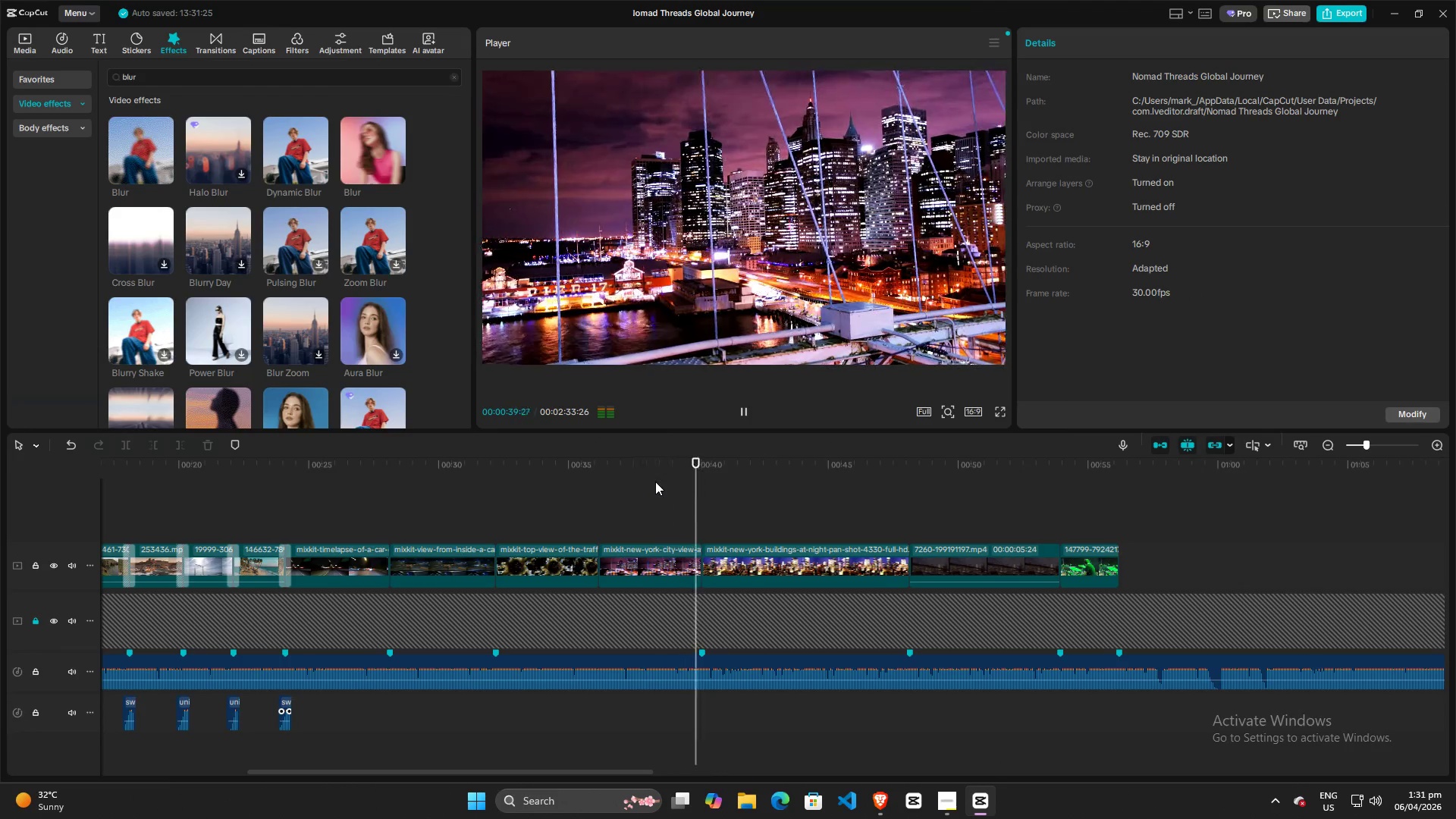 
key(Space)
 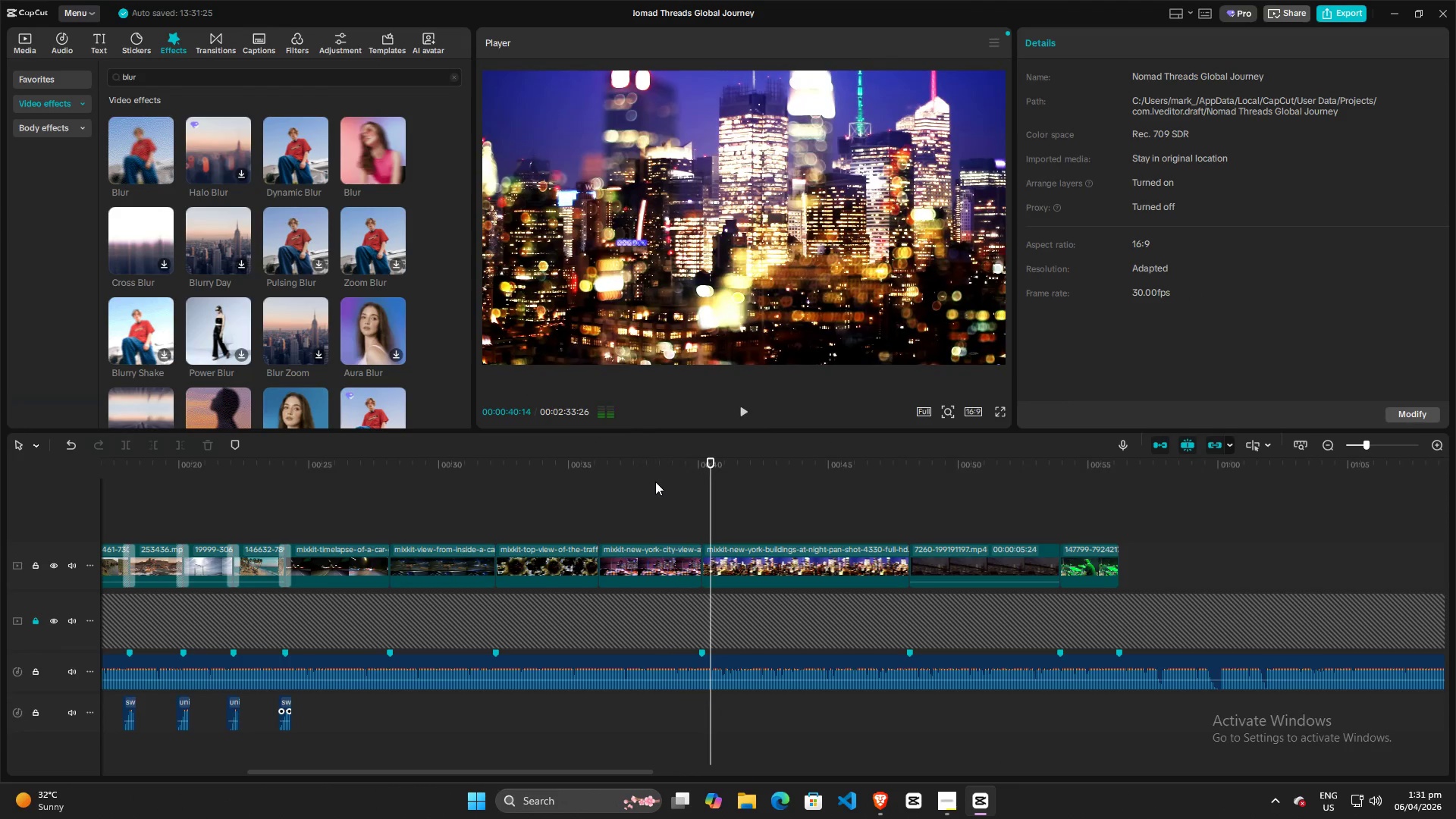 
key(Alt+AltLeft)
 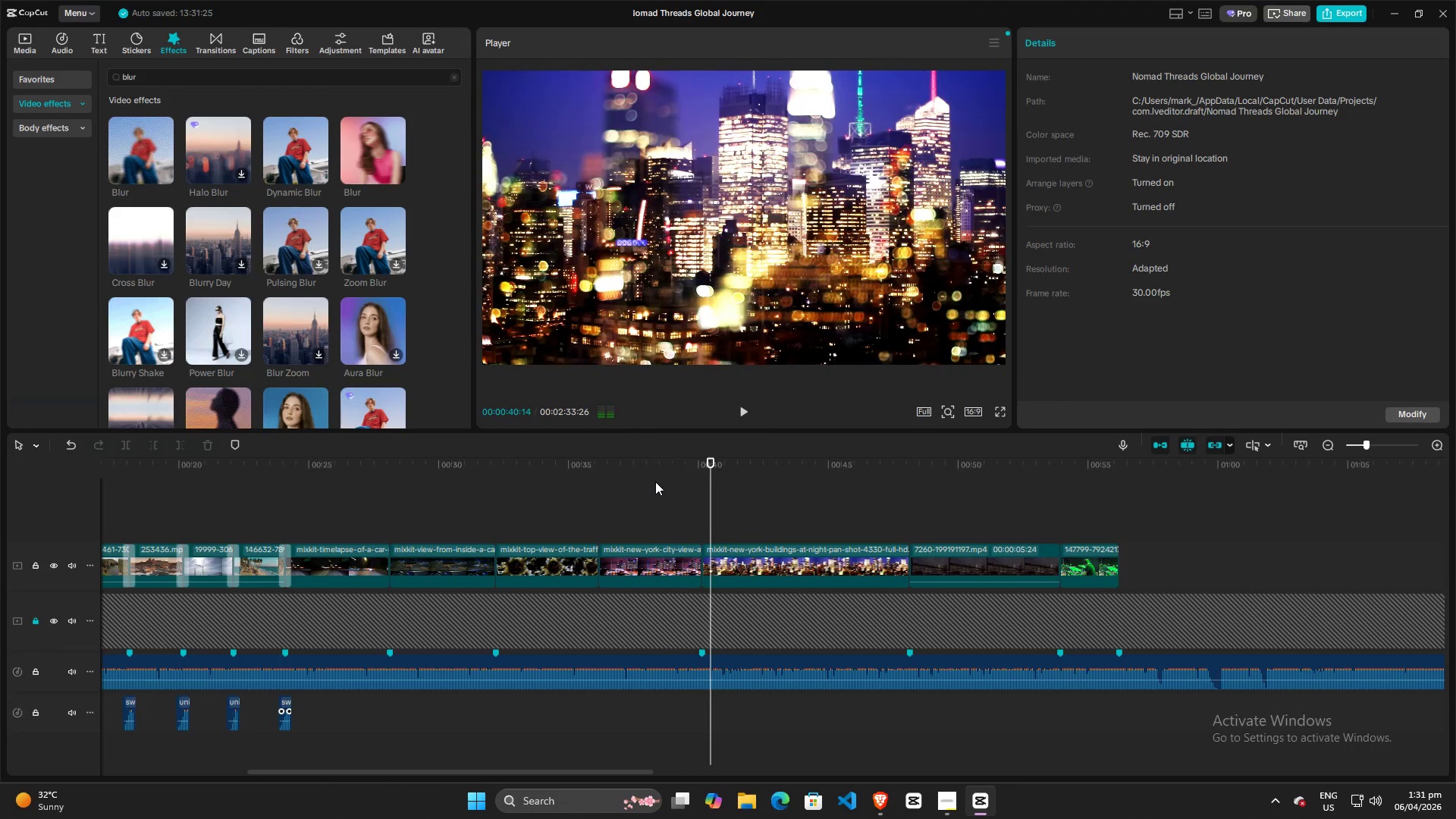 
key(Alt+Tab)
 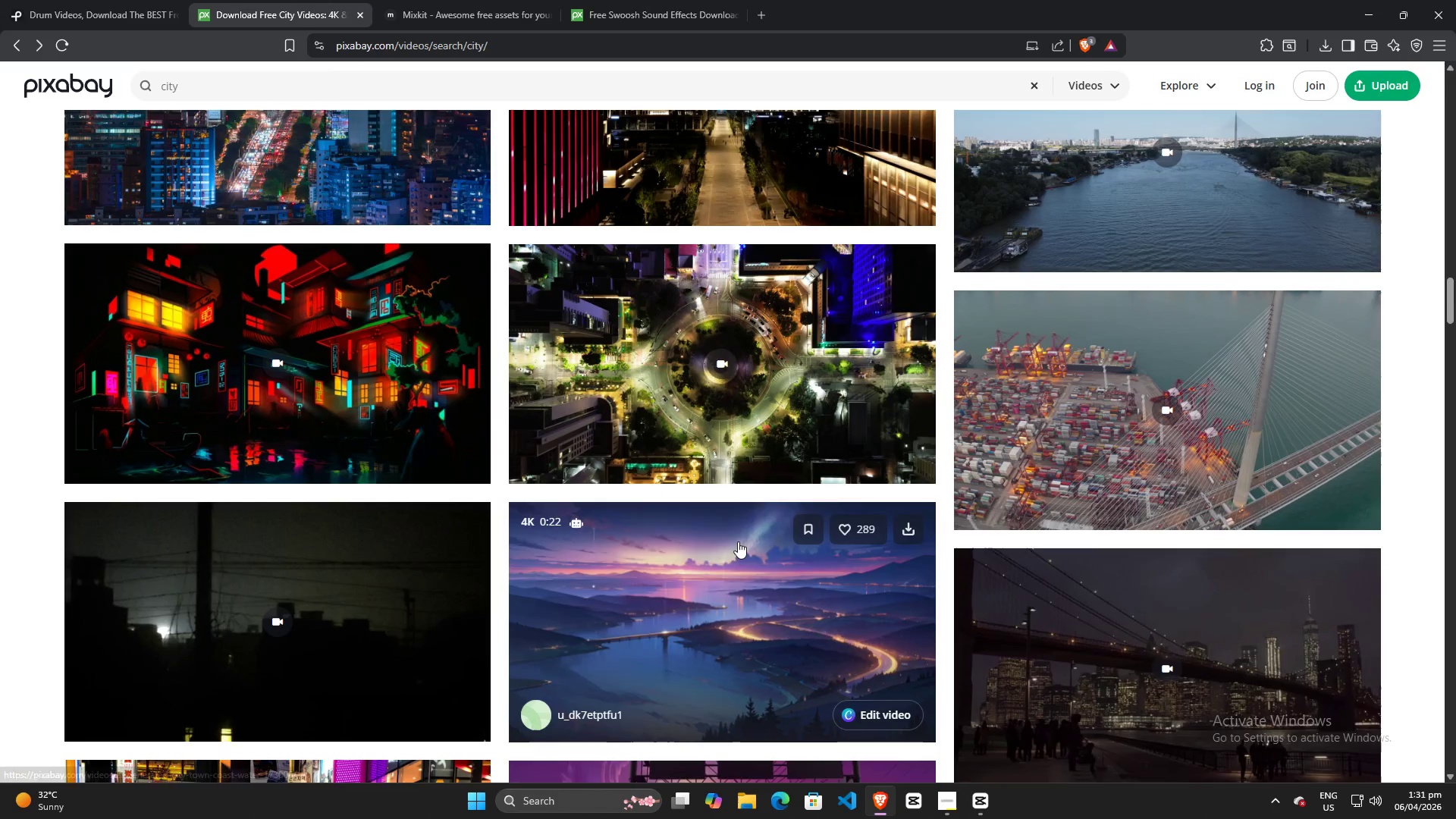 
scroll: coordinate [1072, 417], scroll_direction: down, amount: 14.0
 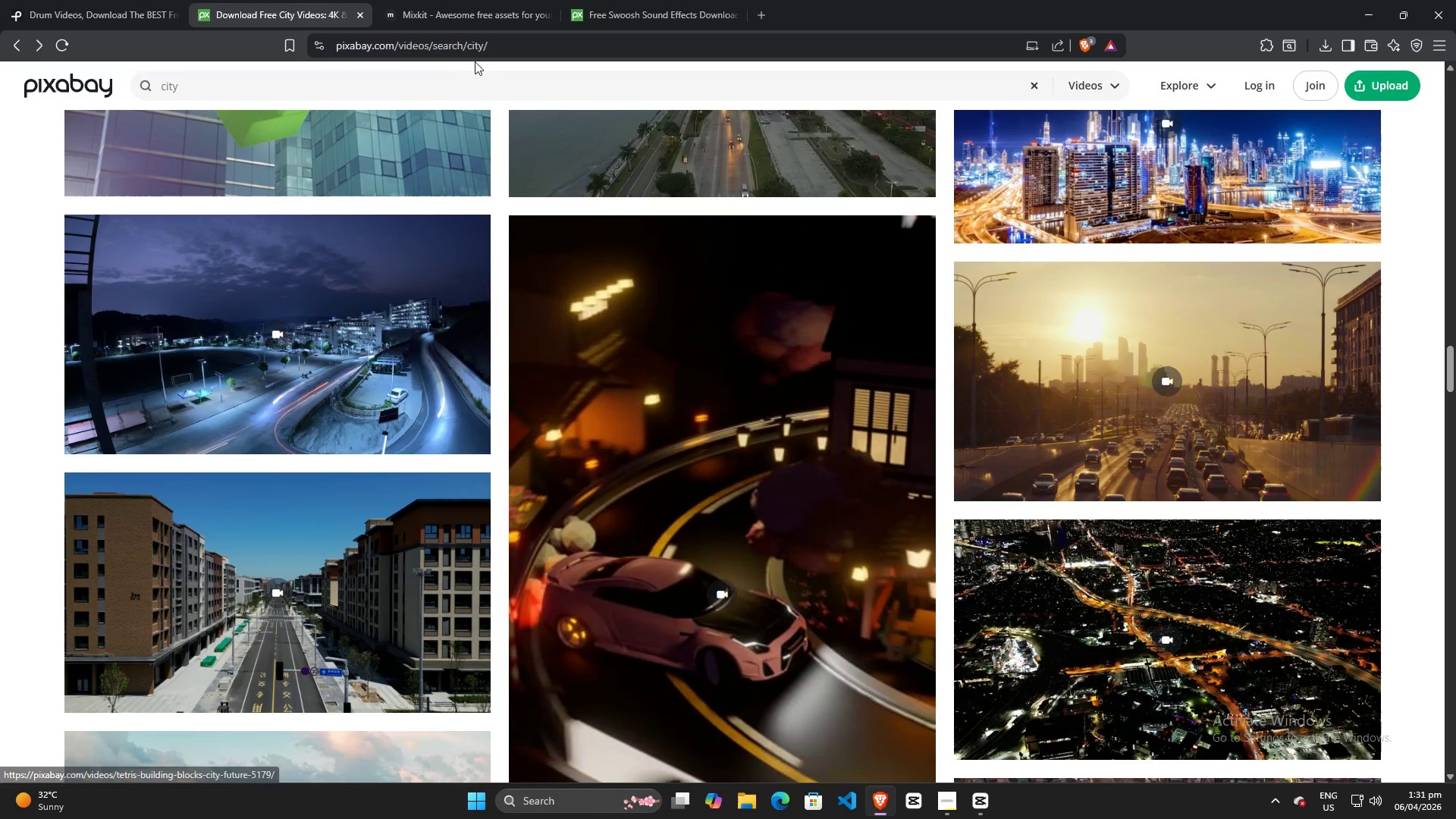 
left_click([371, 90])
 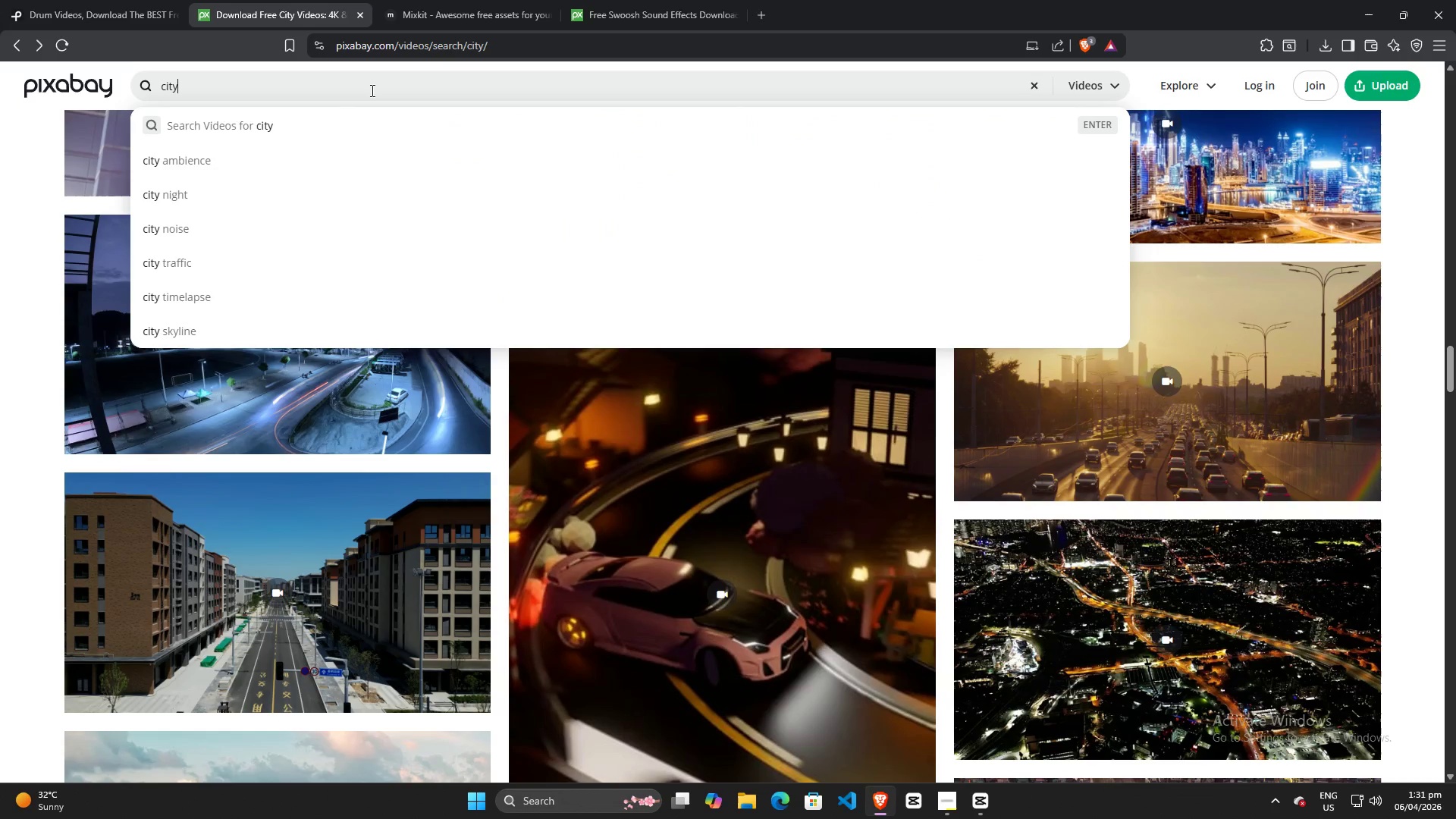 
type( blur)
 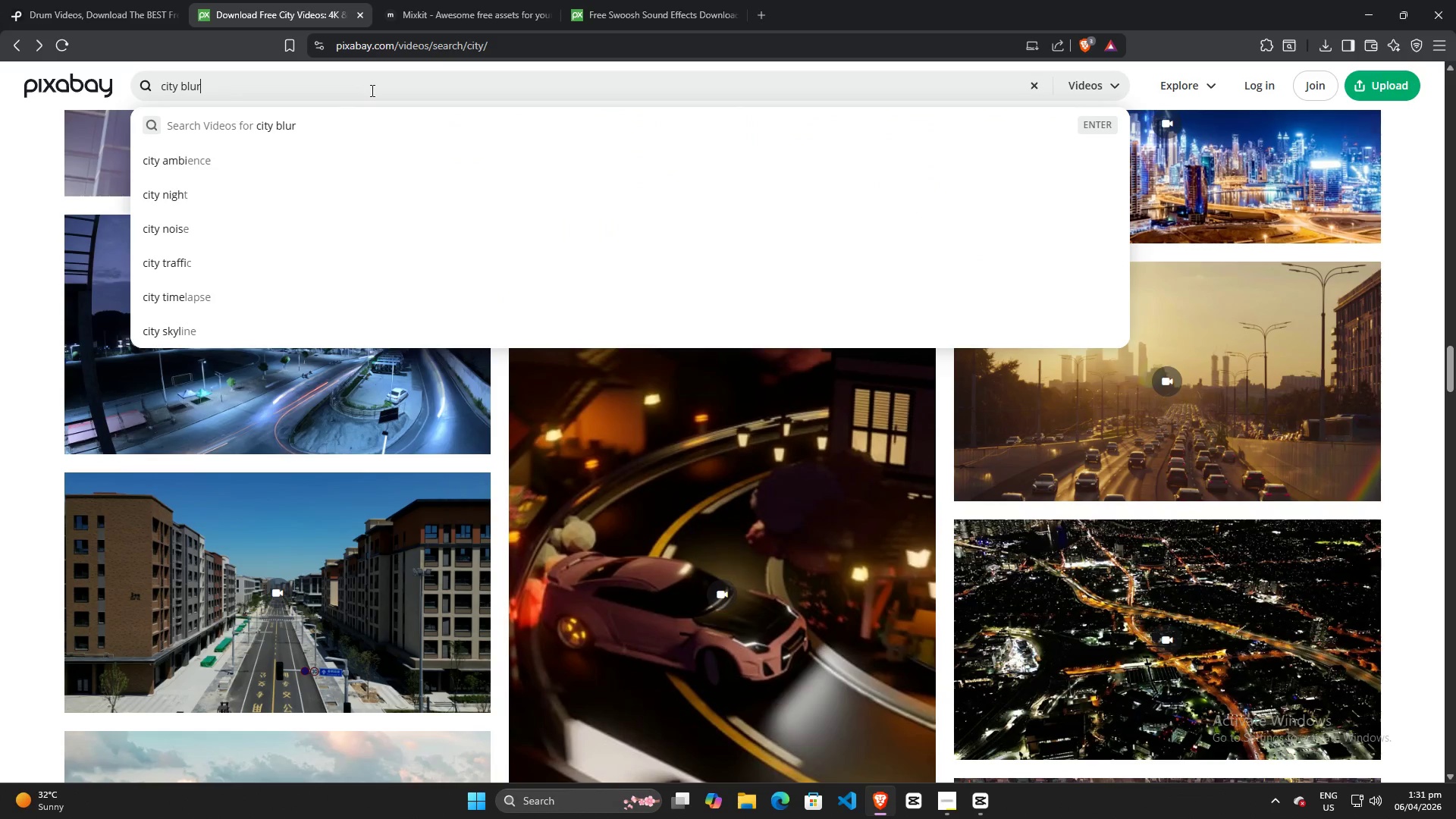 
key(Enter)
 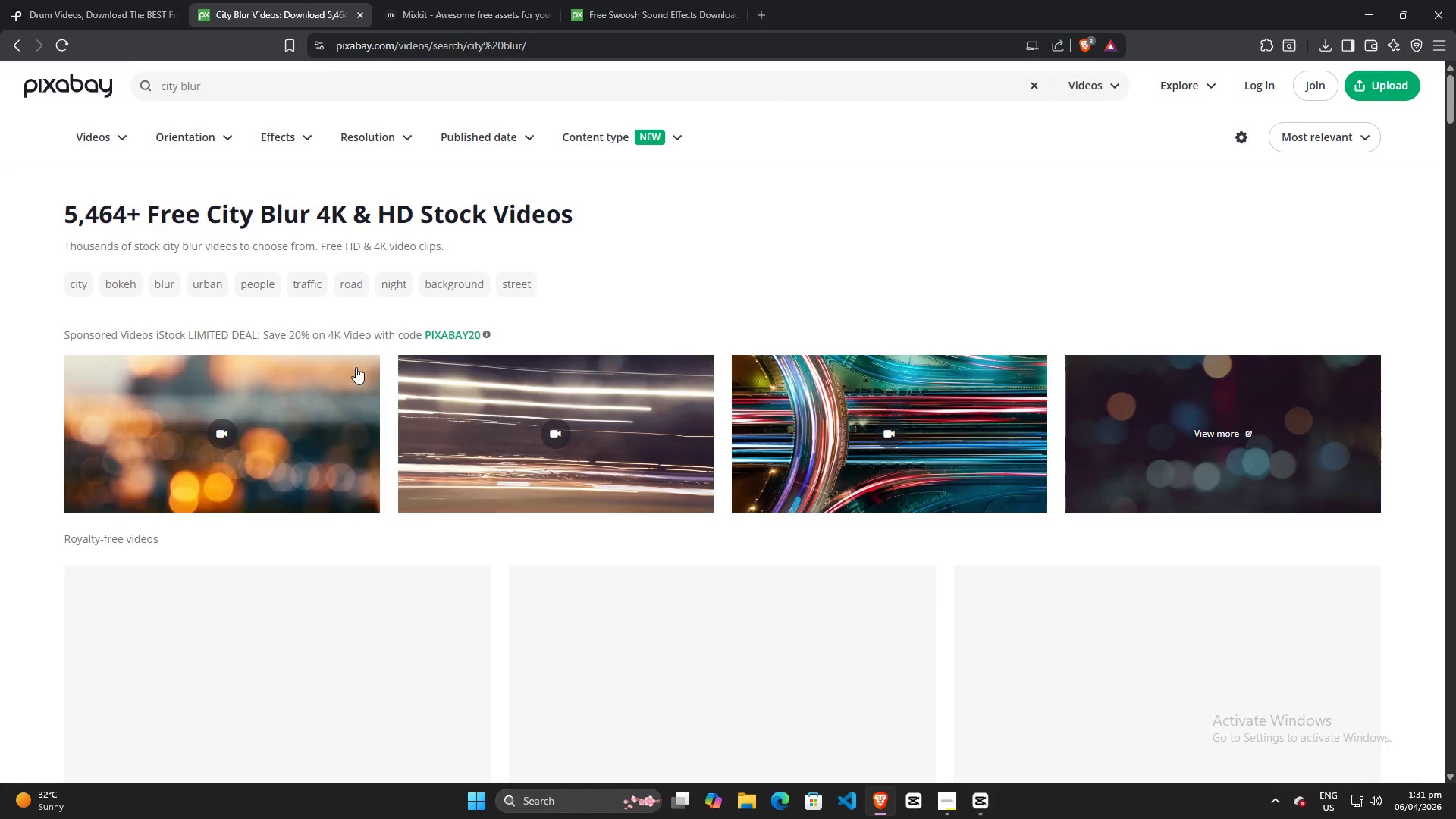 
scroll: coordinate [673, 461], scroll_direction: down, amount: 13.0
 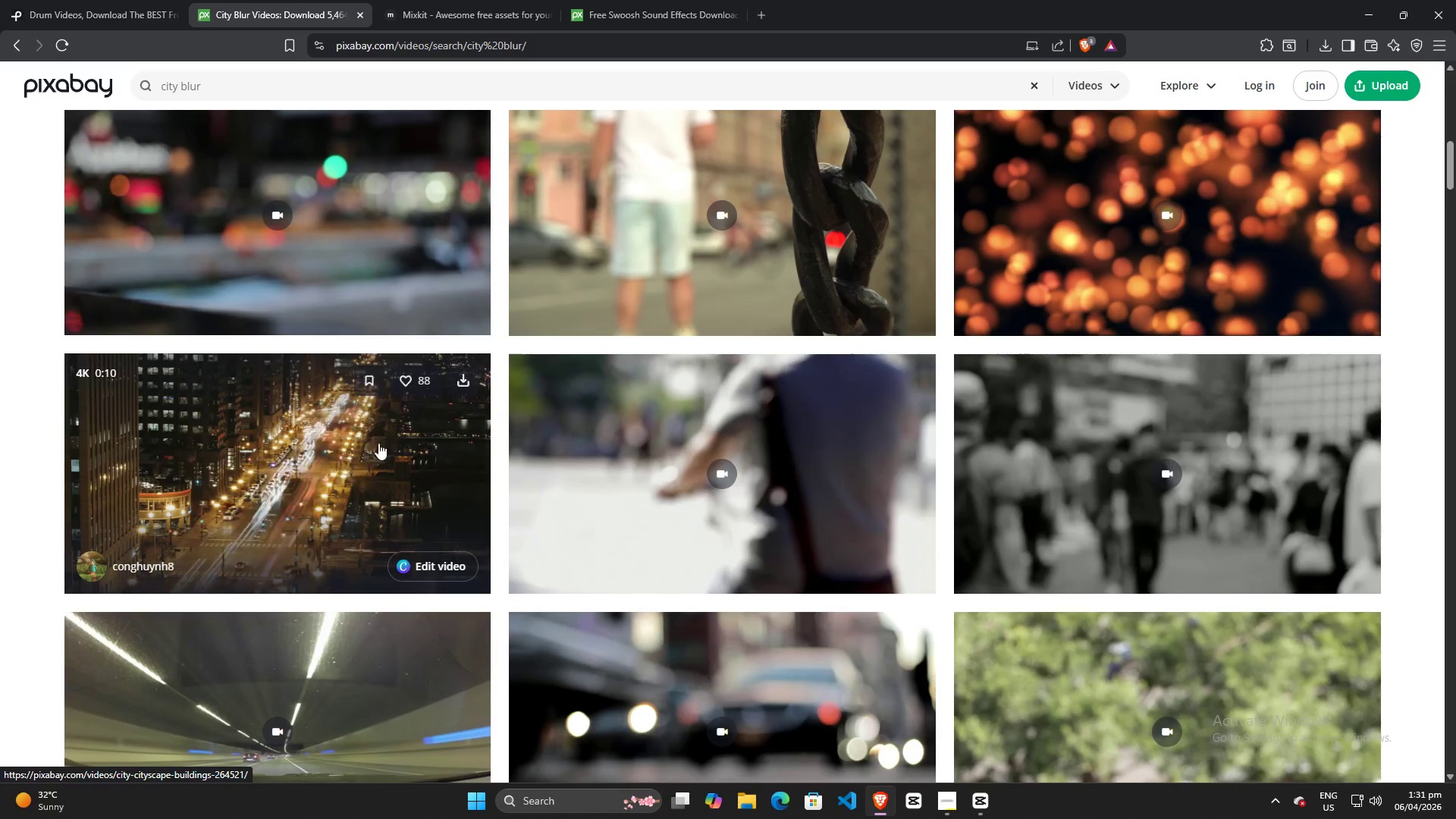 
mouse_move([1138, 246])
 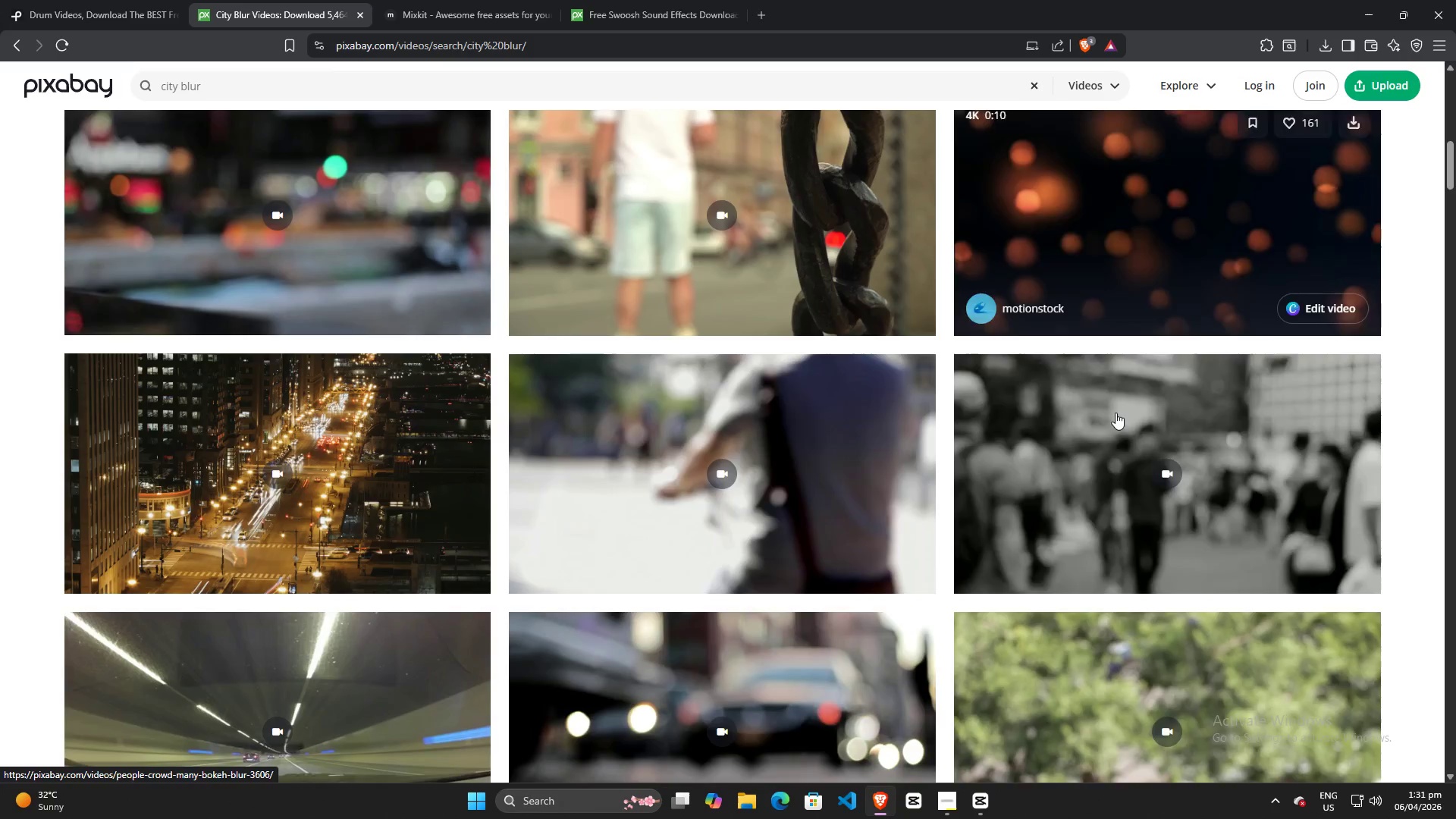 
scroll: coordinate [672, 450], scroll_direction: down, amount: 25.0
 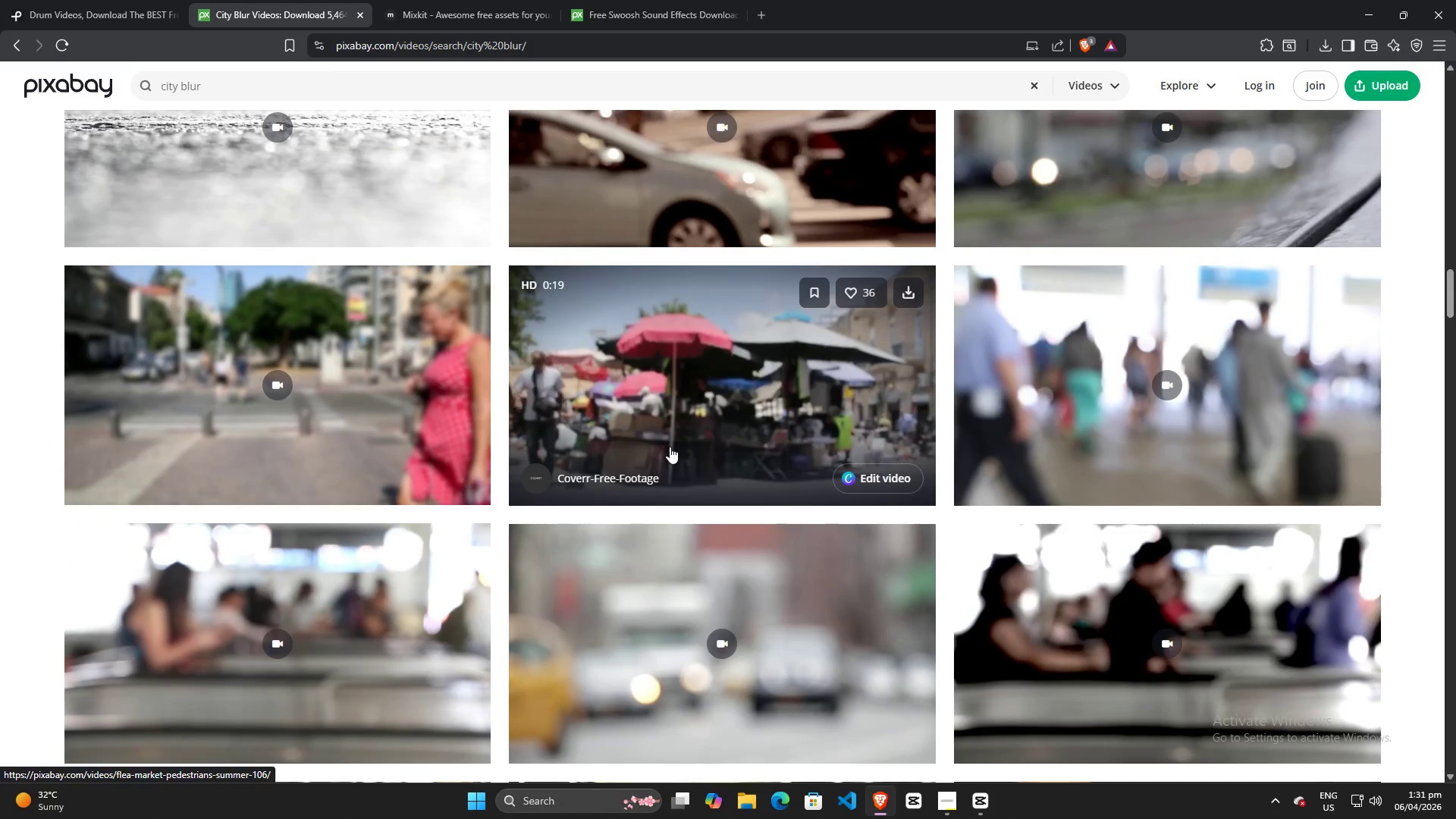 
scroll: coordinate [670, 447], scroll_direction: down, amount: 5.0
 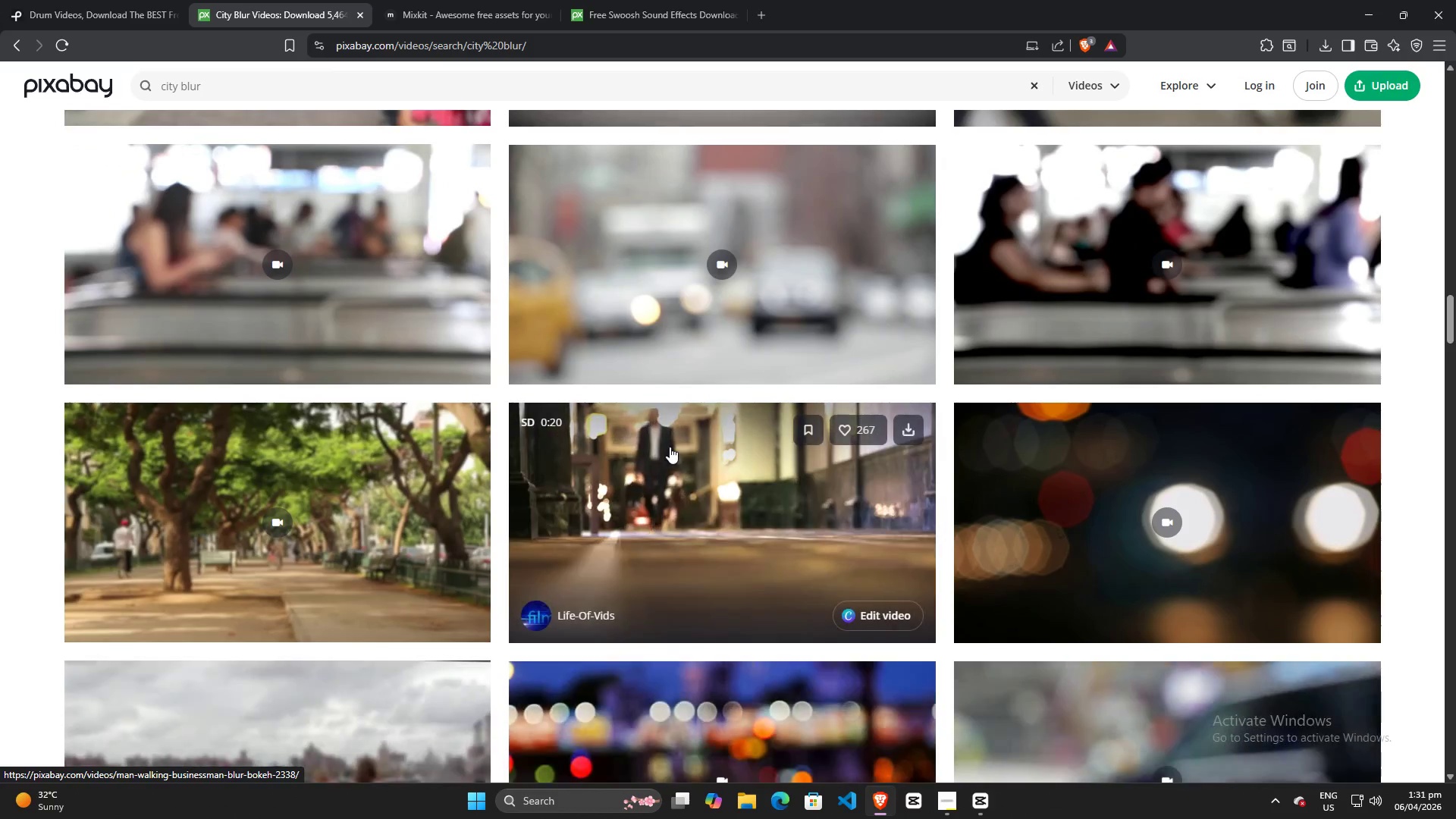 
scroll: coordinate [676, 458], scroll_direction: up, amount: 16.0
 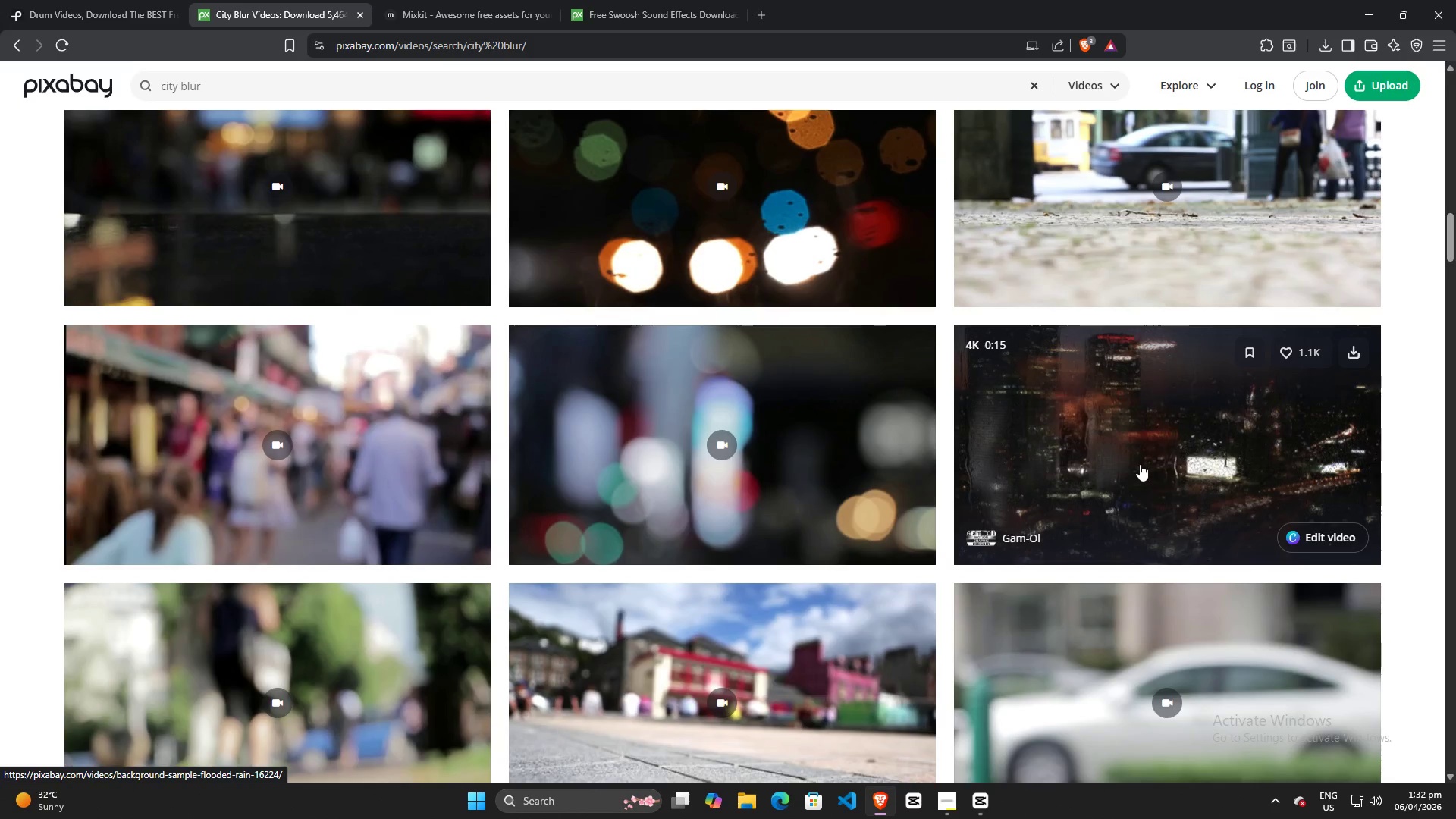 
scroll: coordinate [589, 513], scroll_direction: down, amount: 30.0
 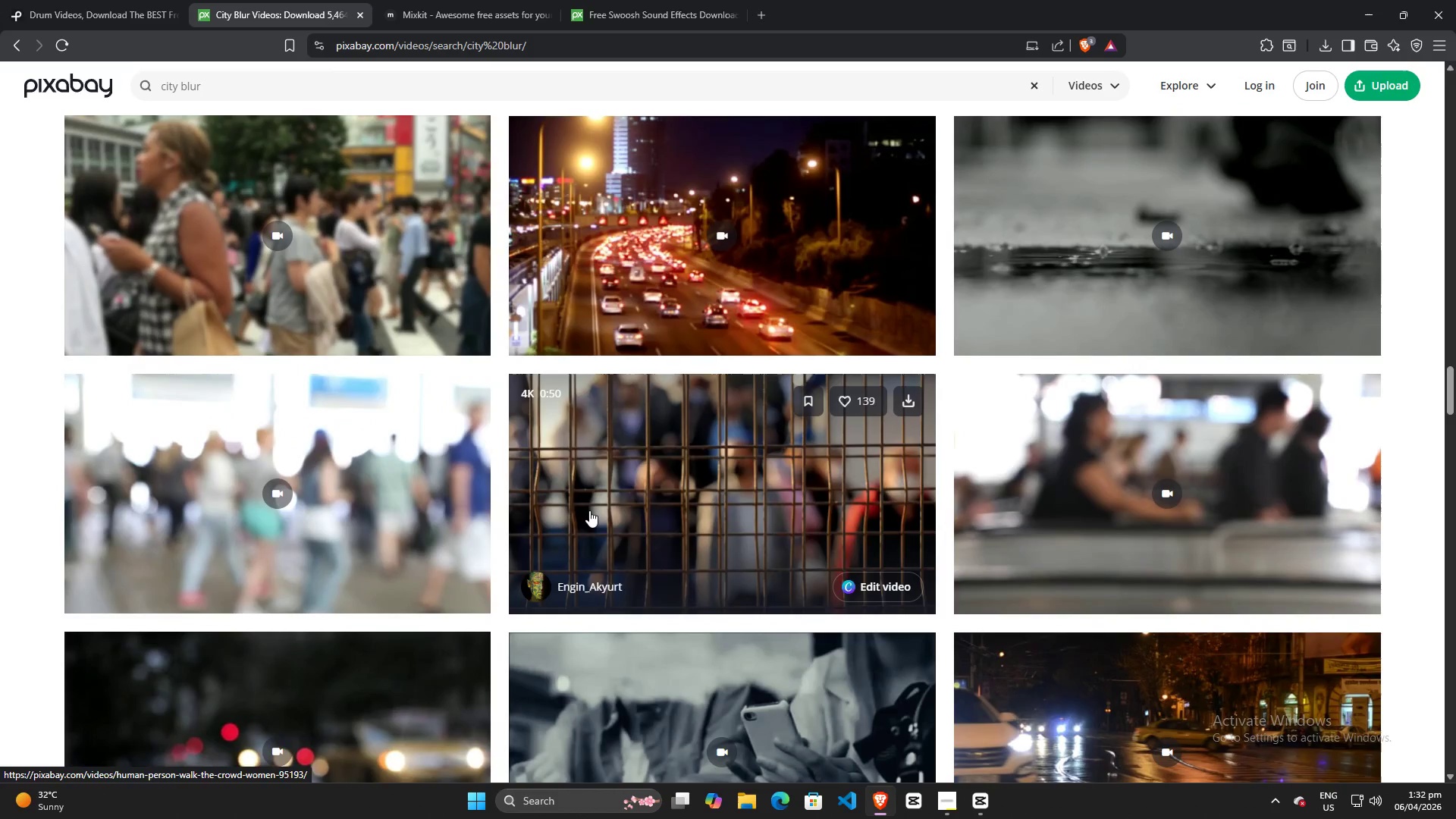 
mouse_move([740, 224])
 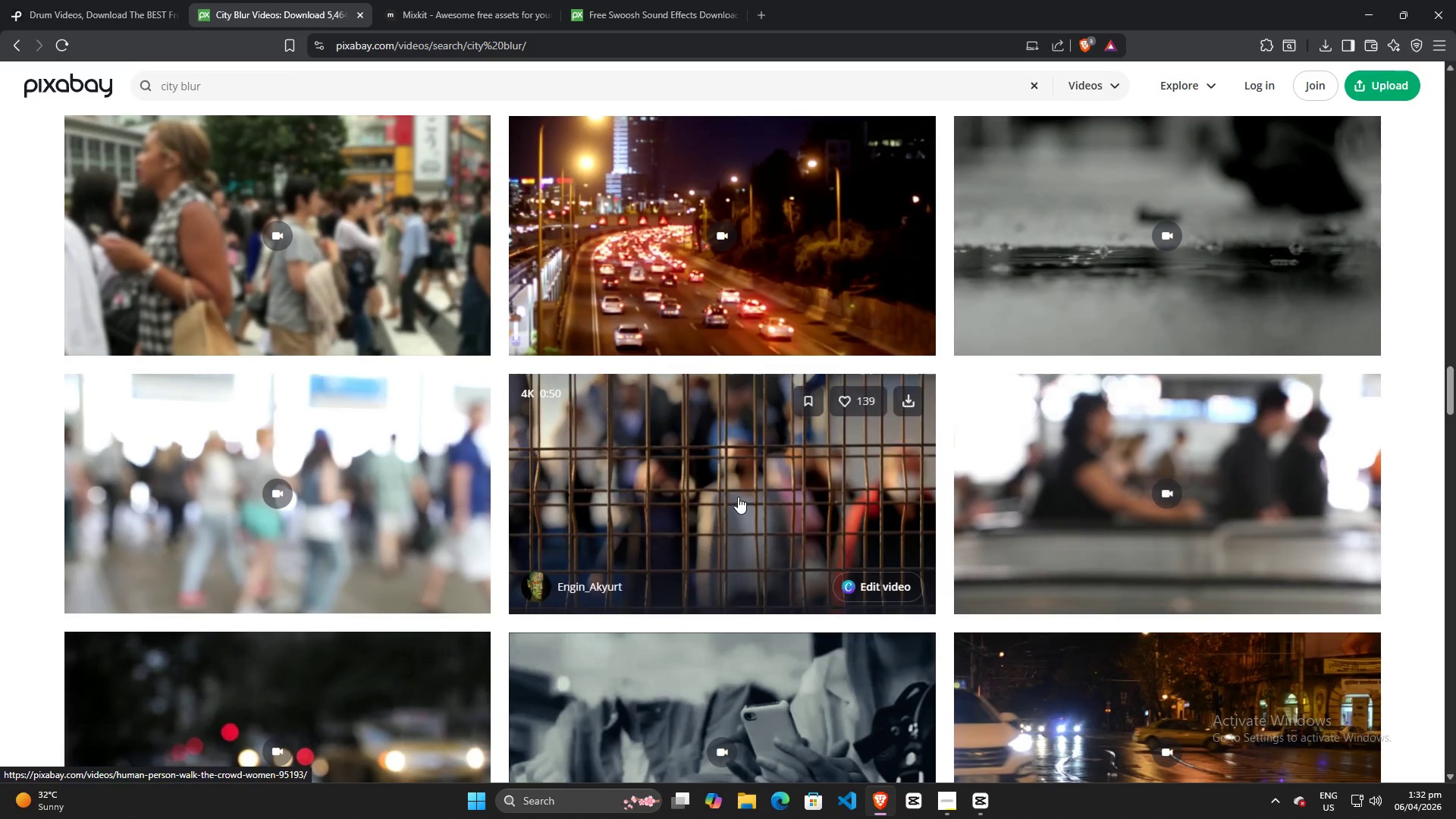 
scroll: coordinate [715, 497], scroll_direction: down, amount: 5.0
 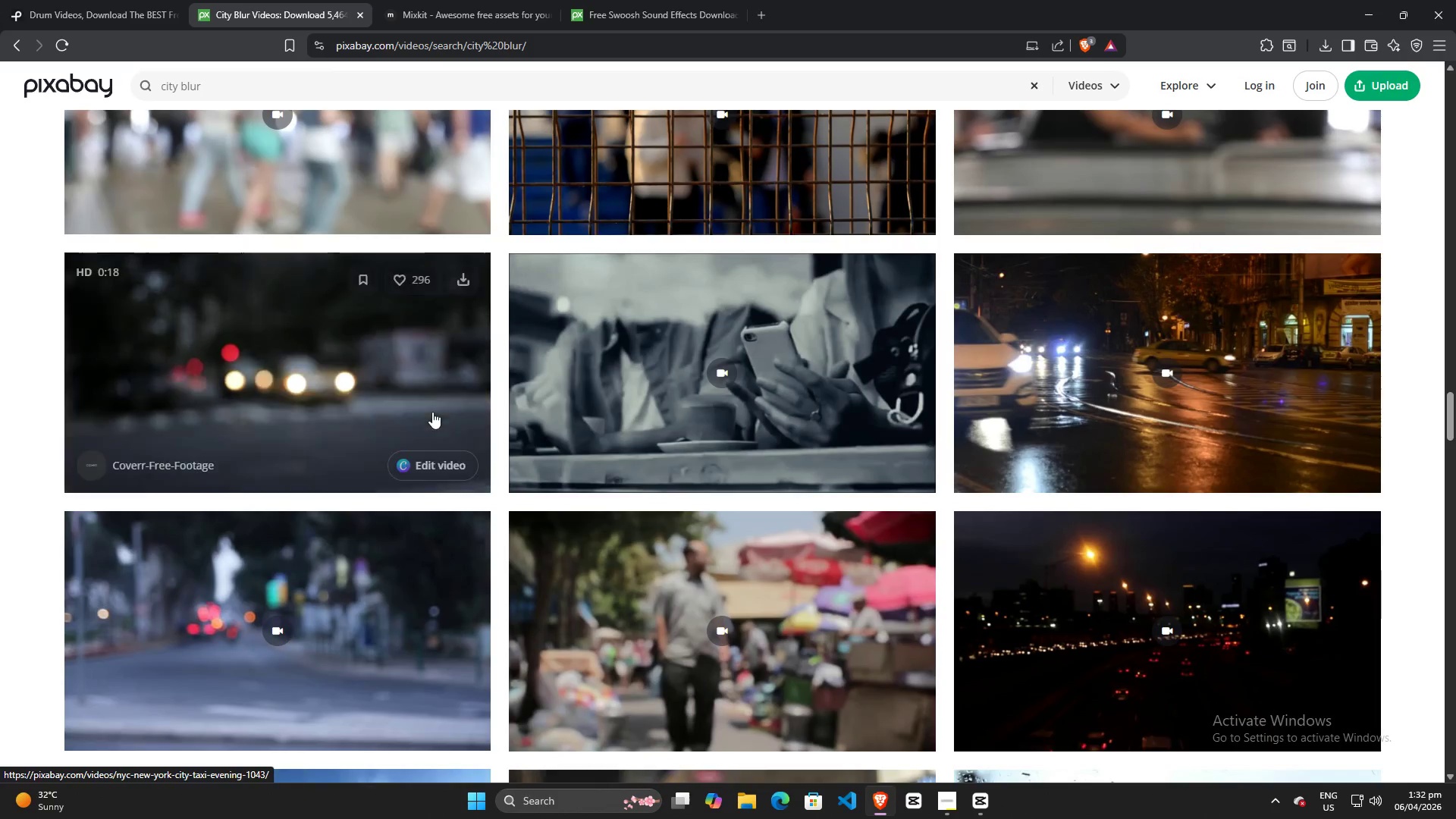 
key(Alt+AltLeft)
 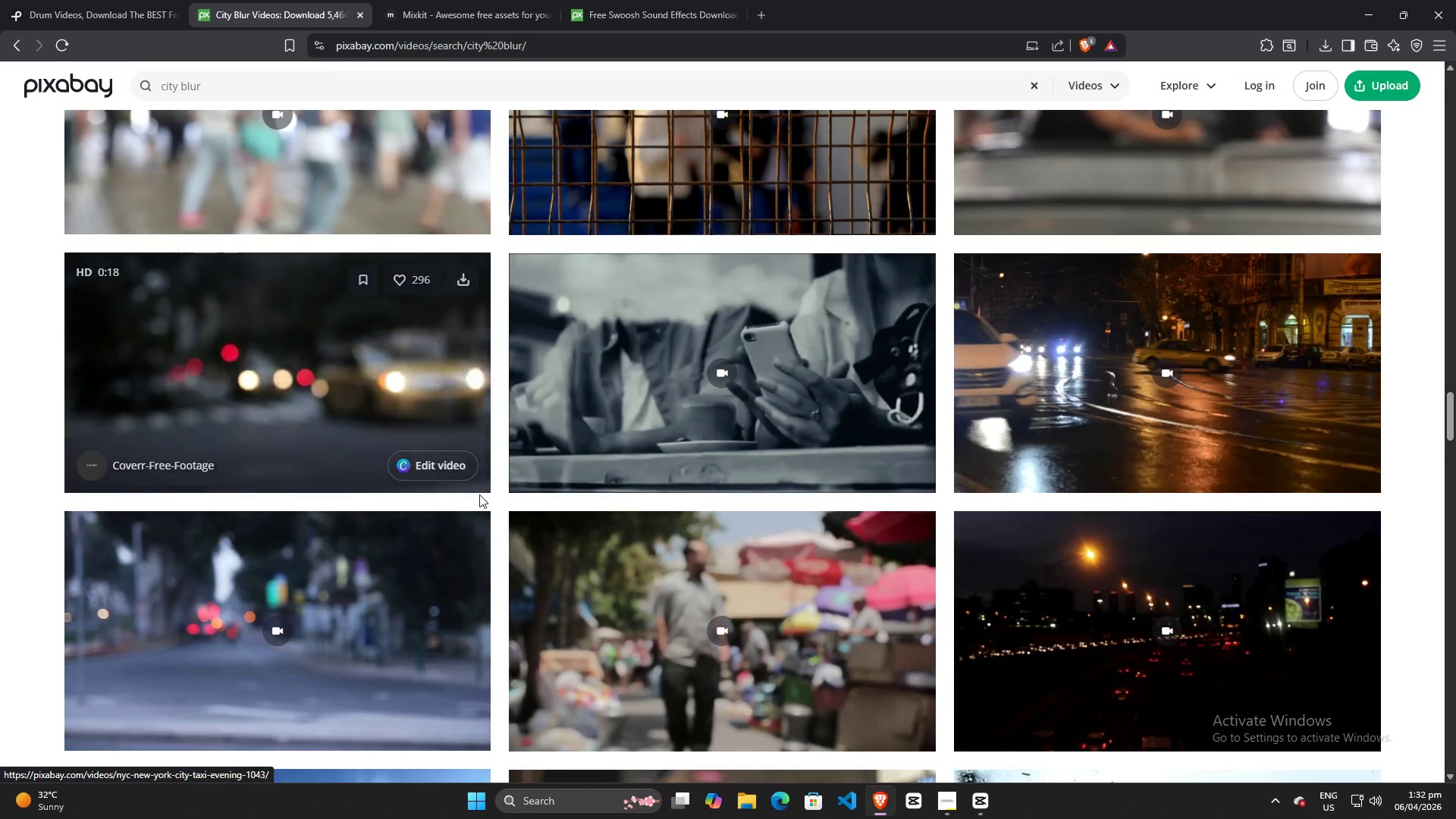 
key(Alt+Tab)
 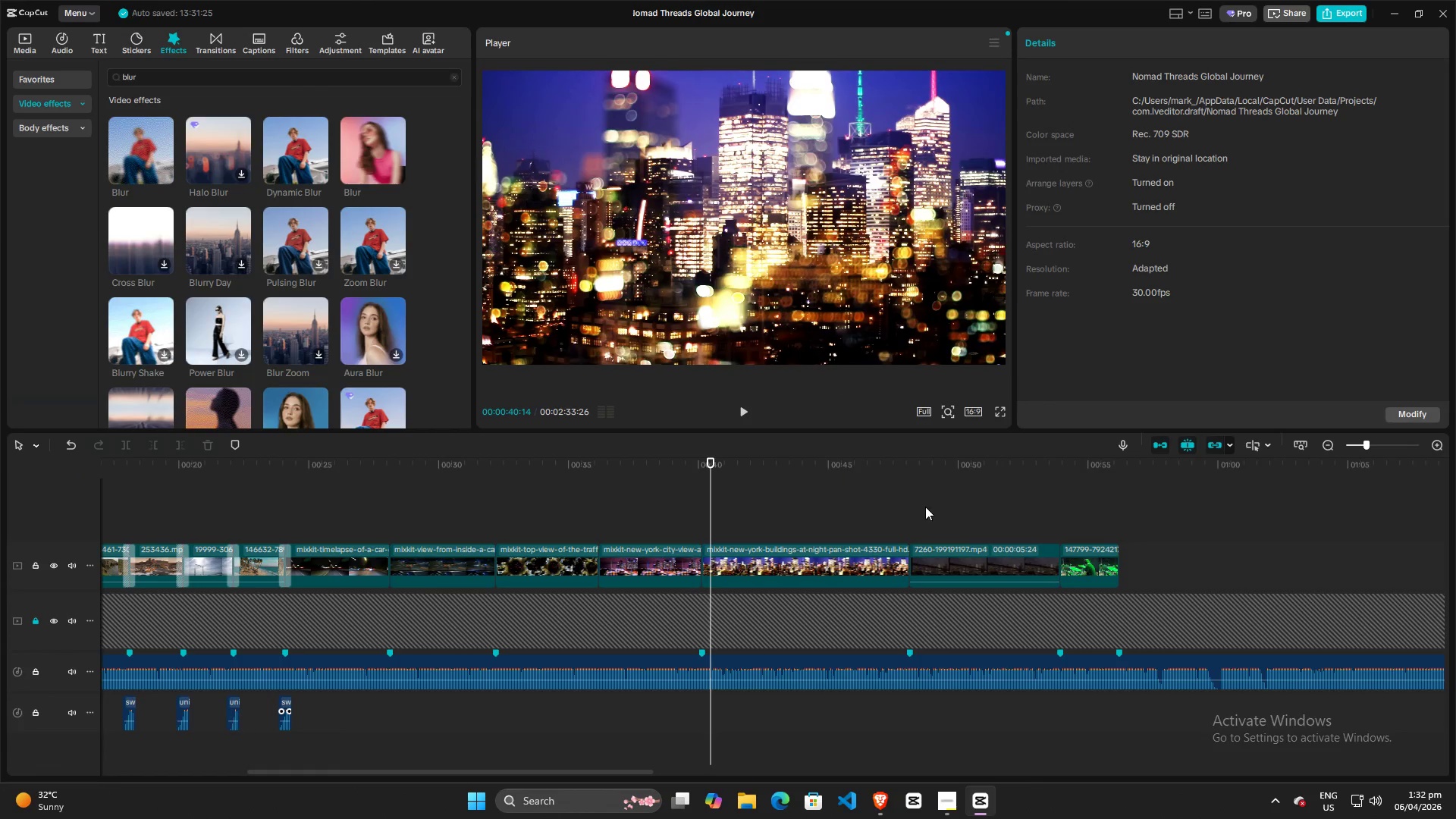 
left_click([927, 507])
 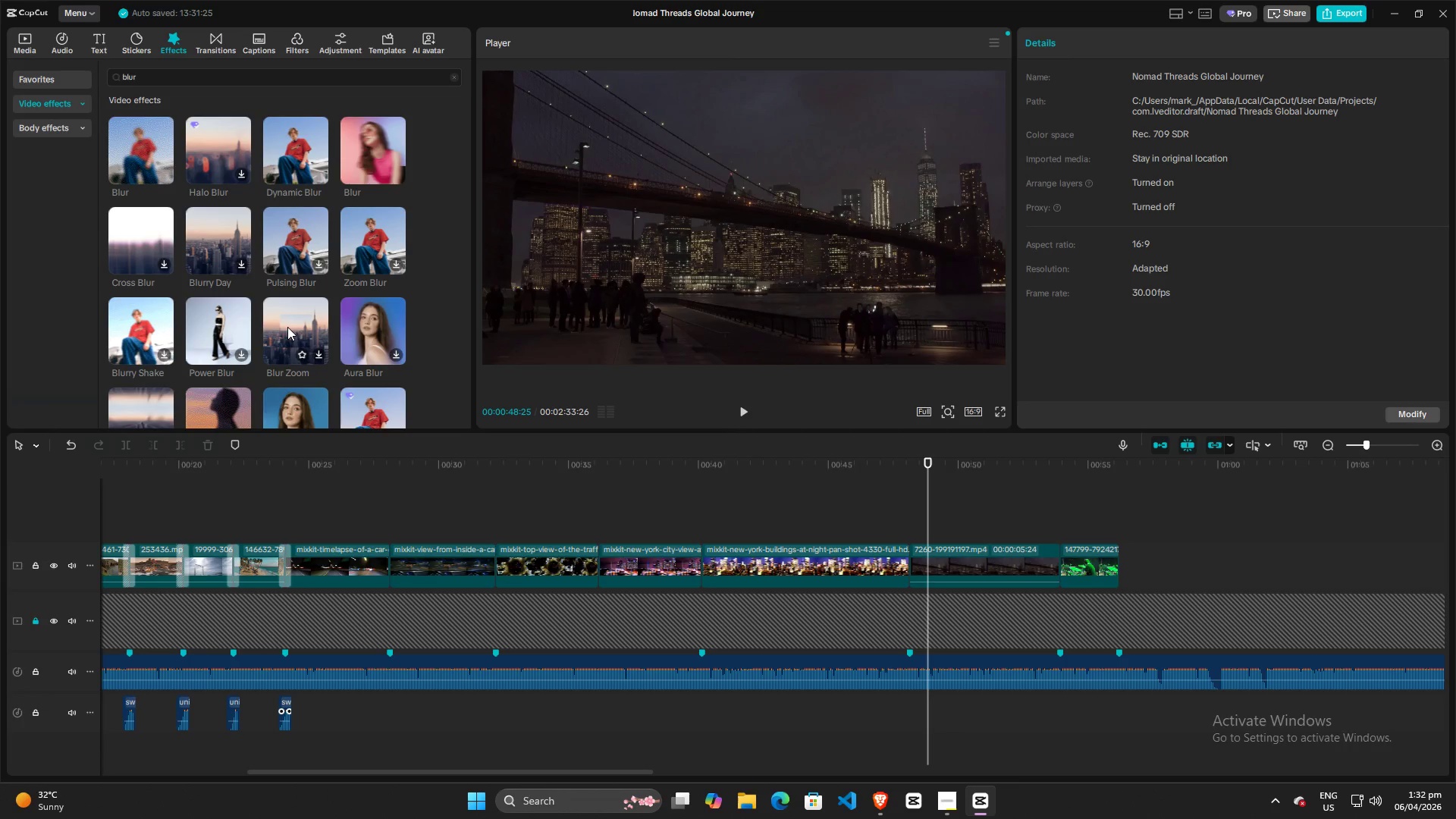 
scroll: coordinate [302, 373], scroll_direction: down, amount: 5.0
 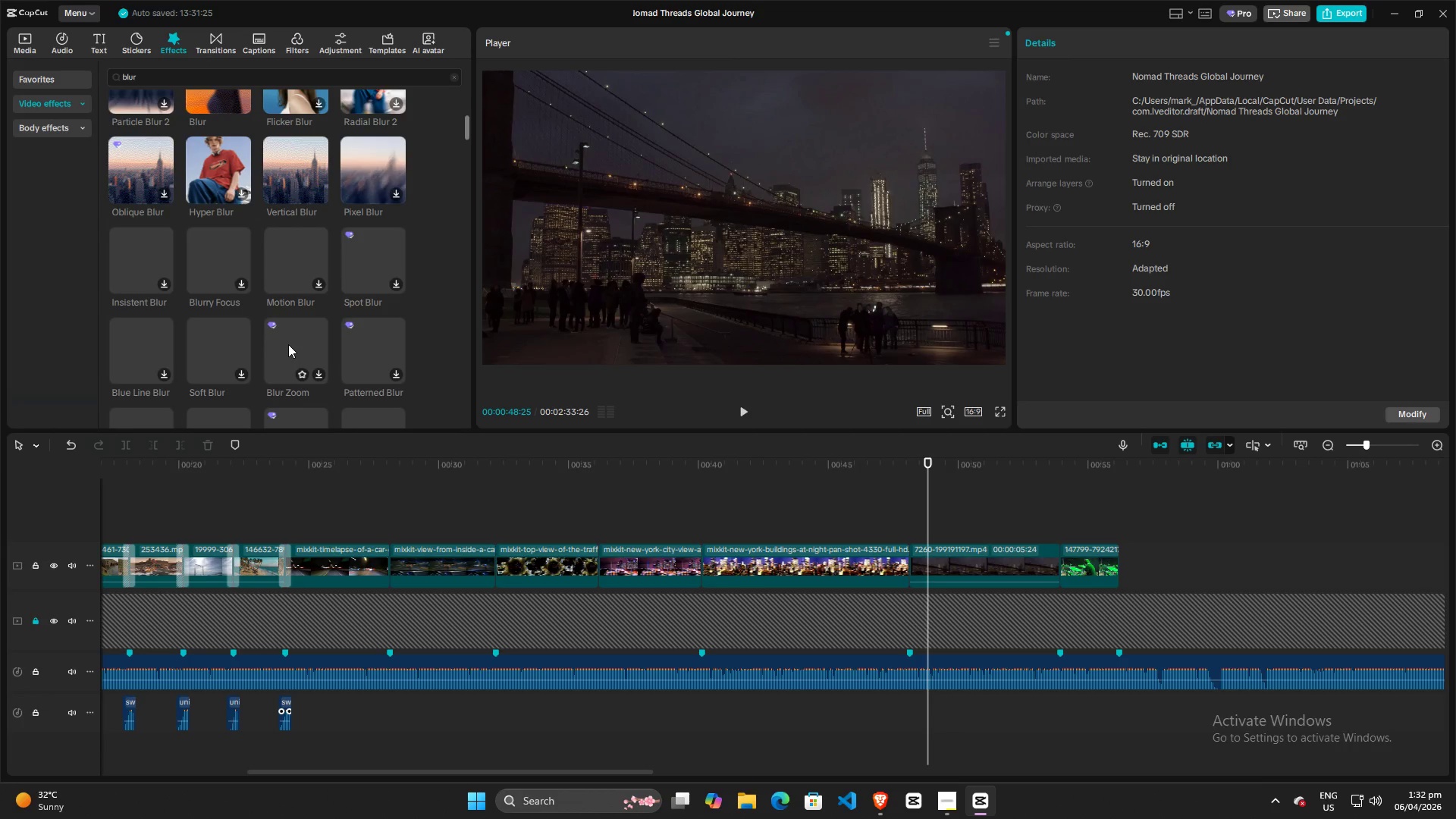 
scroll: coordinate [290, 339], scroll_direction: up, amount: 10.0
 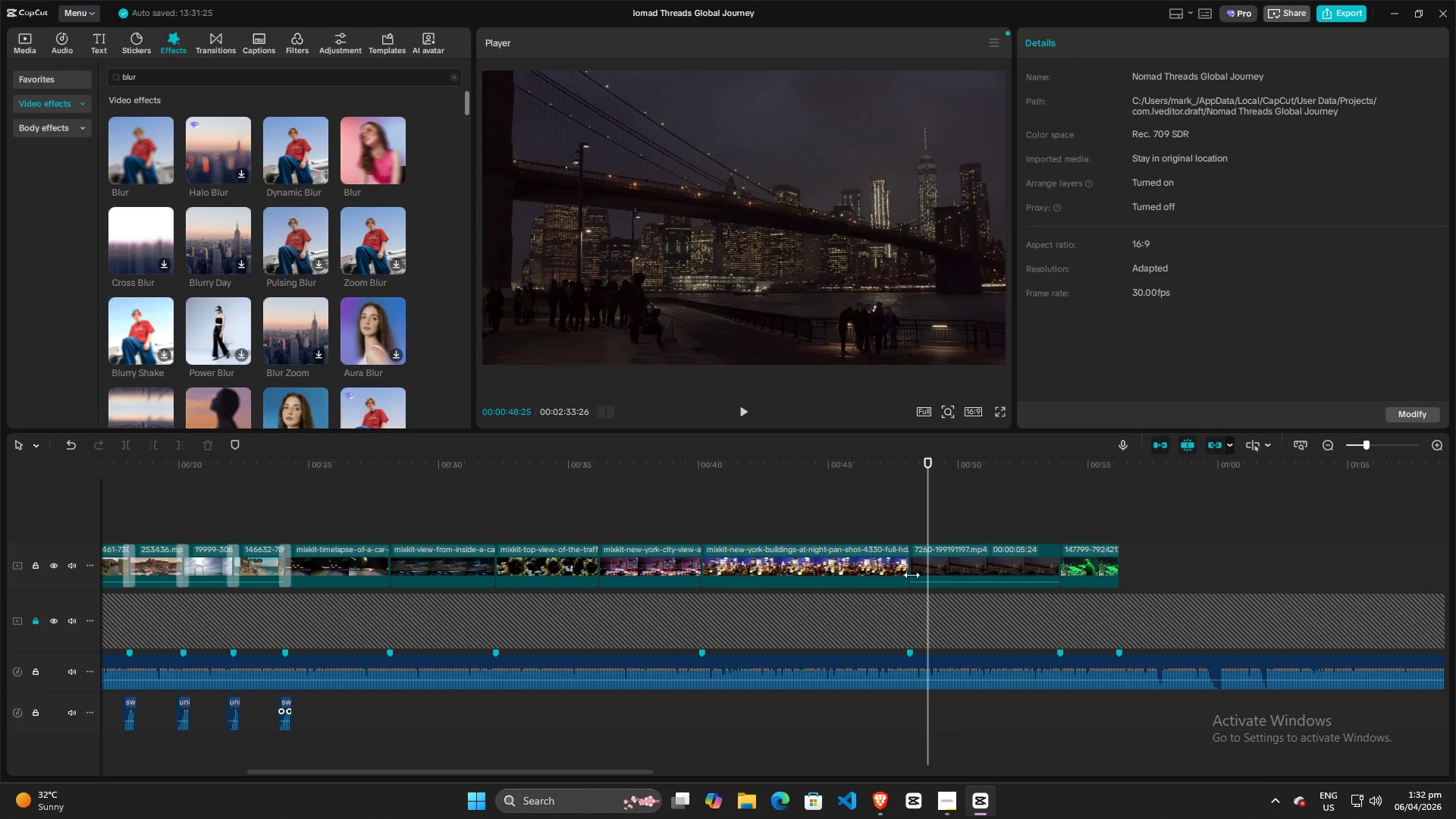 
left_click([959, 580])
 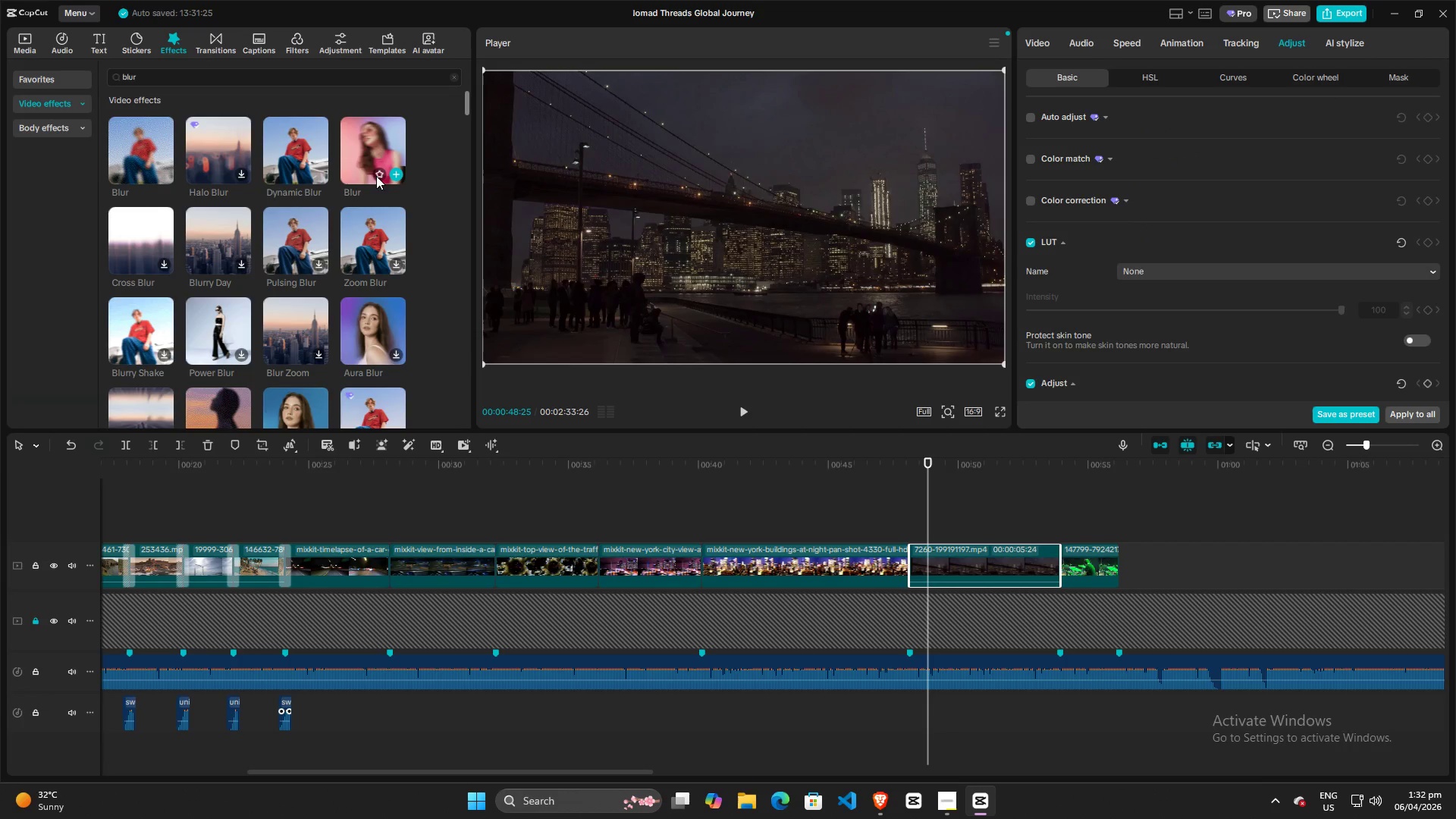 
left_click_drag(start_coordinate=[366, 154], to_coordinate=[917, 513])
 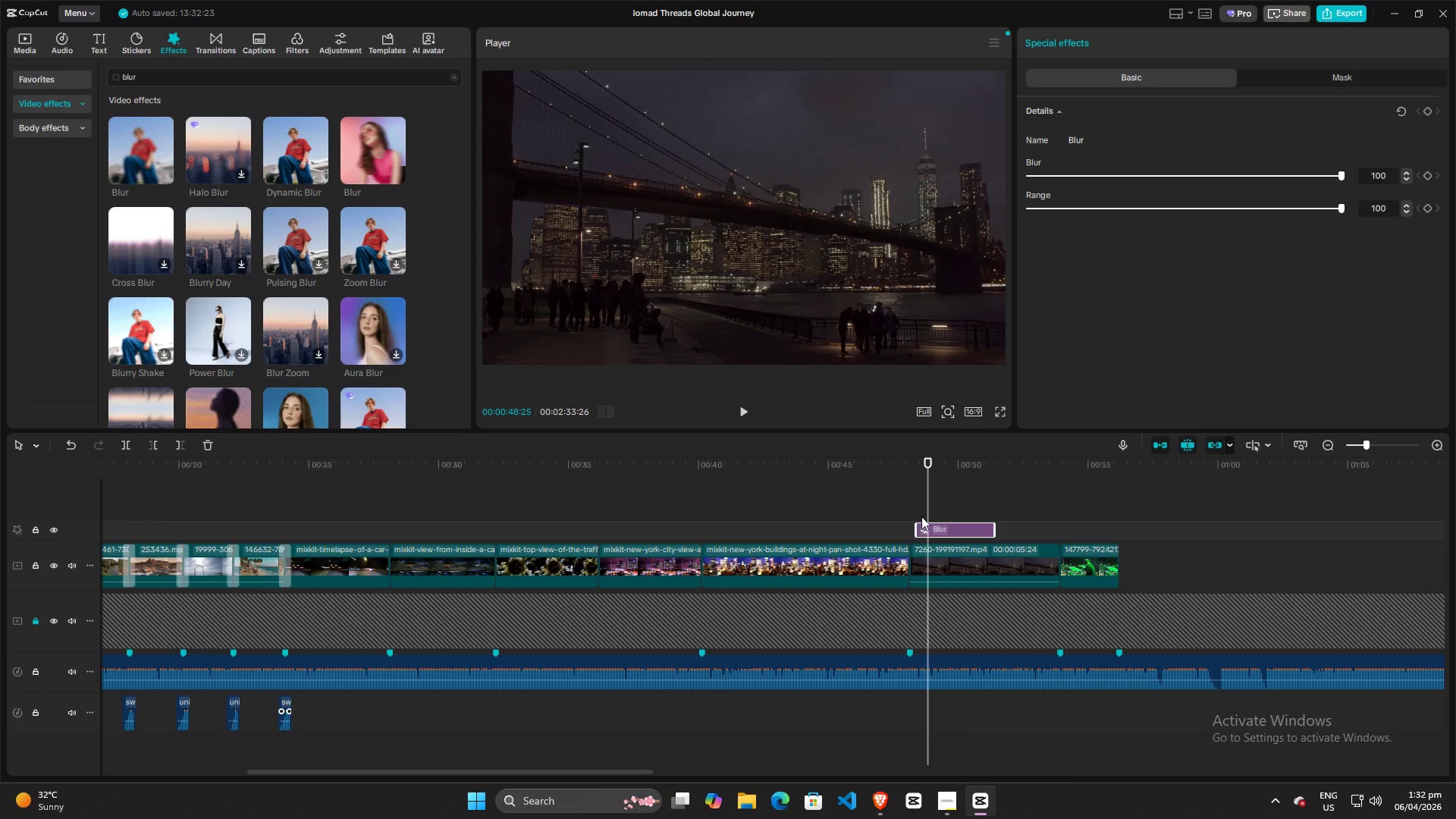 
key(Space)
 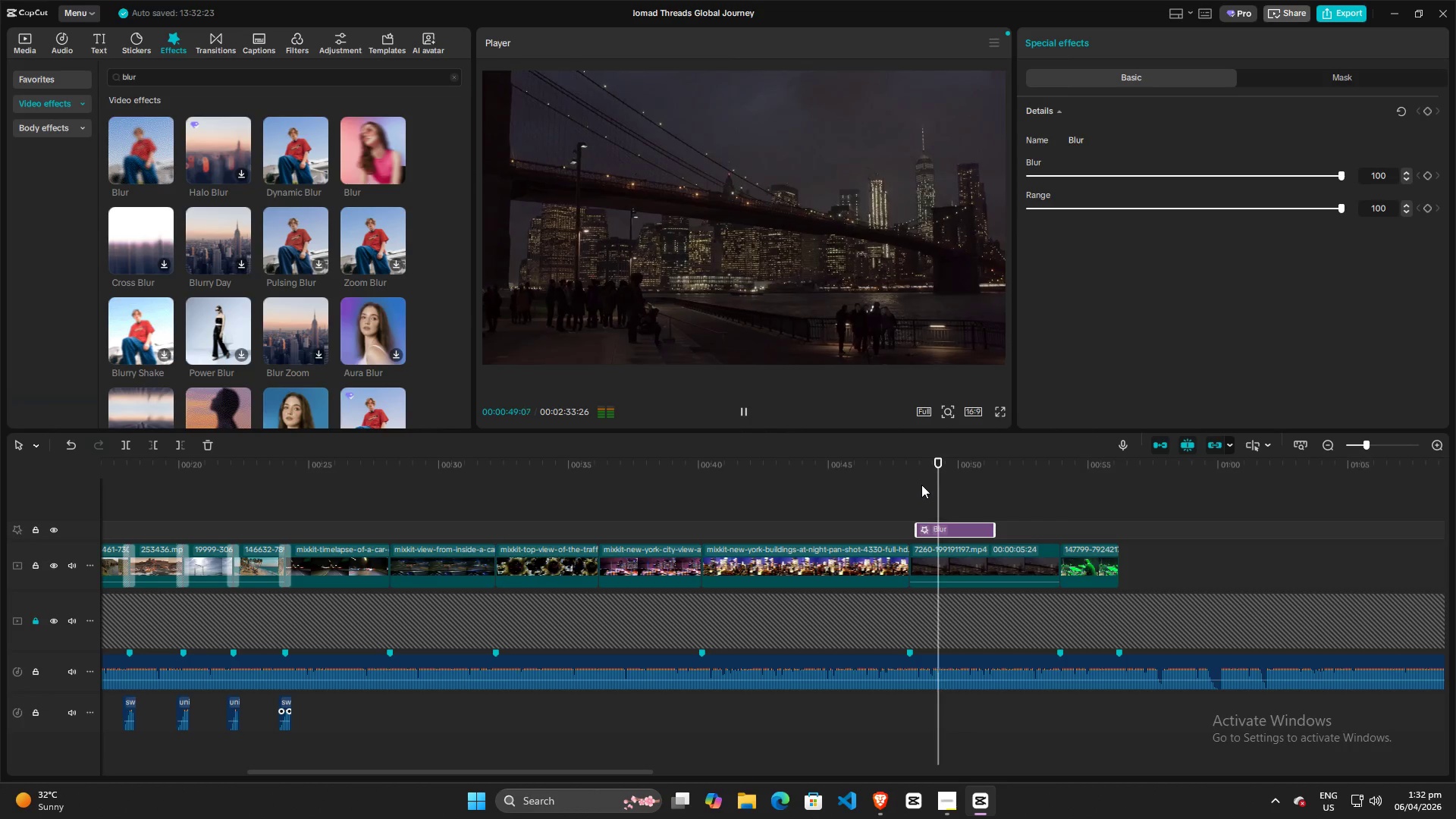 
key(Space)
 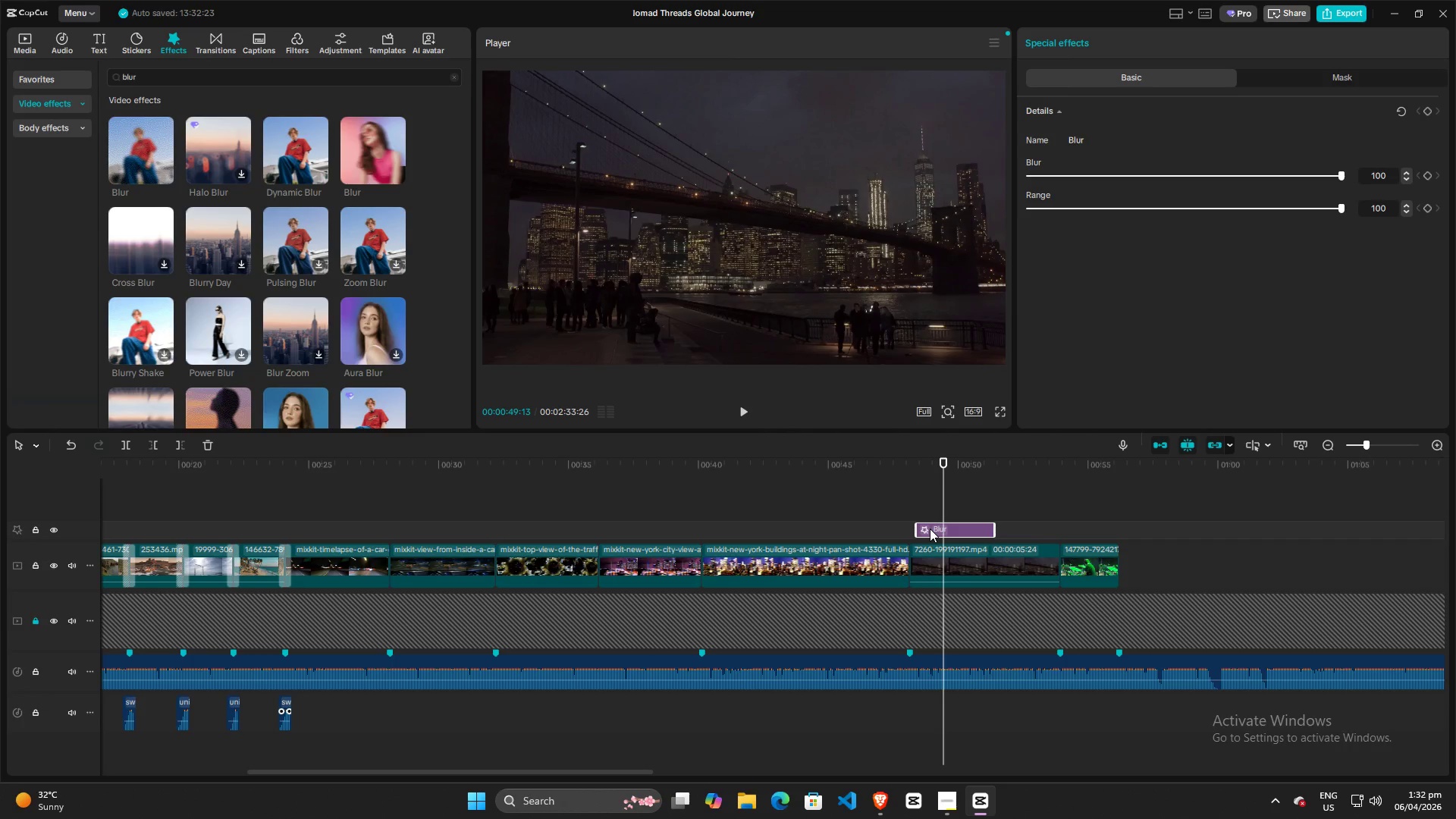 
left_click_drag(start_coordinate=[930, 529], to_coordinate=[801, 526])
 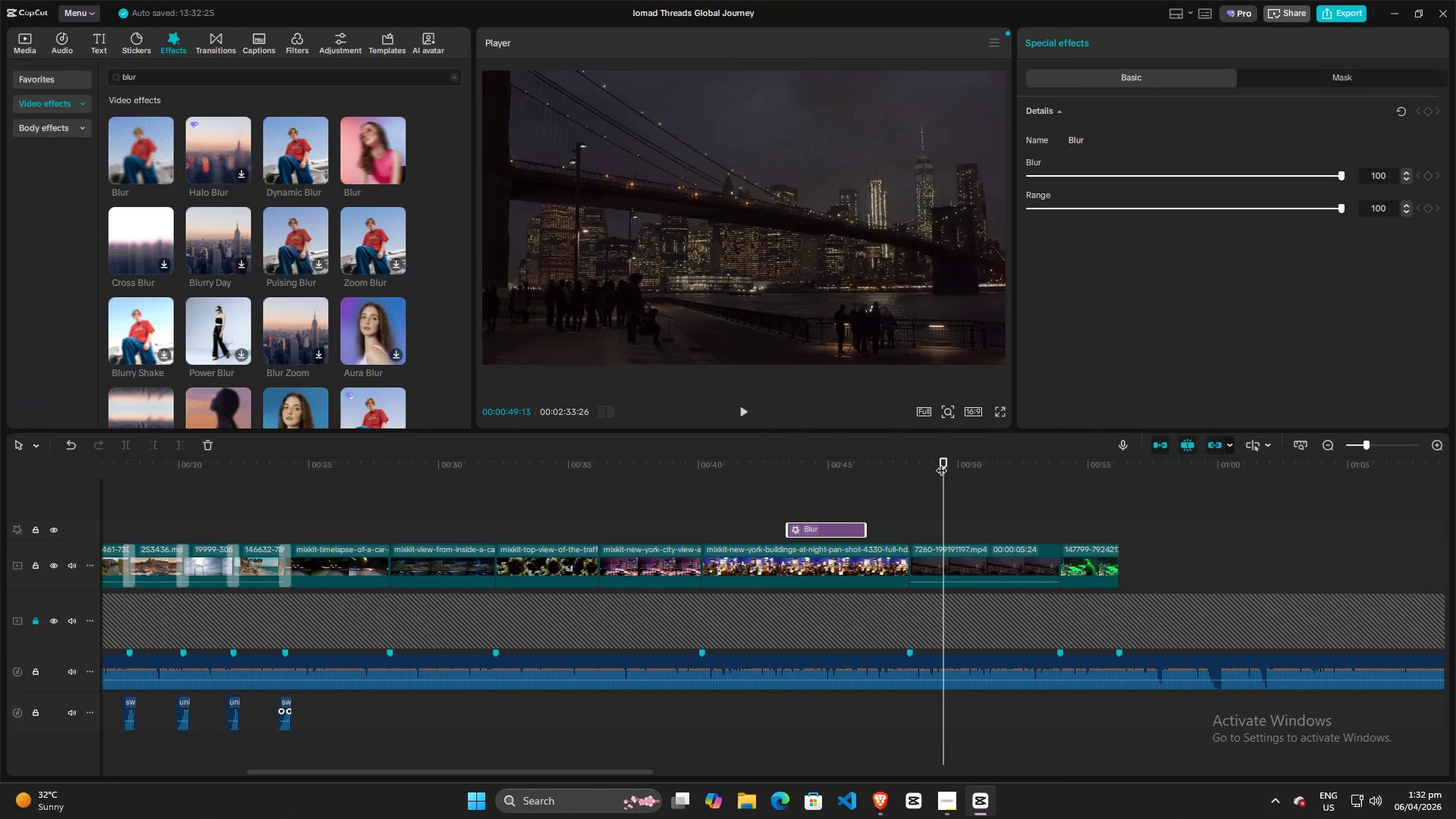 
left_click_drag(start_coordinate=[941, 463], to_coordinate=[811, 488])
 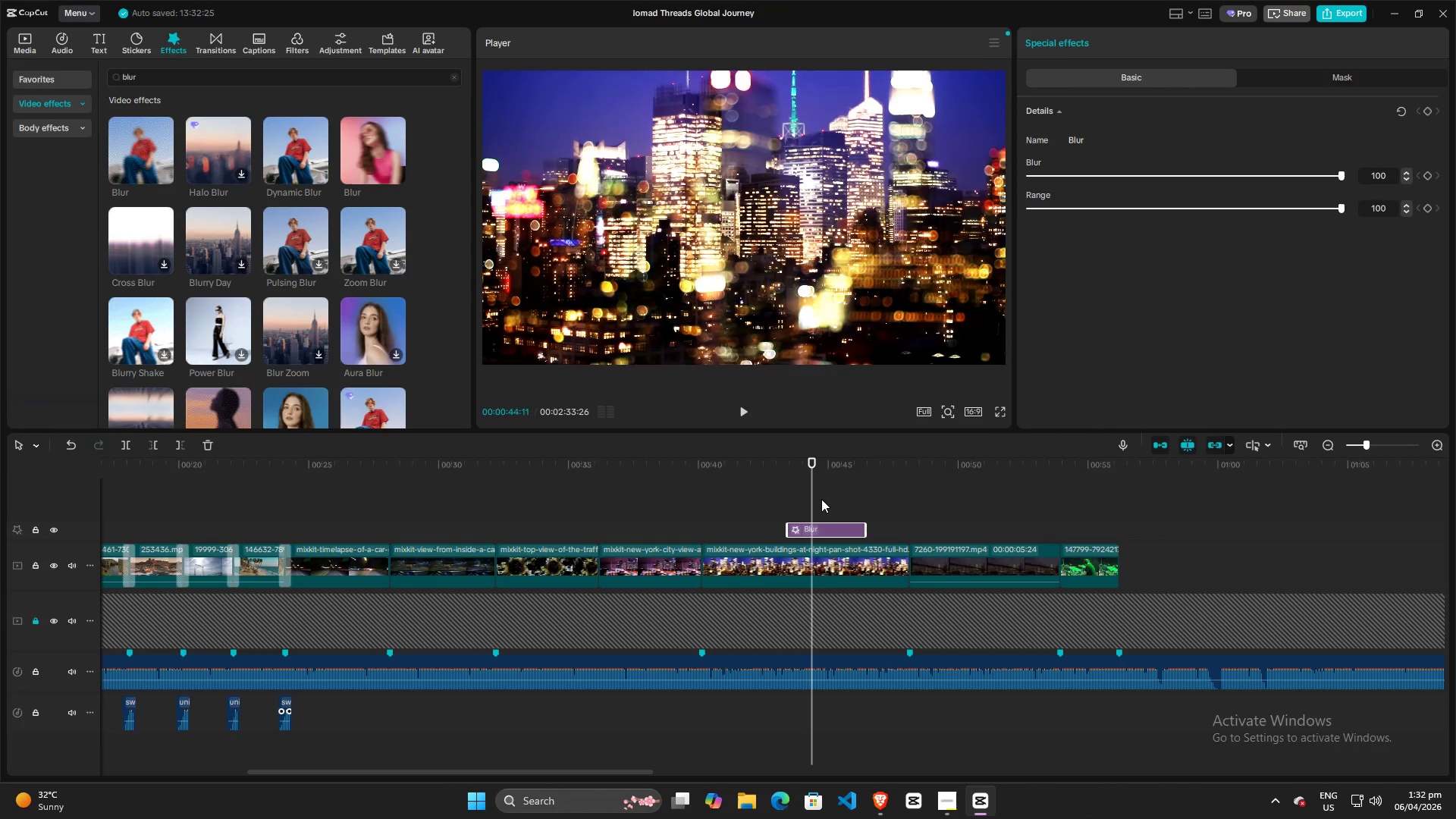 
key(Space)
 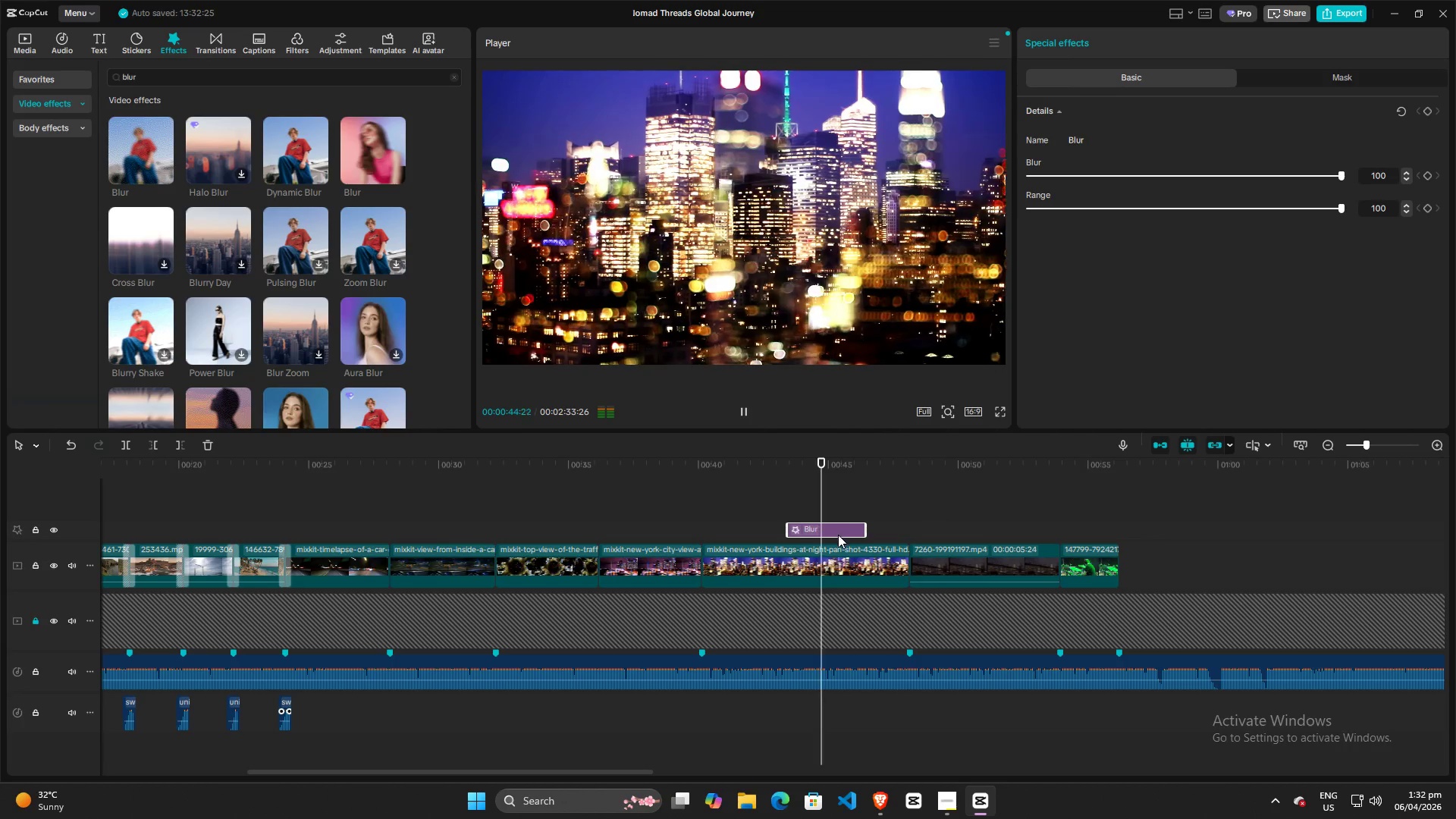 
key(Space)
 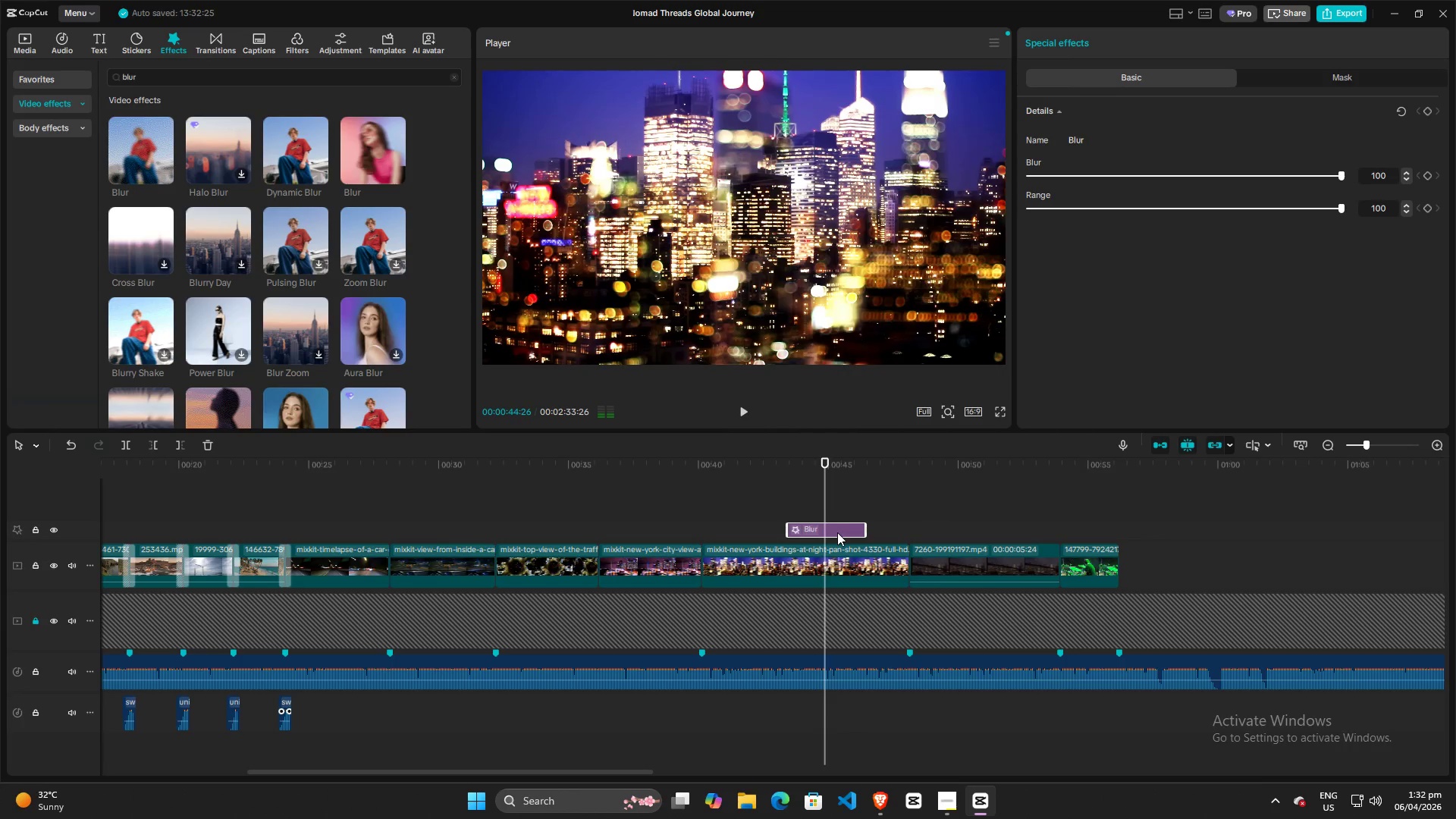 
left_click_drag(start_coordinate=[837, 532], to_coordinate=[1105, 532])
 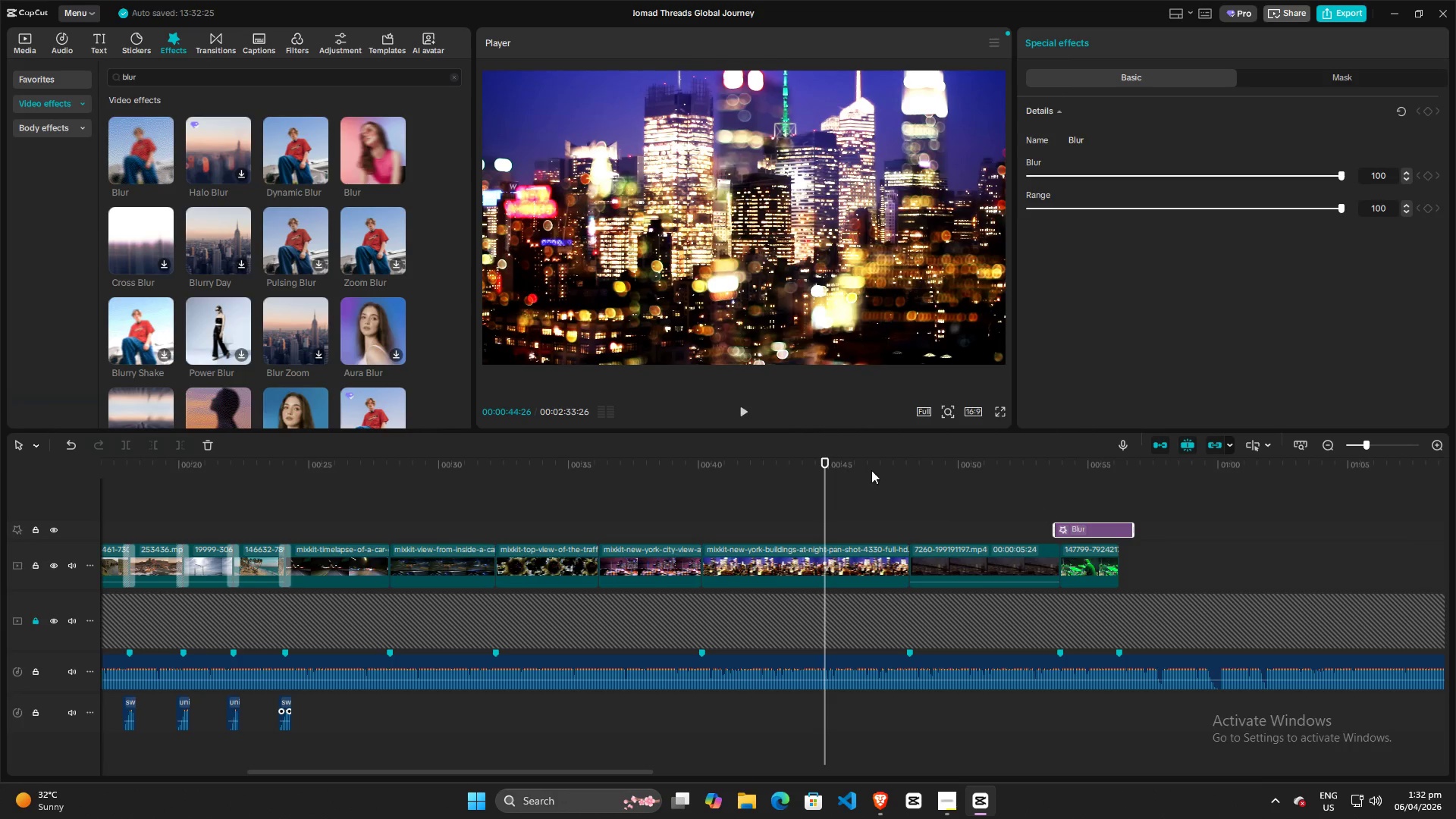 
key(Space)
 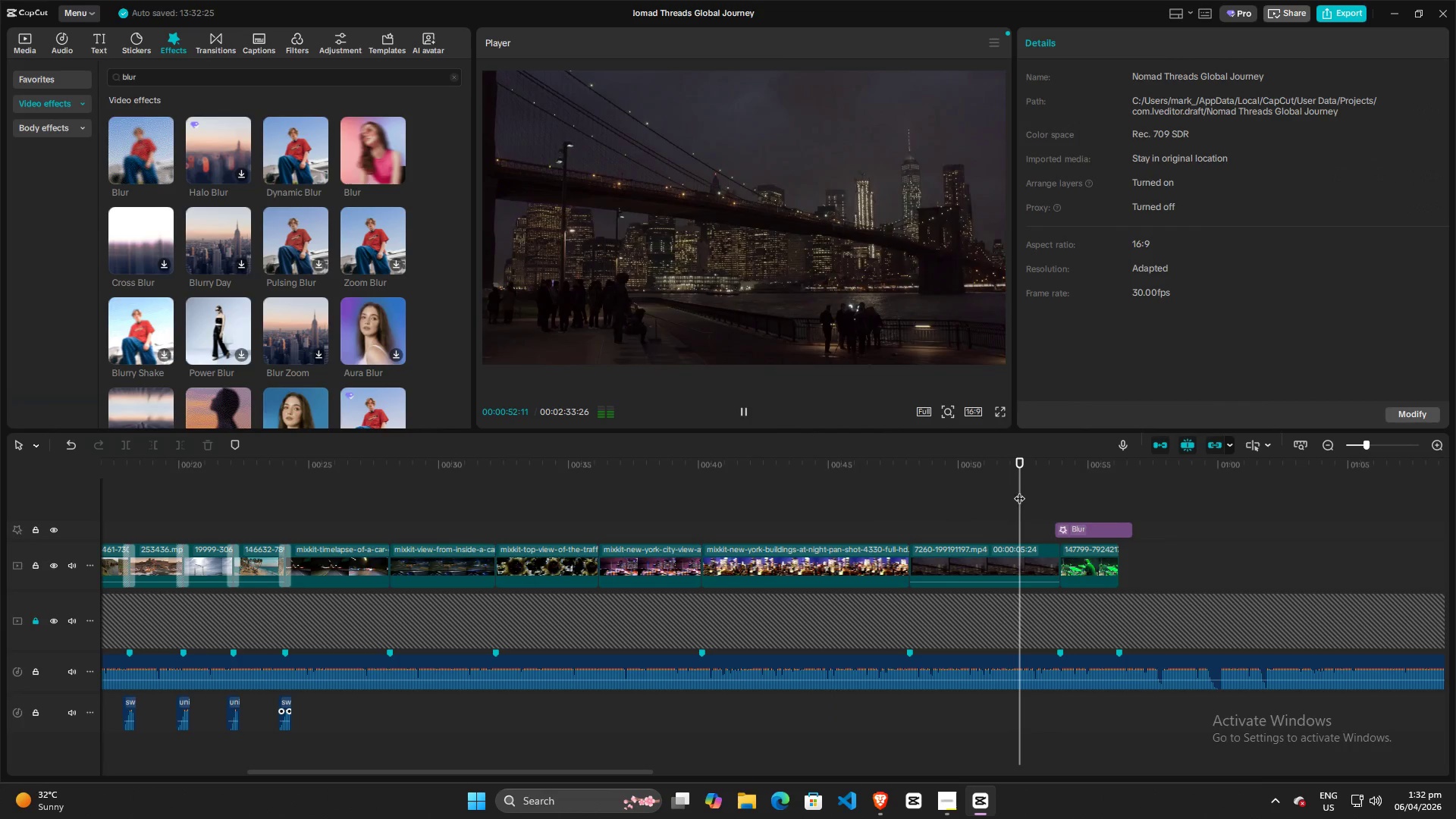 
double_click([1046, 494])
 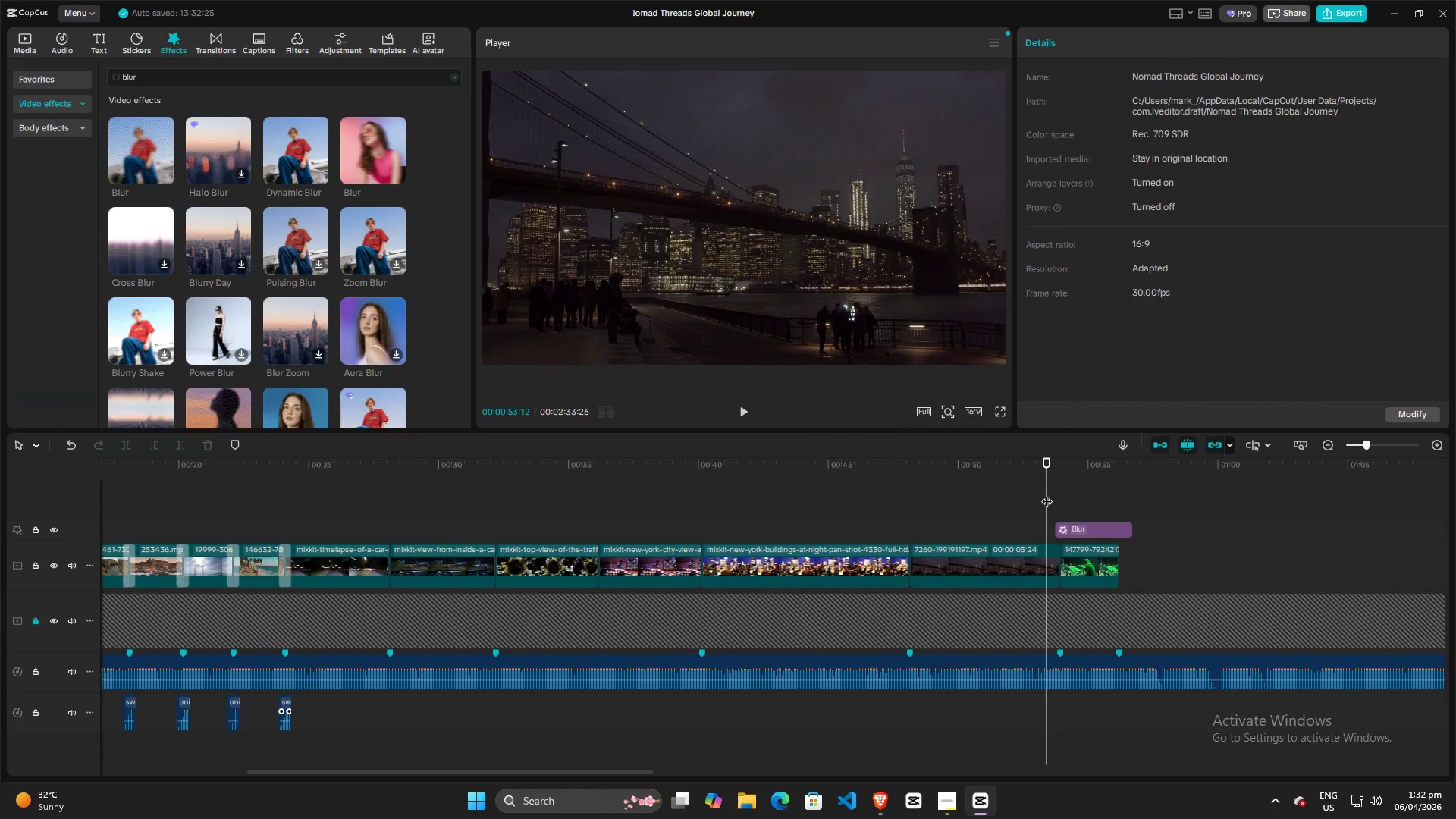 
key(Space)
 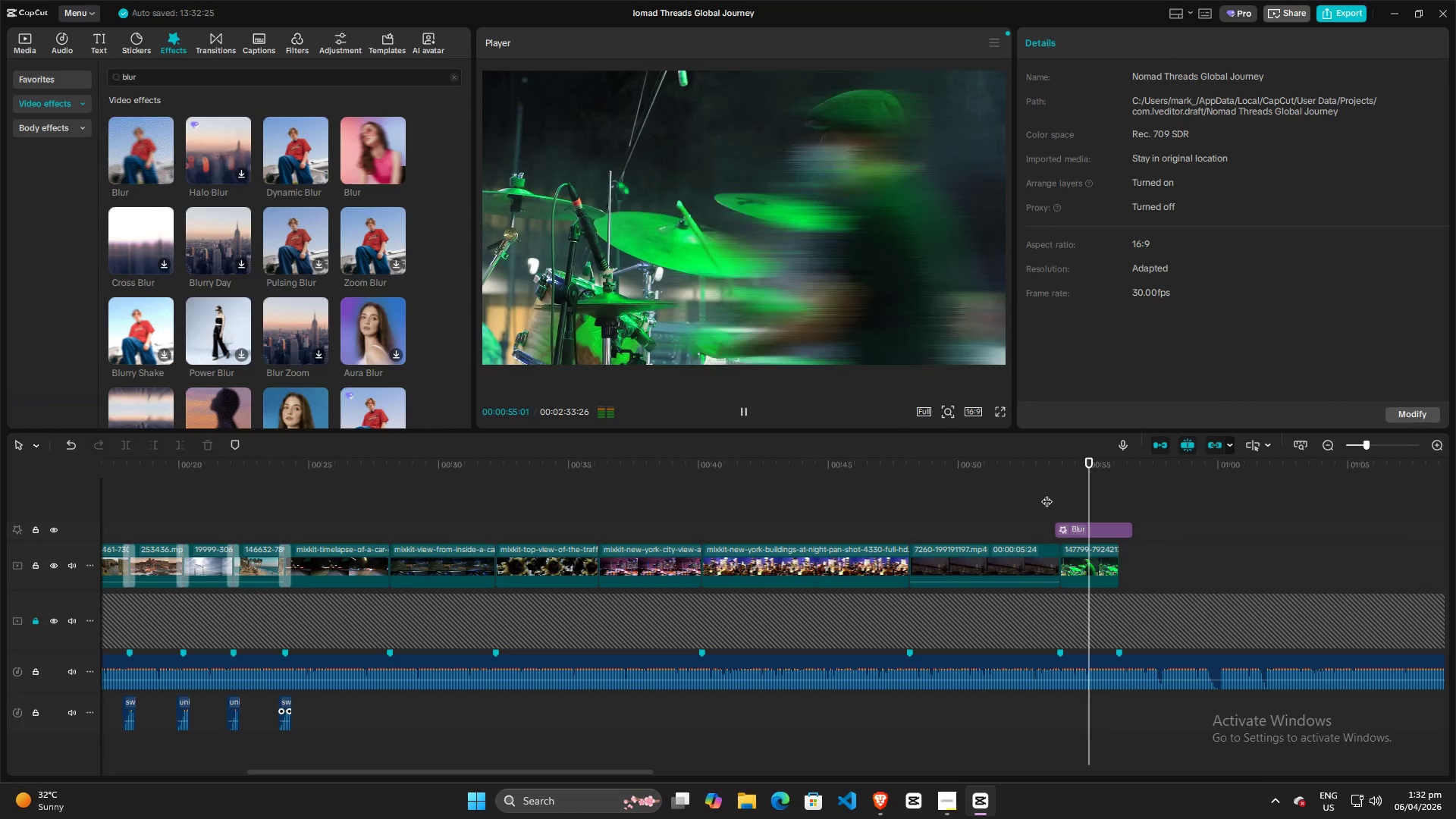 
key(Space)
 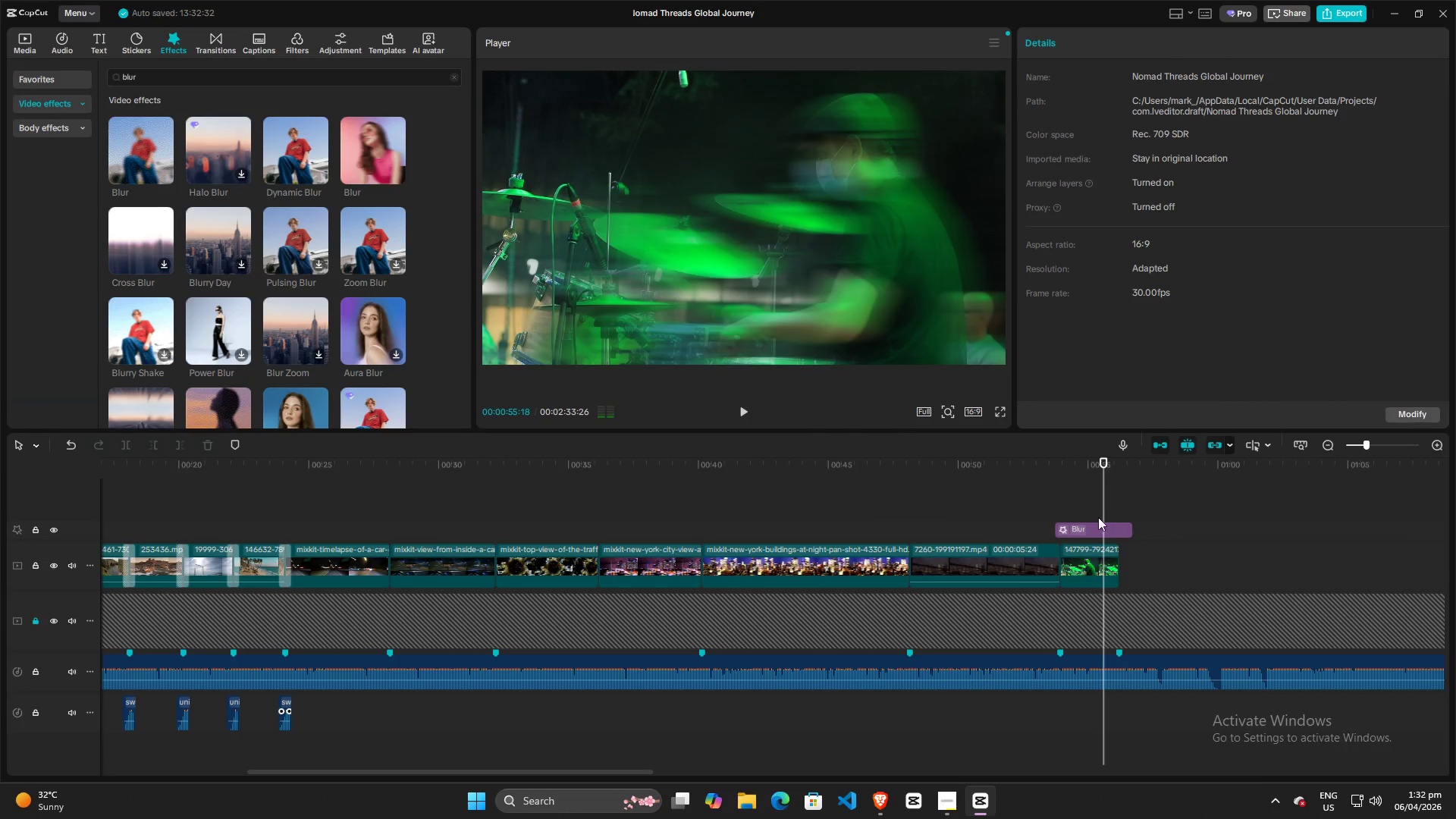 
key(Space)
 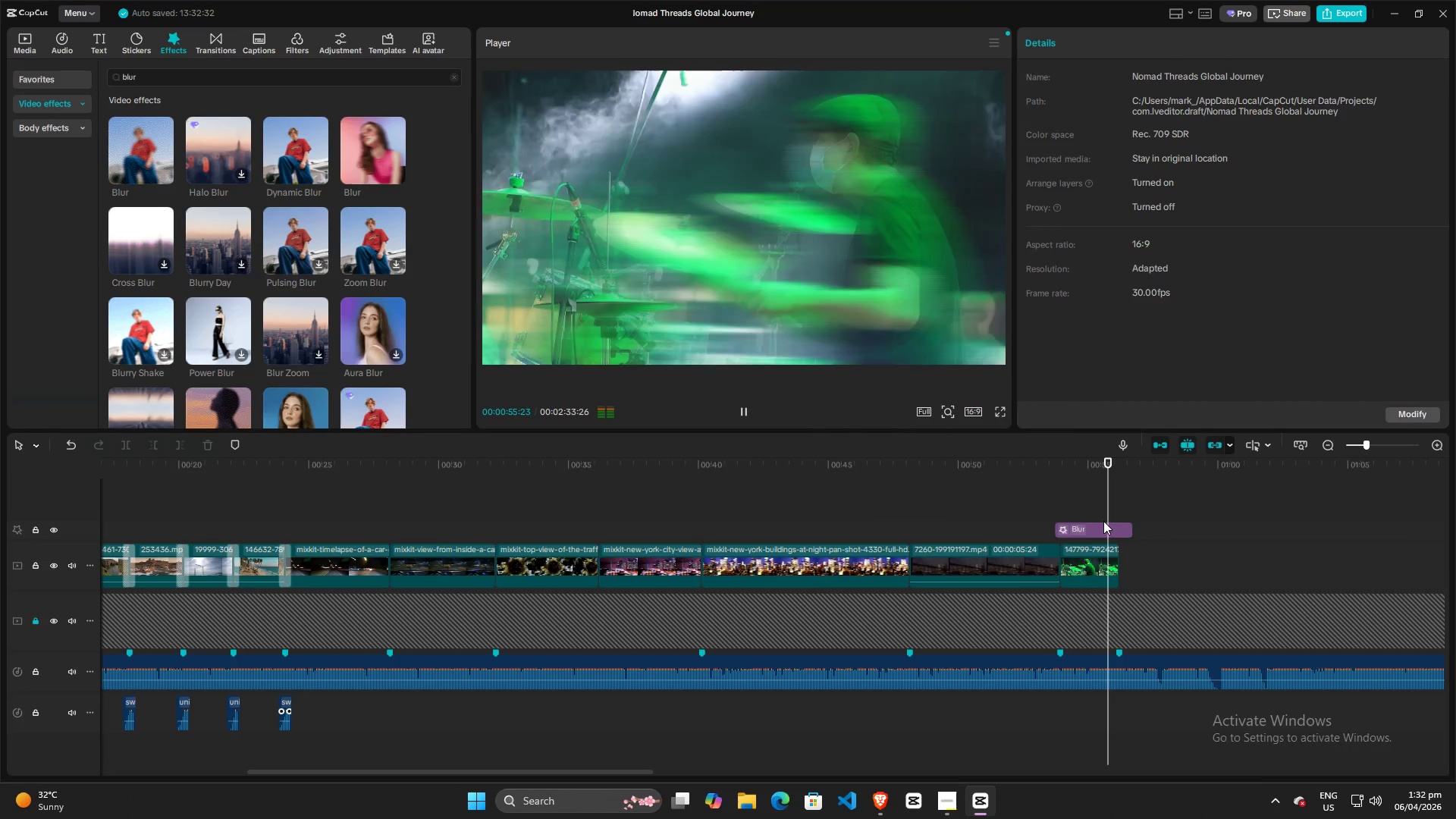 
key(Space)
 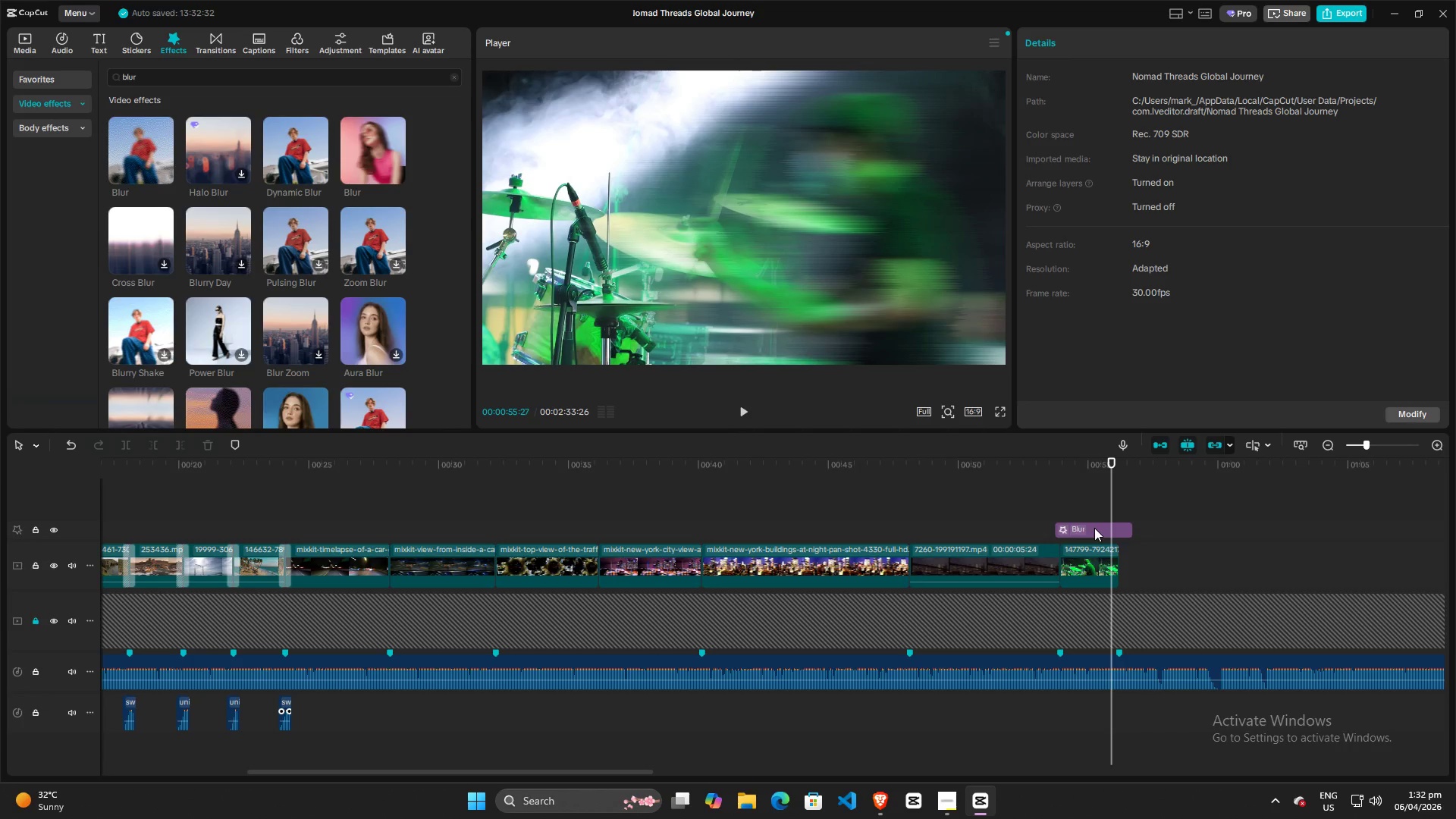 
left_click([1094, 528])
 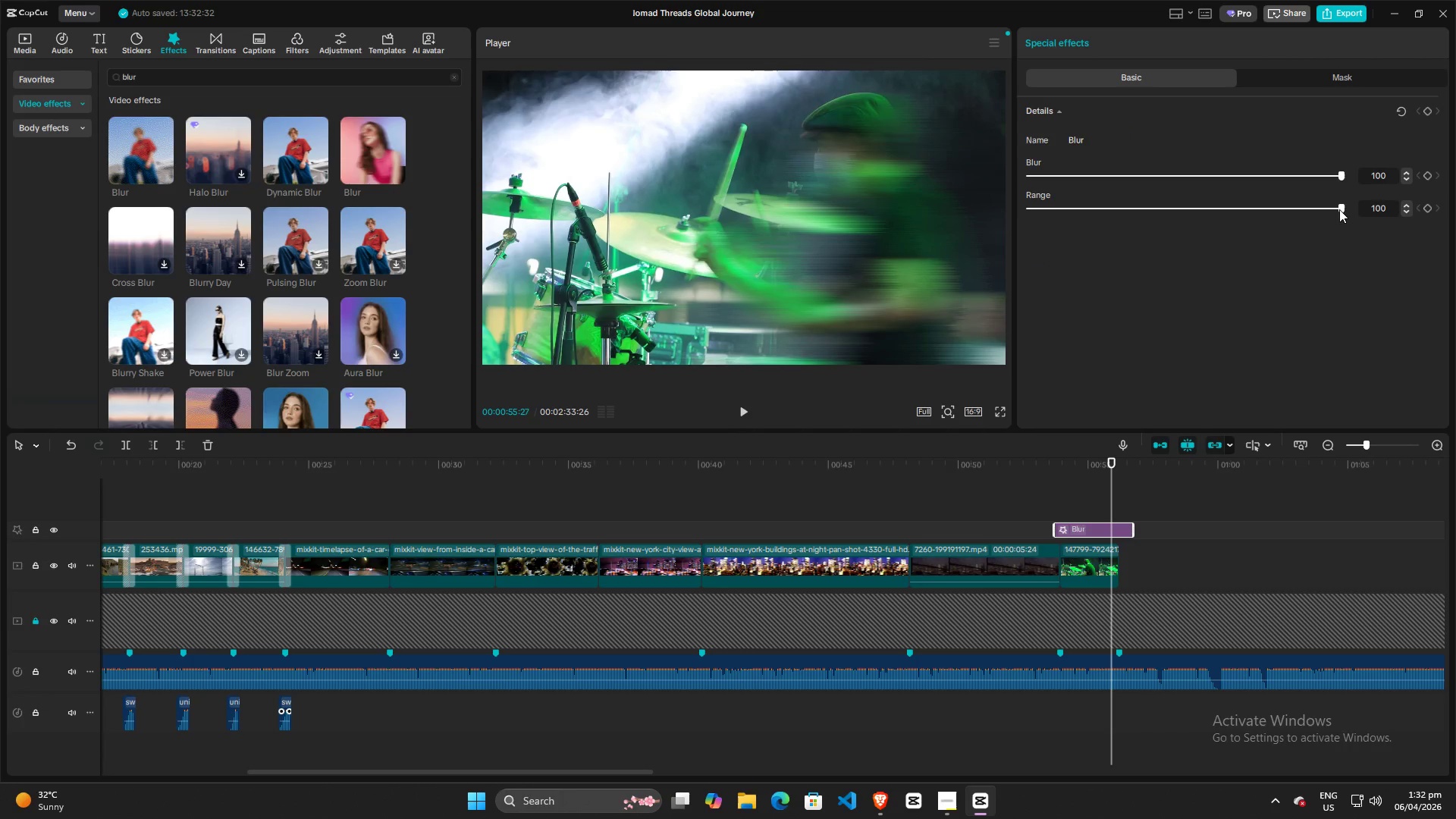 
left_click_drag(start_coordinate=[1339, 209], to_coordinate=[1022, 239])
 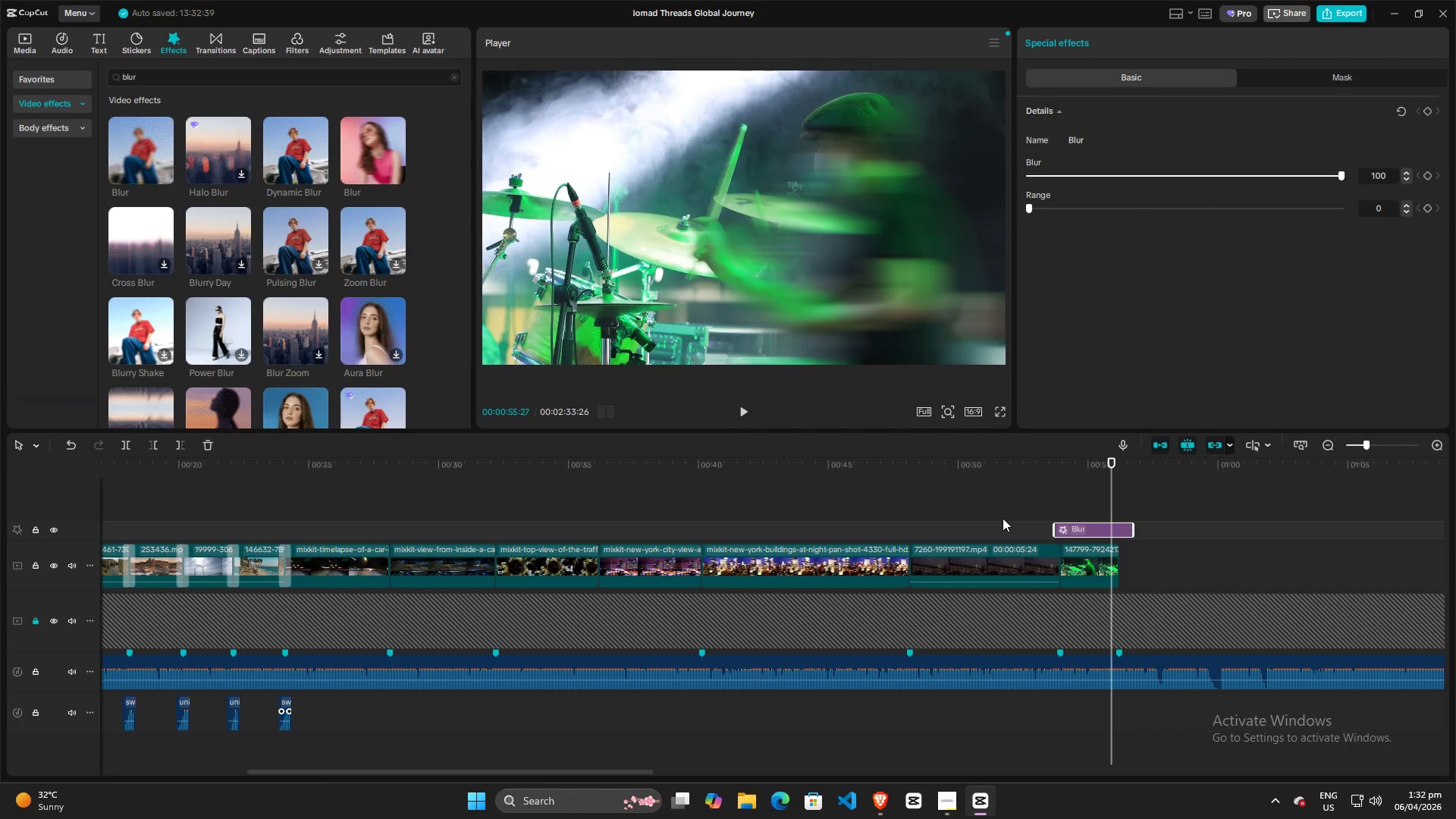 
left_click([1033, 504])
 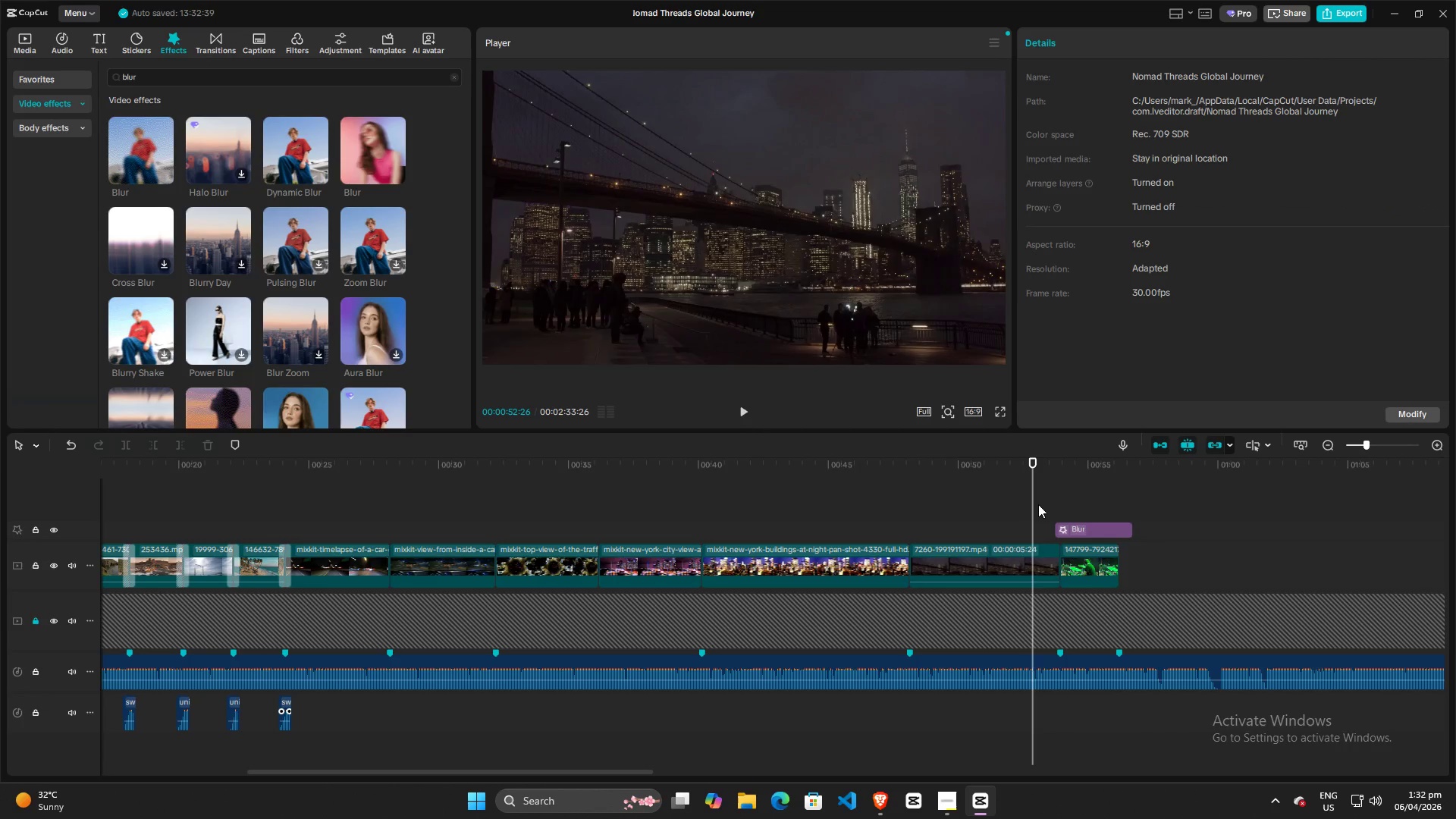 
key(Space)
 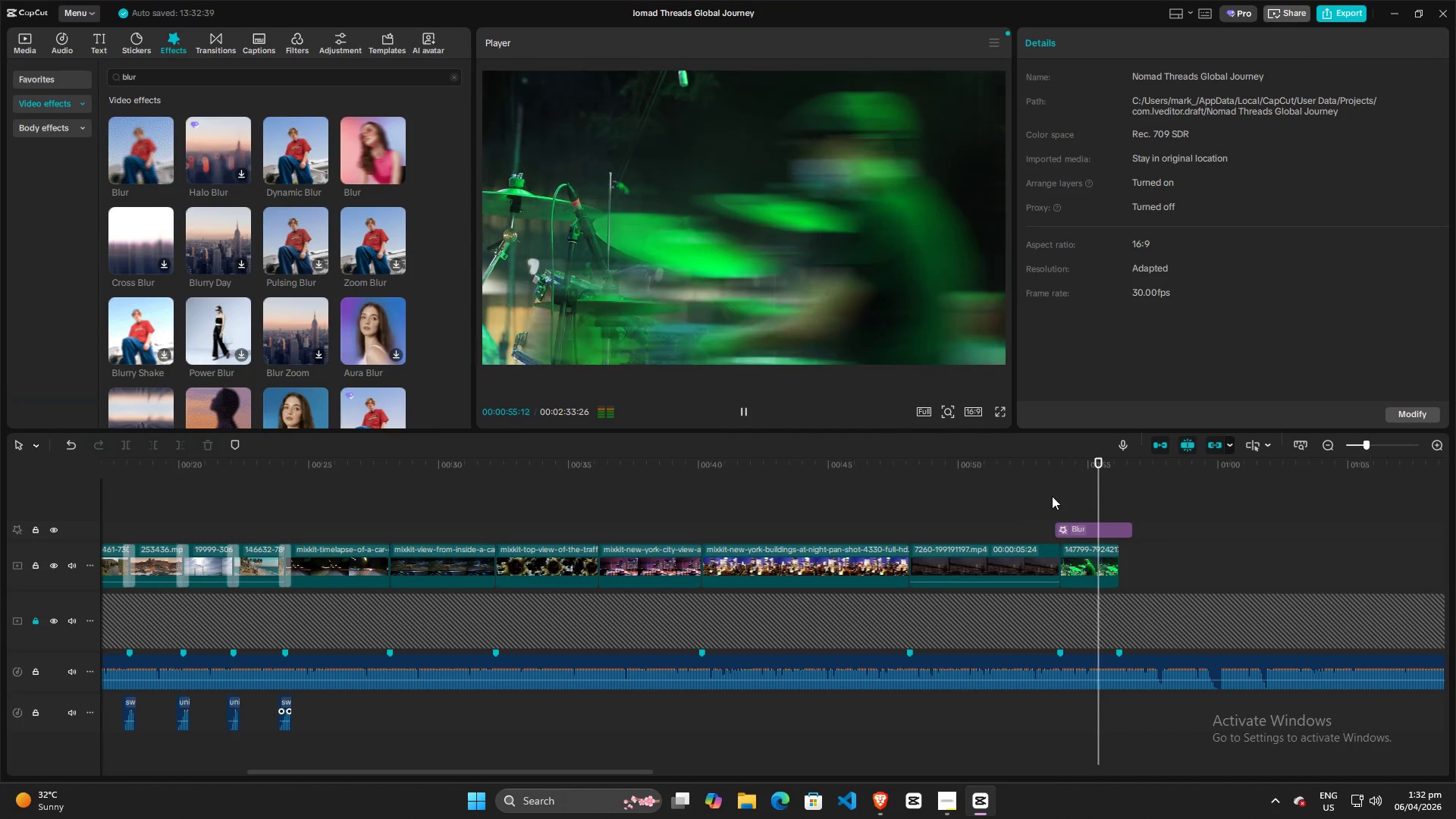 
key(Space)
 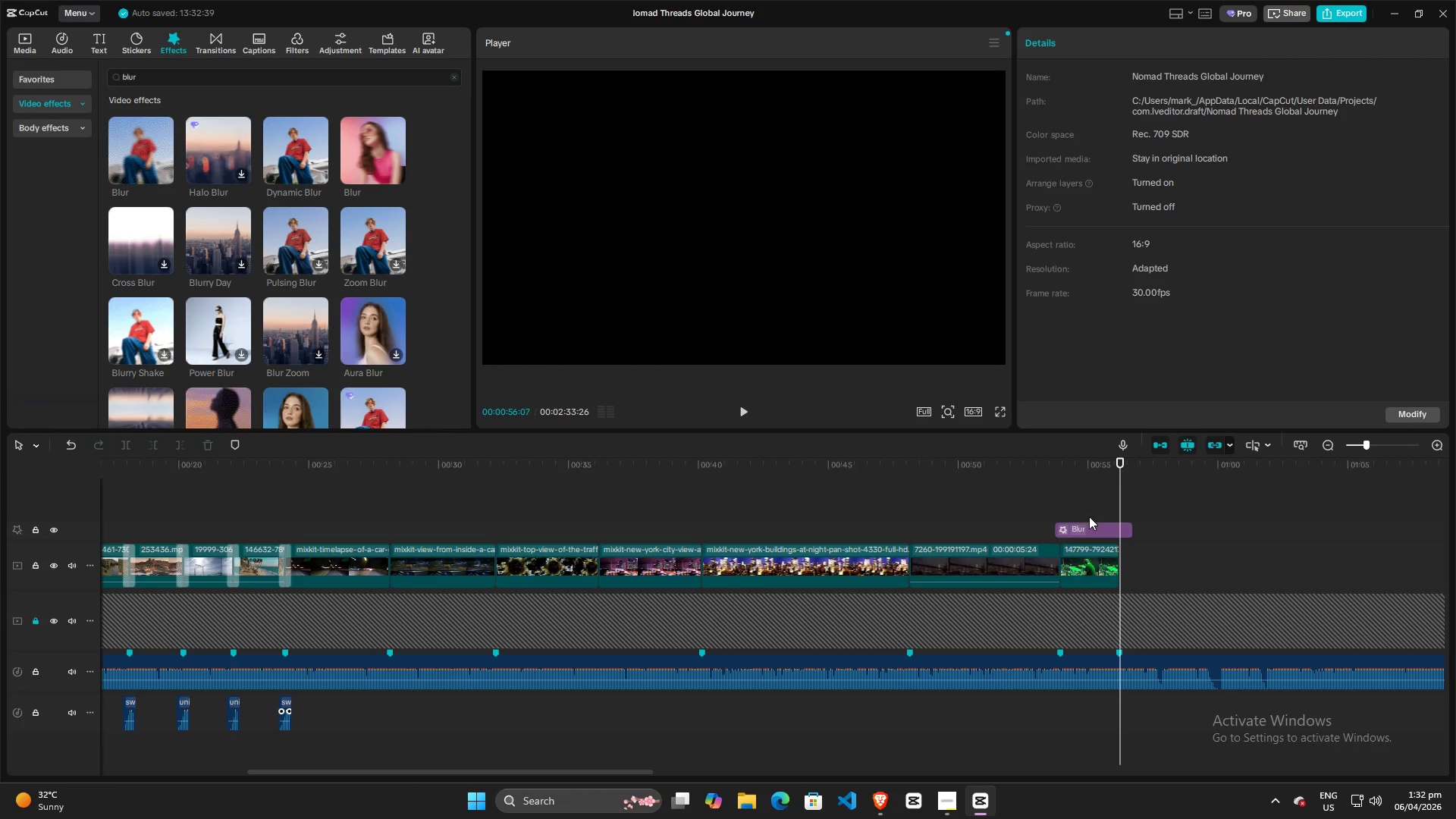 
key(Alt+AltLeft)
 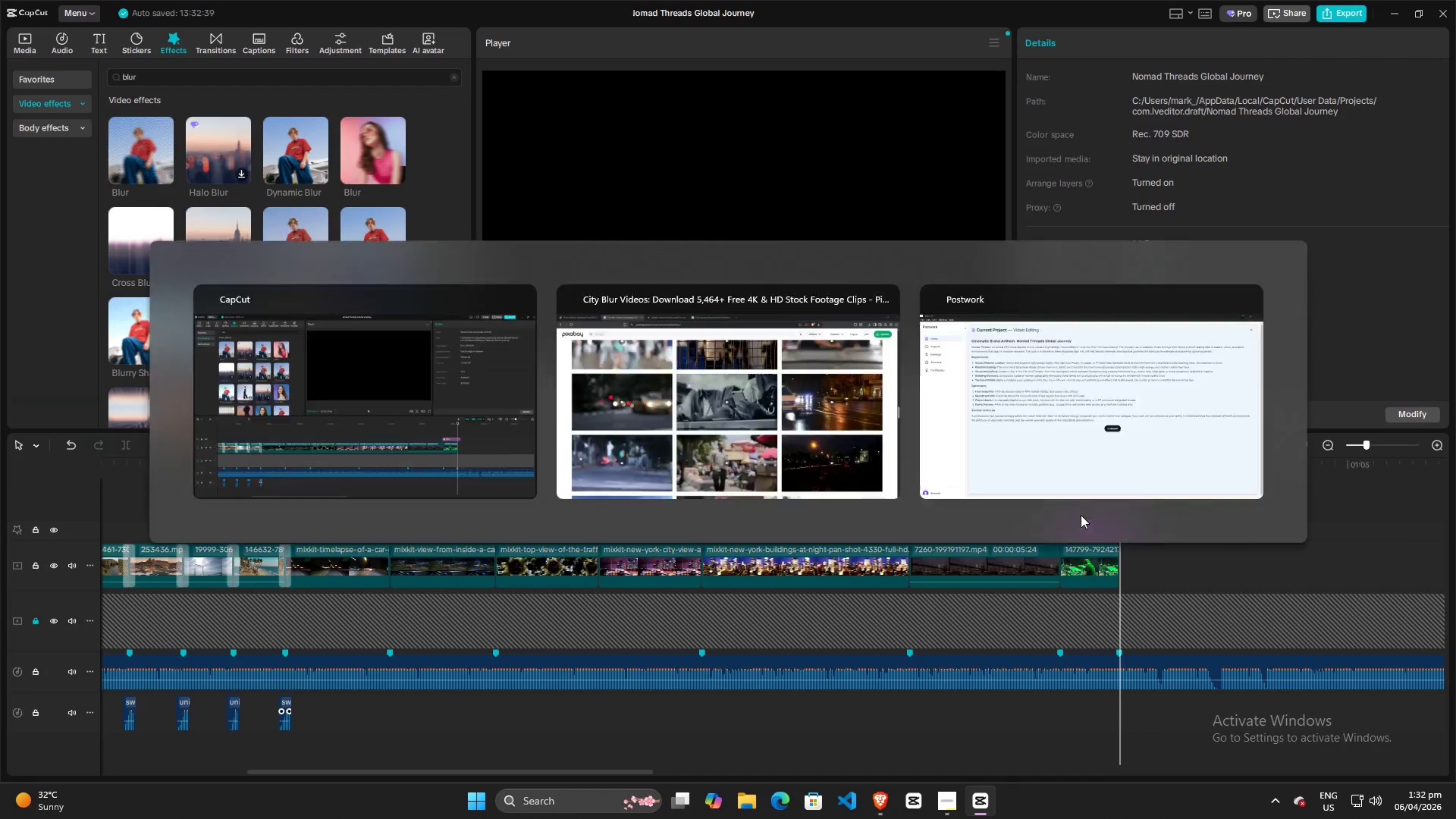 
key(Alt+Tab)
 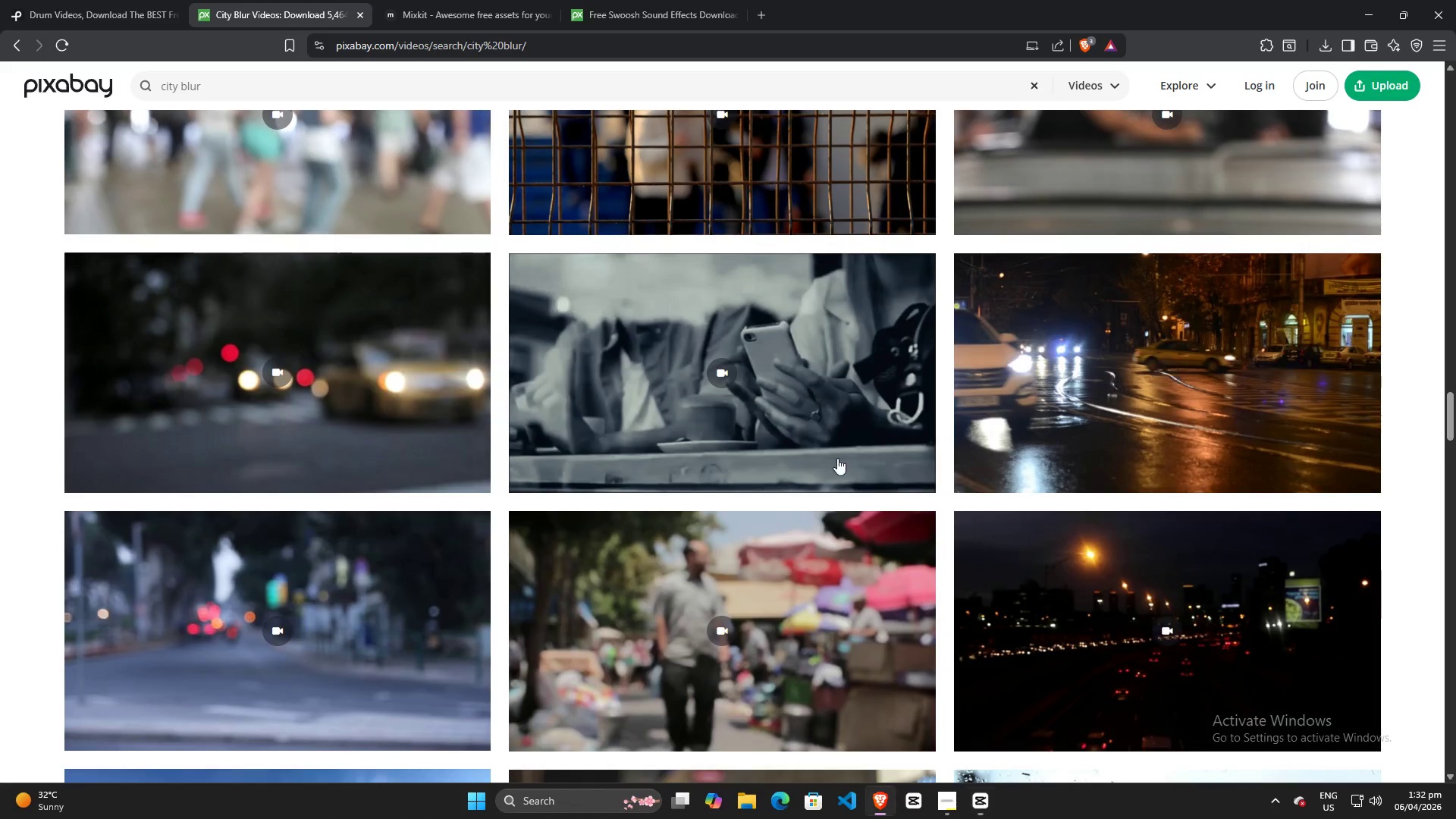 
key(Alt+AltLeft)
 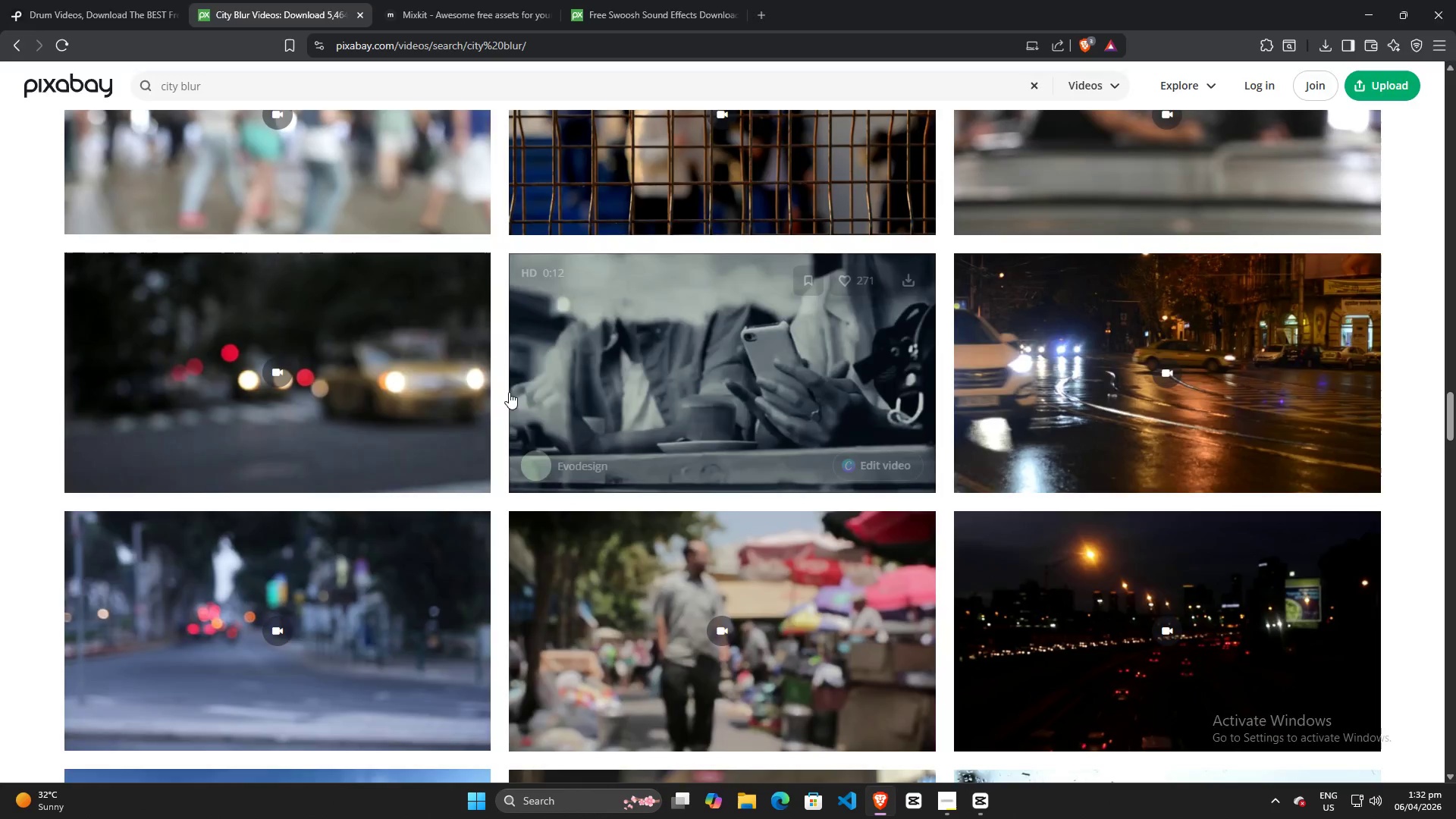 
key(Alt+Tab)
 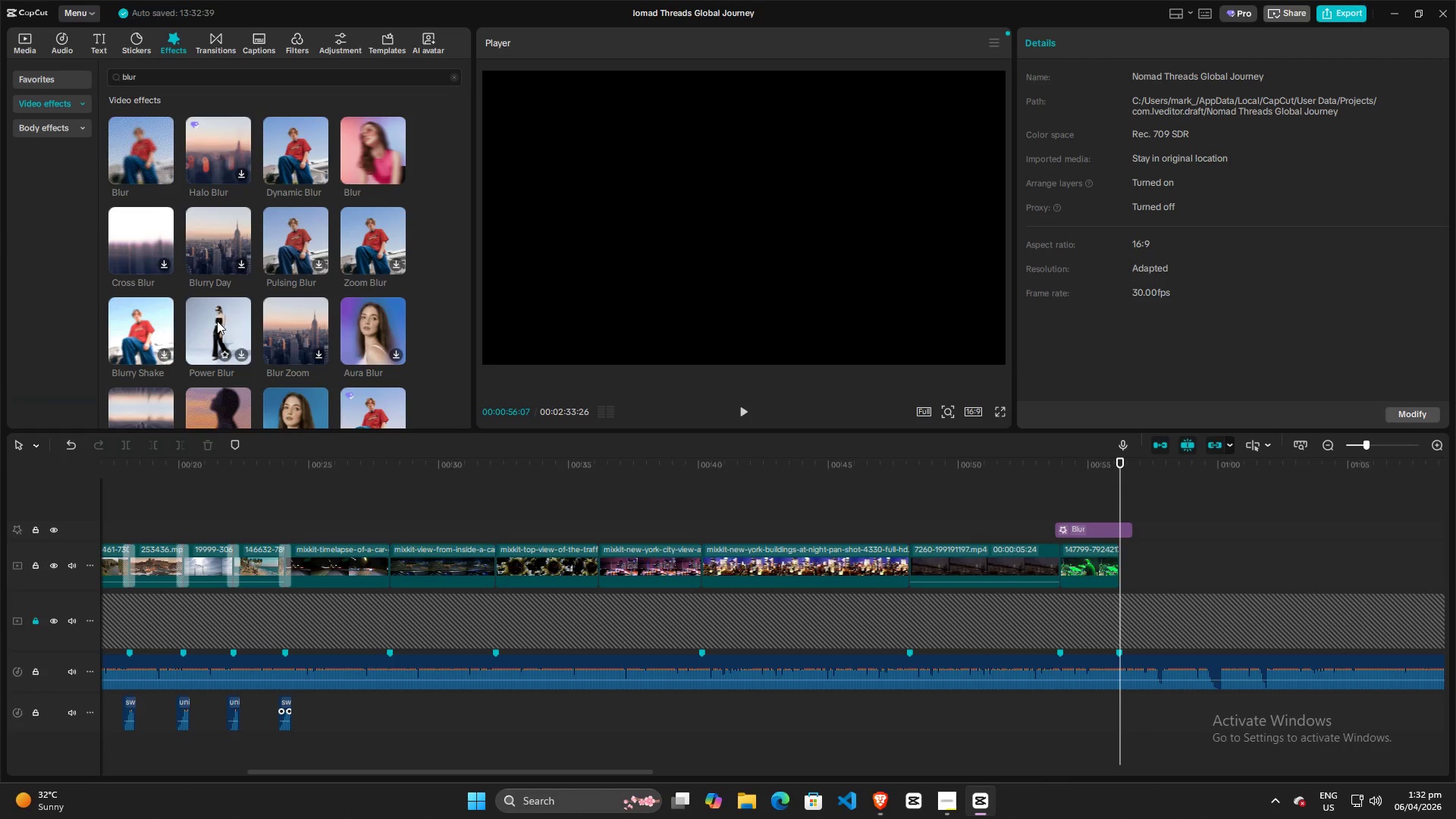 
scroll: coordinate [286, 322], scroll_direction: down, amount: 7.0
 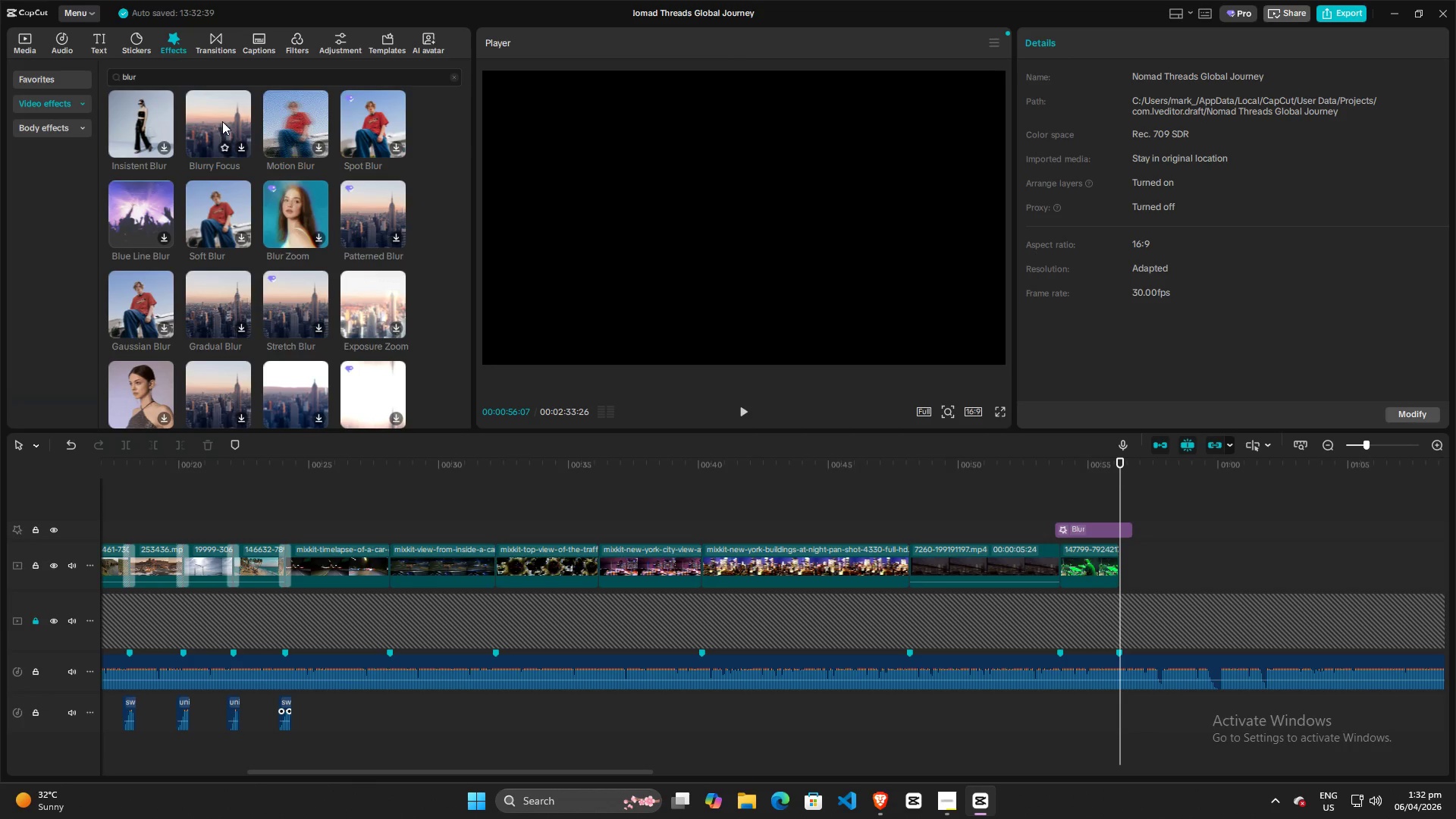 
left_click([1096, 529])
 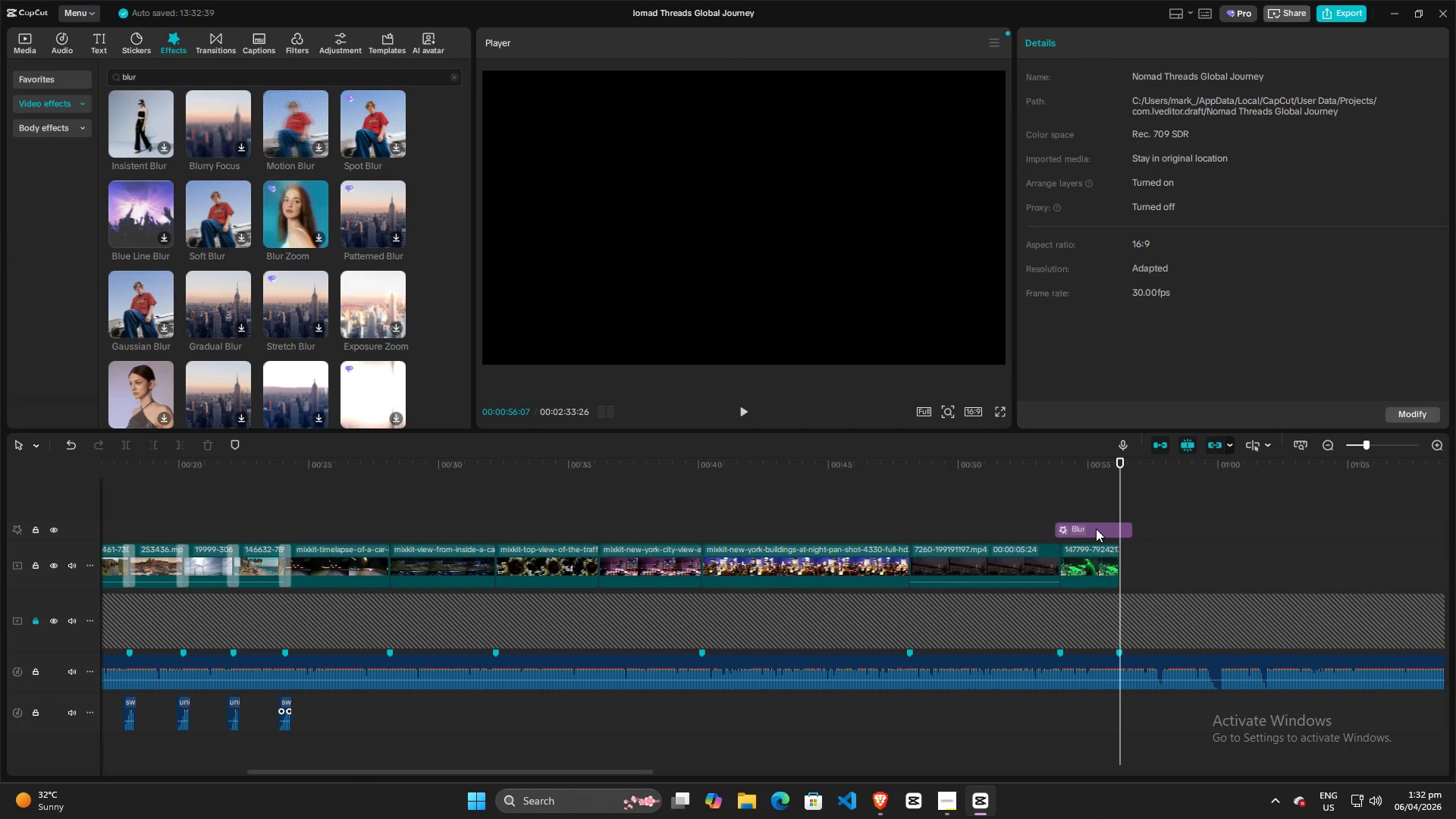 
key(Backspace)
 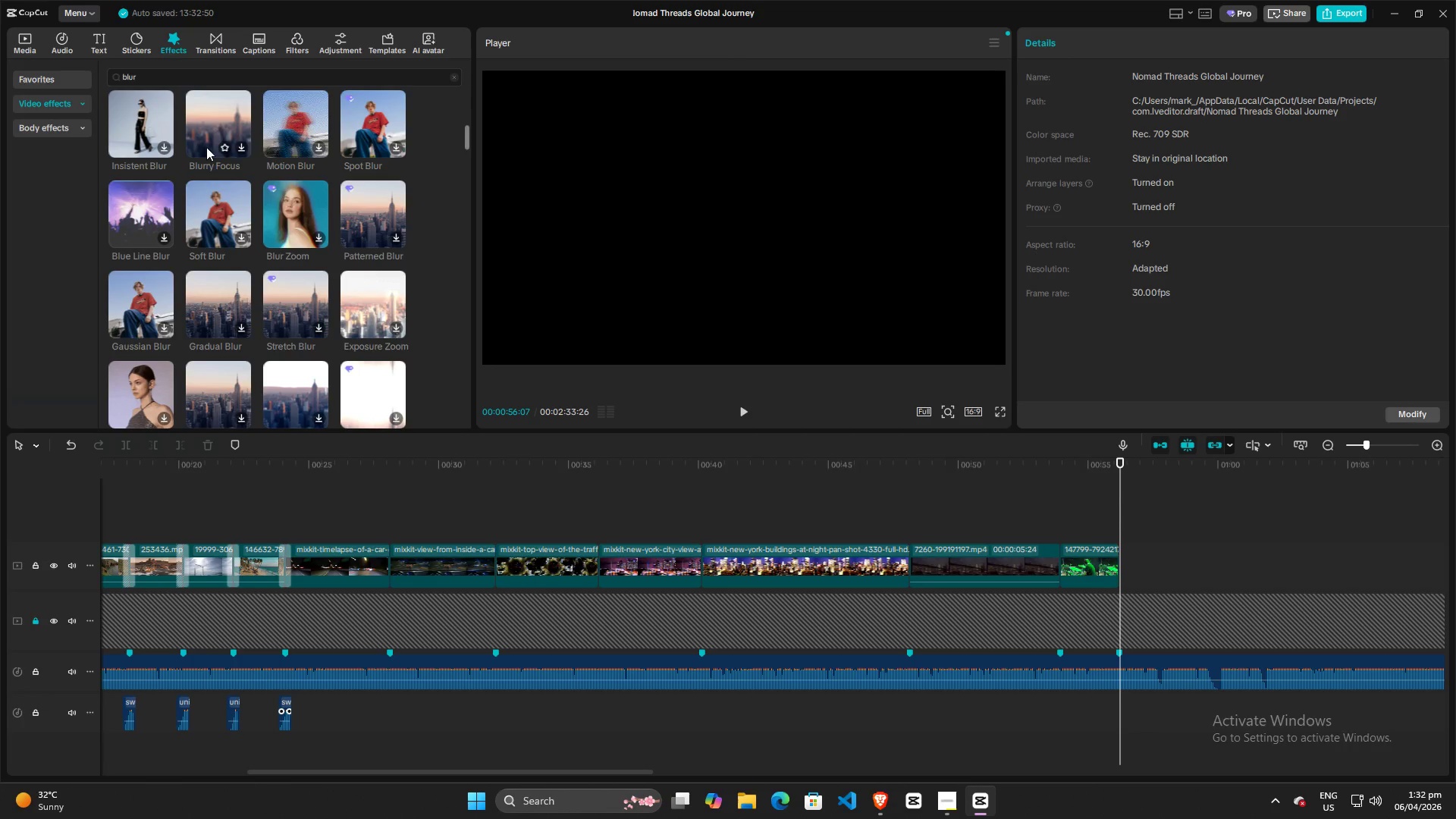 
left_click_drag(start_coordinate=[209, 138], to_coordinate=[946, 510])
 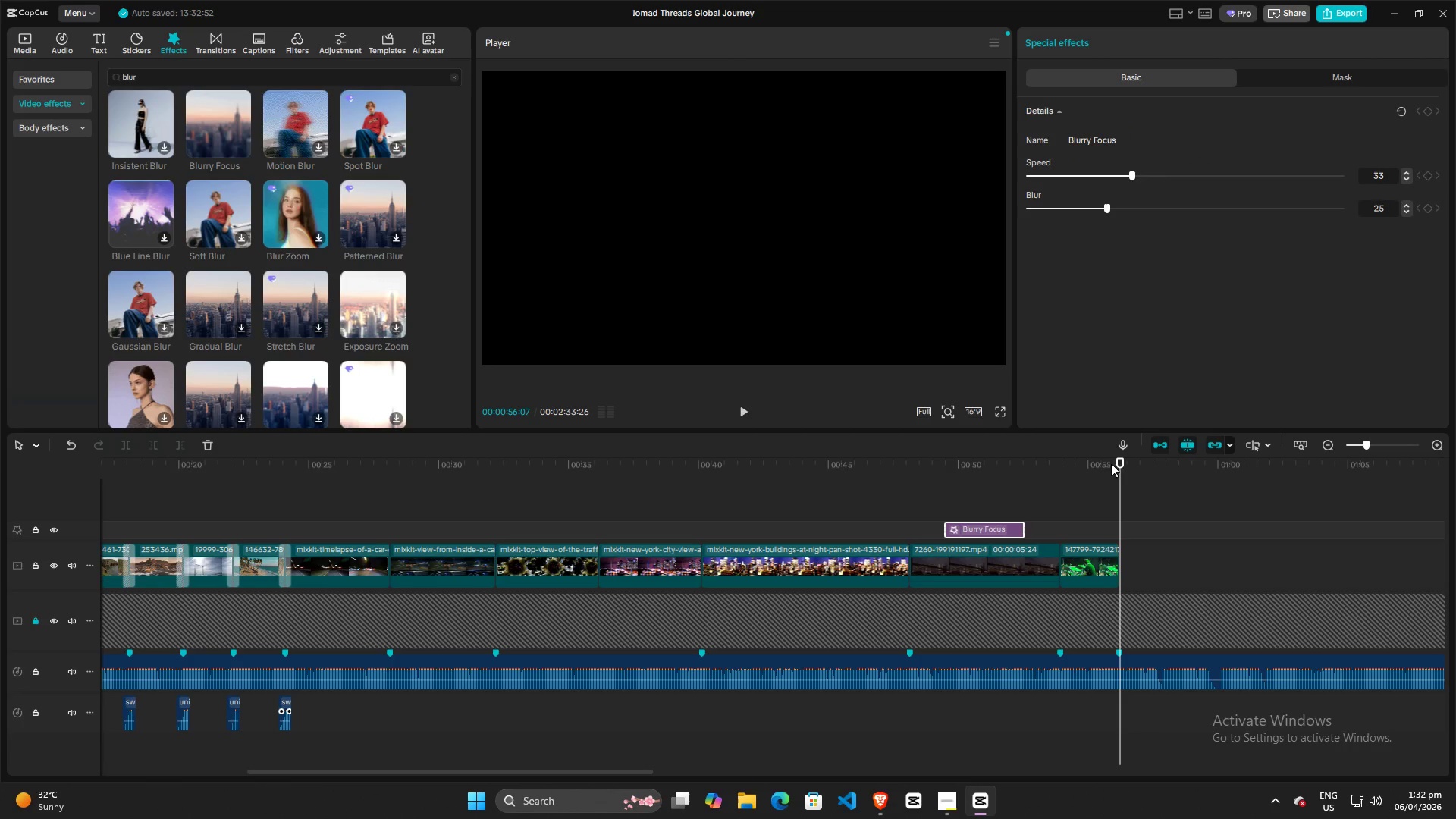 
left_click_drag(start_coordinate=[1117, 460], to_coordinate=[943, 473])
 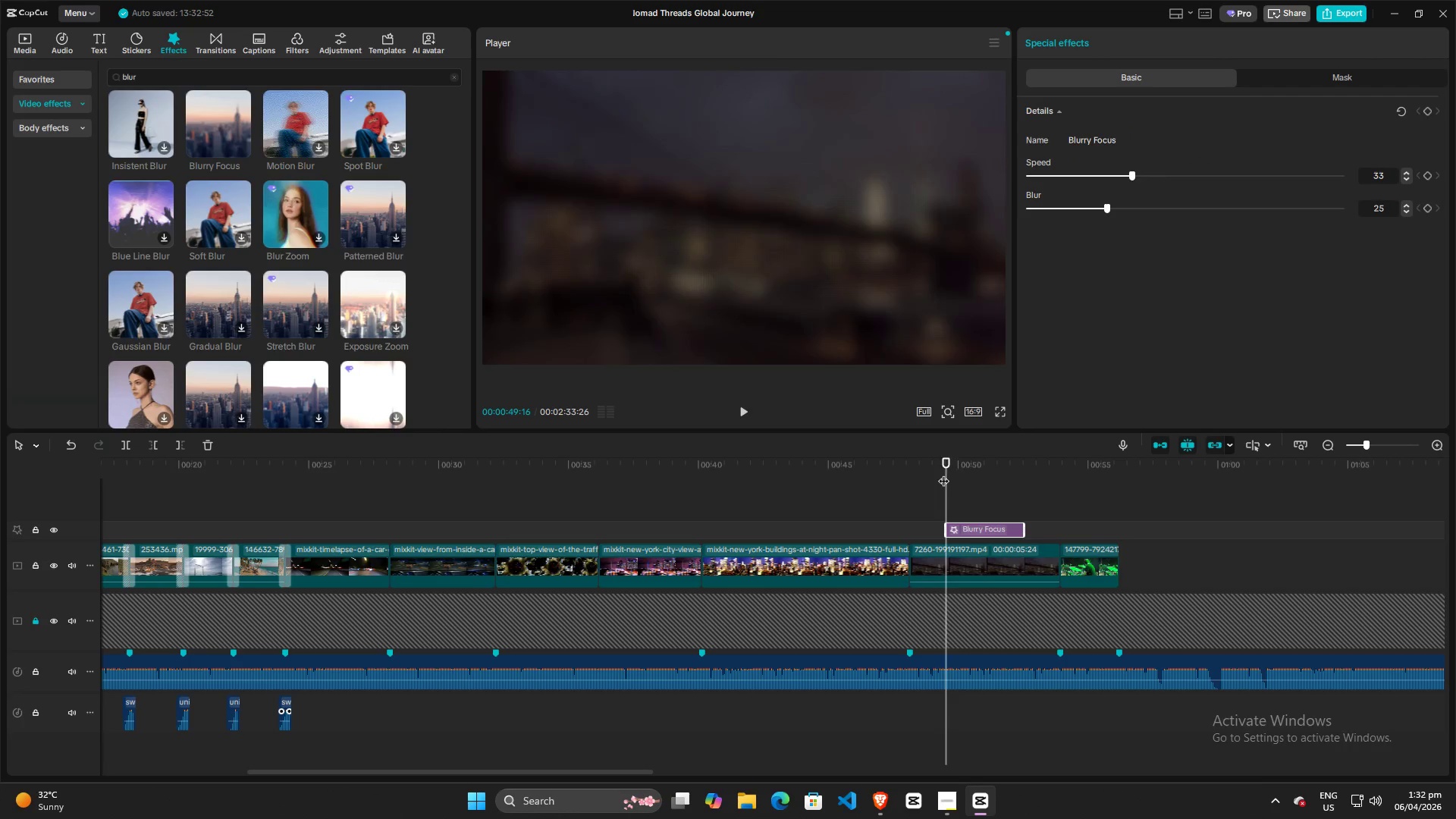 
key(Space)
 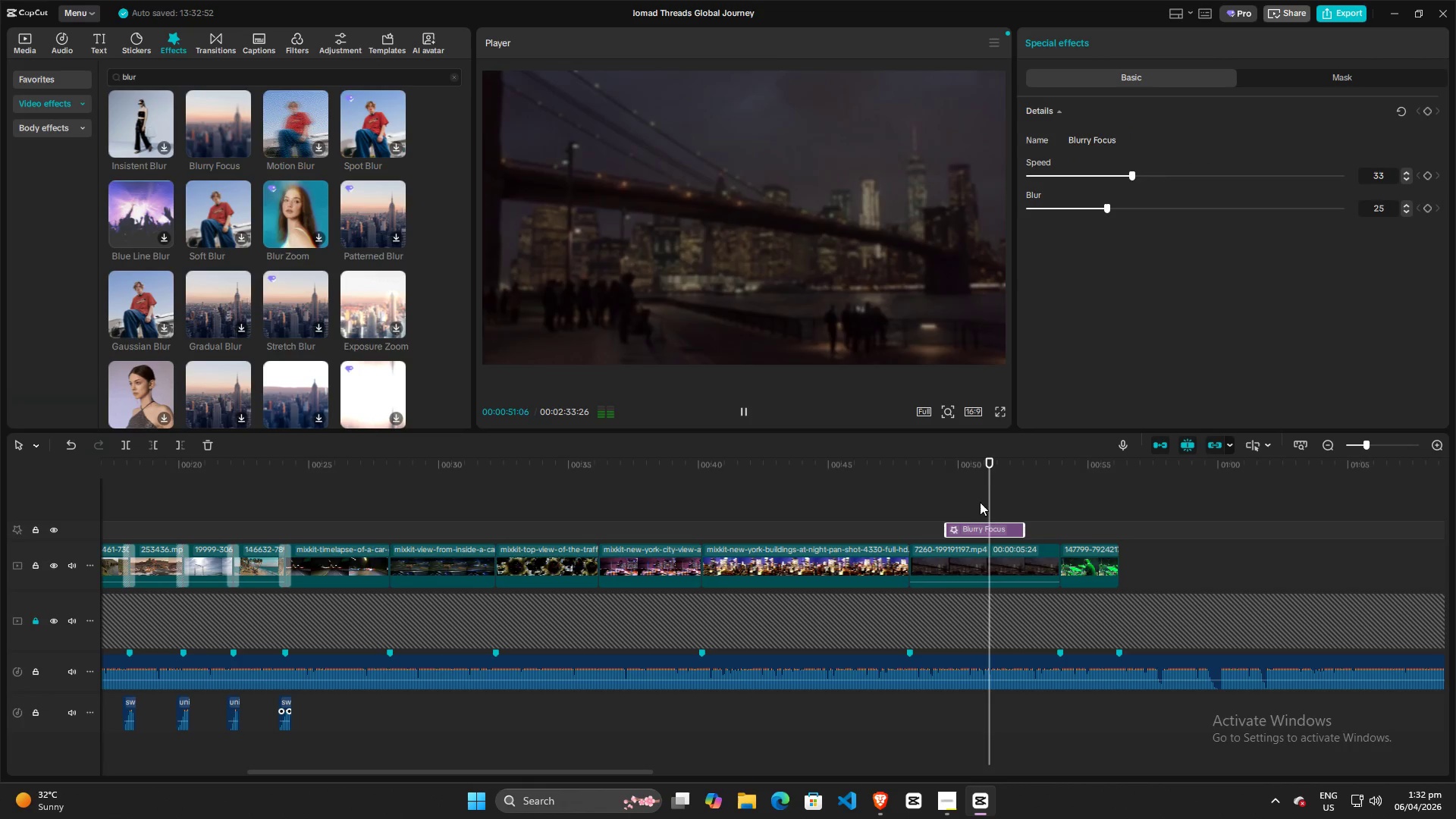 
key(Space)
 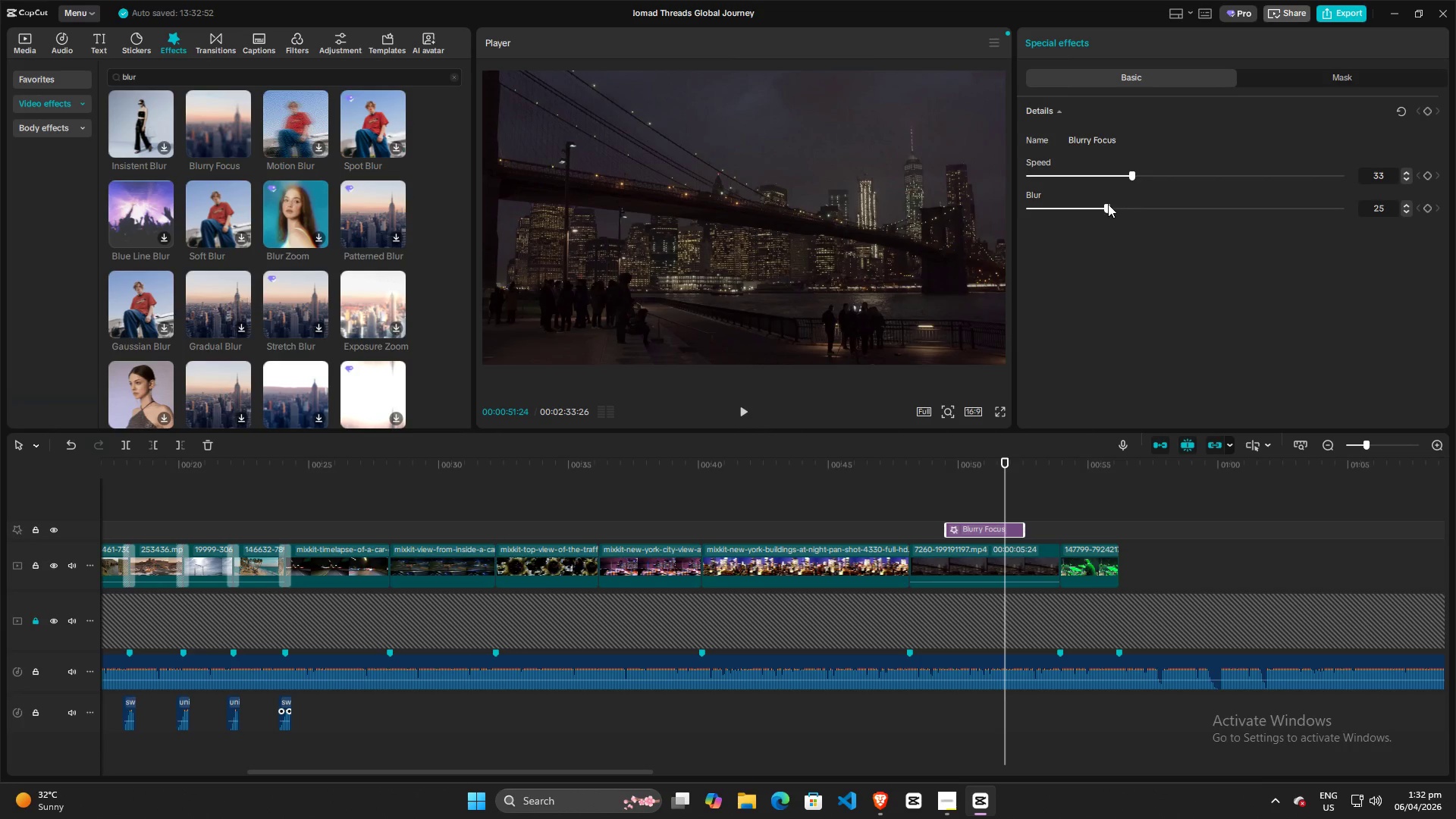 
left_click_drag(start_coordinate=[1106, 207], to_coordinate=[1391, 209])
 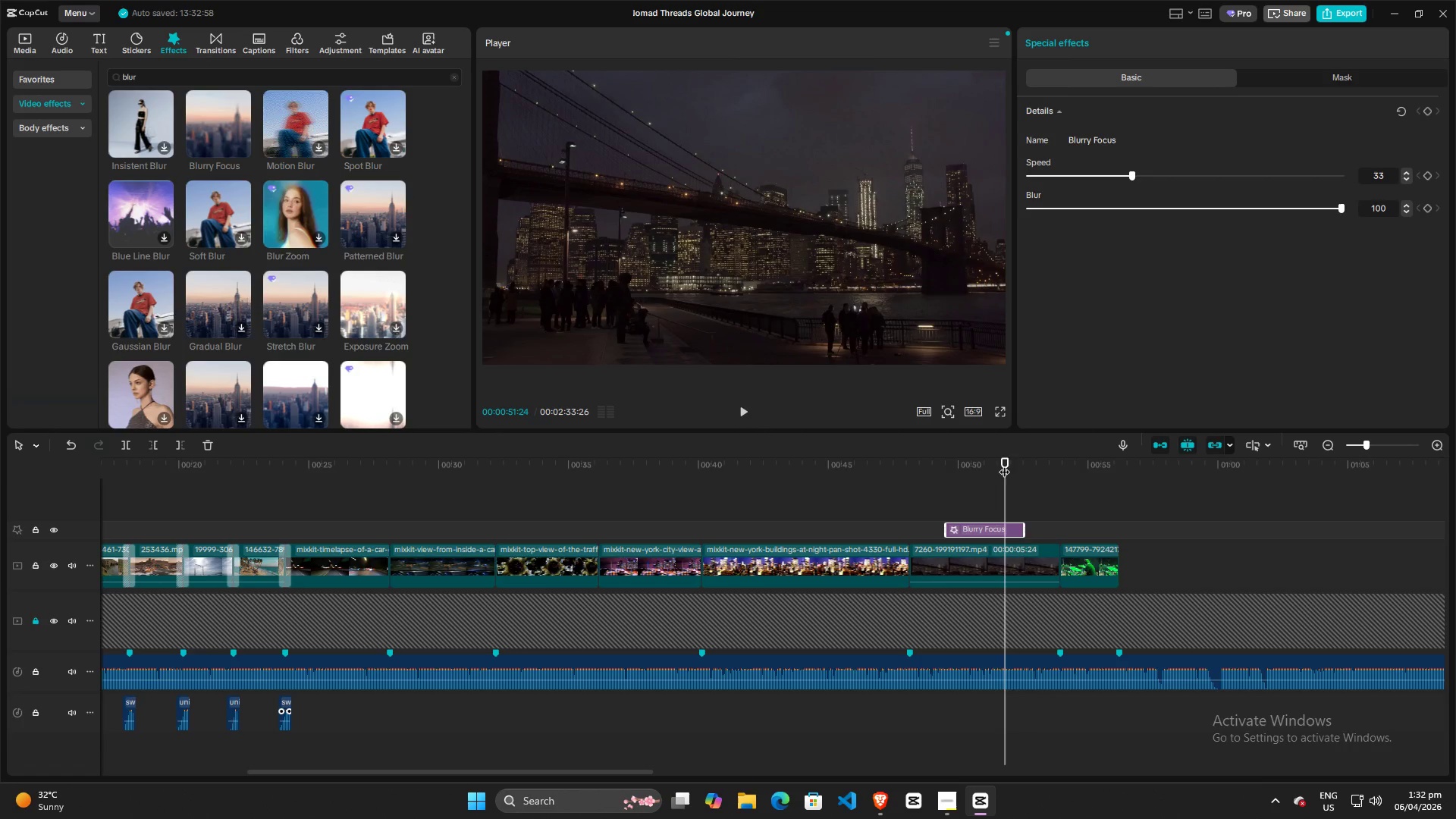 
left_click_drag(start_coordinate=[1004, 464], to_coordinate=[934, 475])
 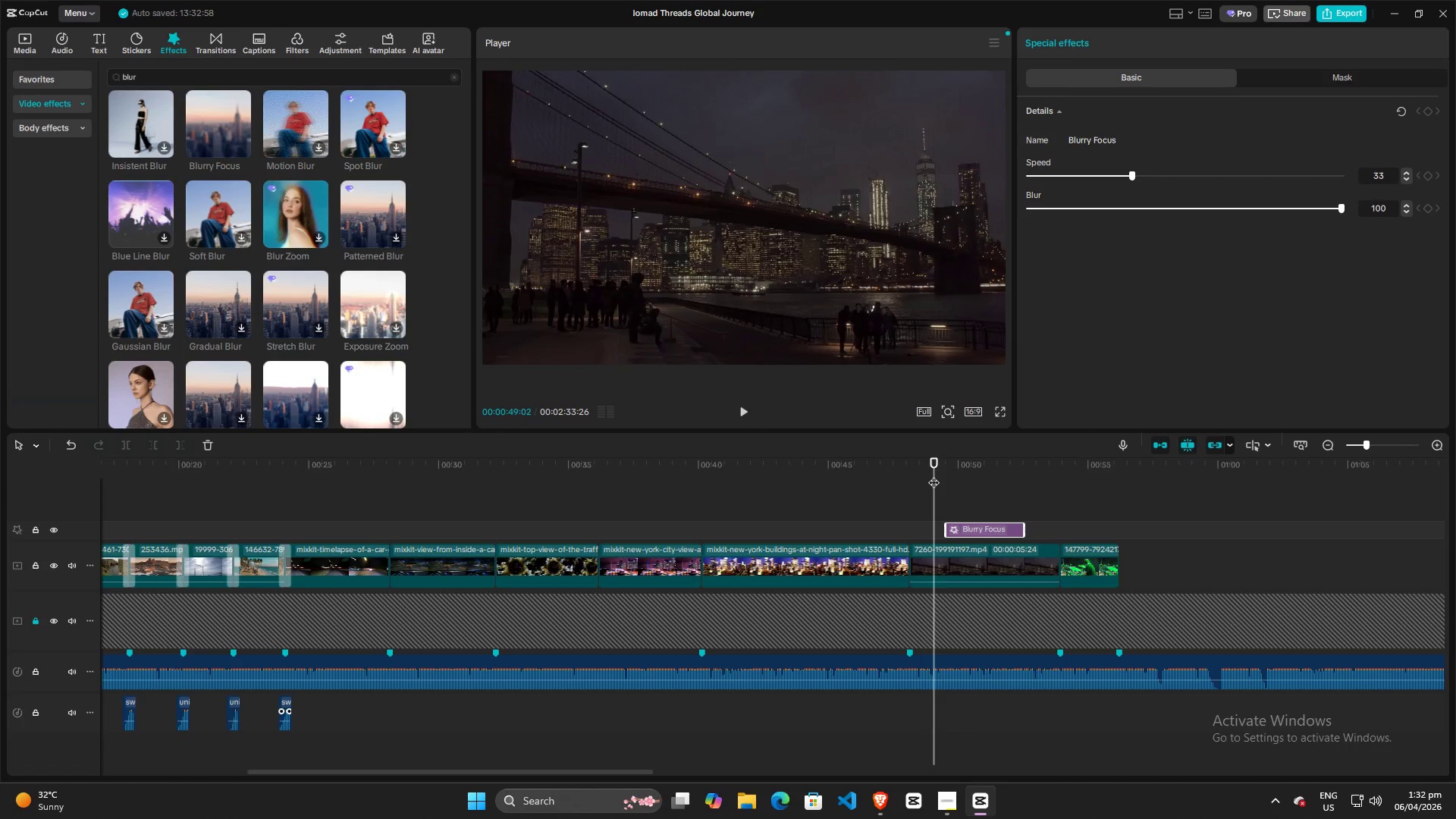 
key(Space)
 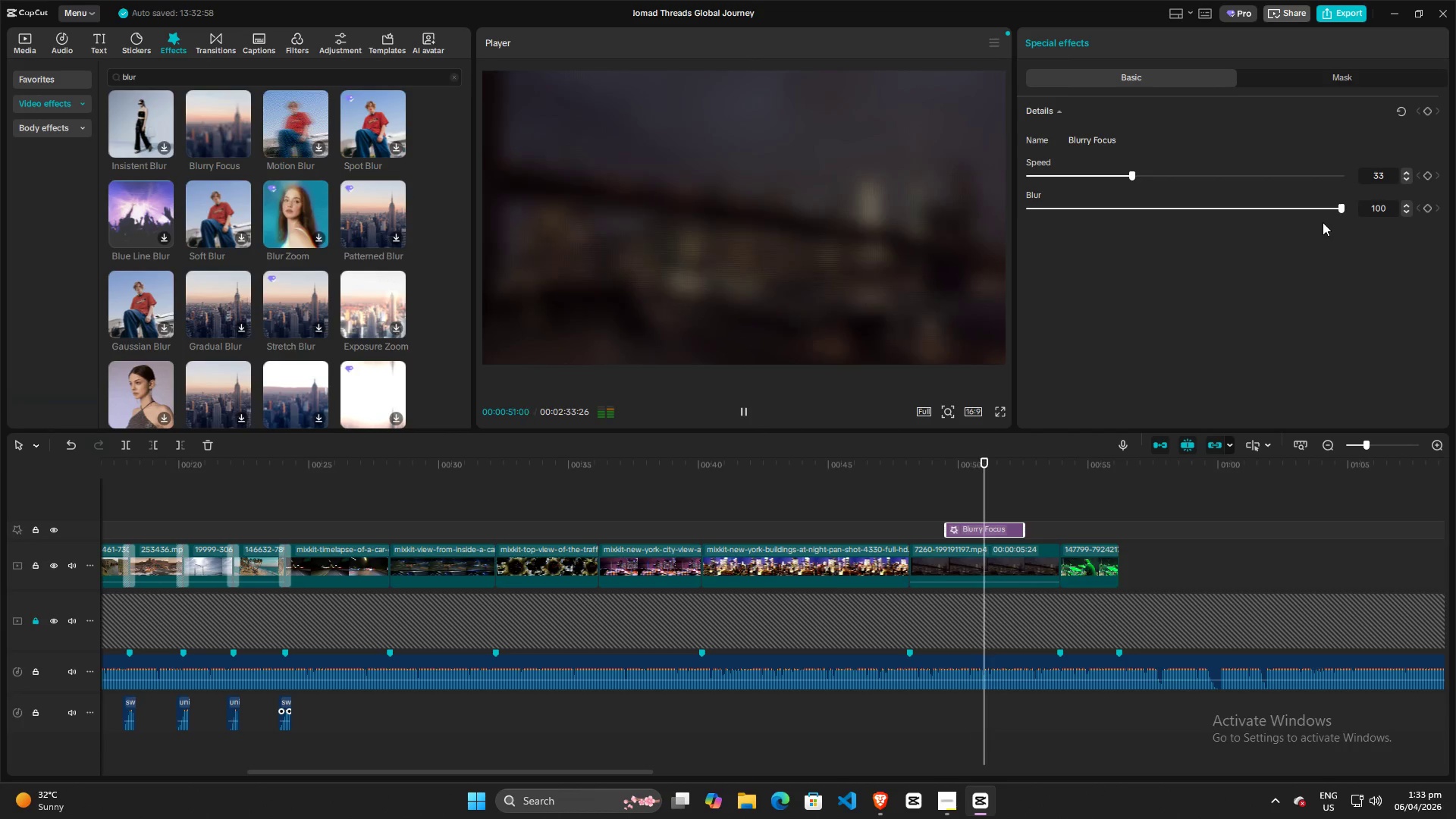 
key(Space)
 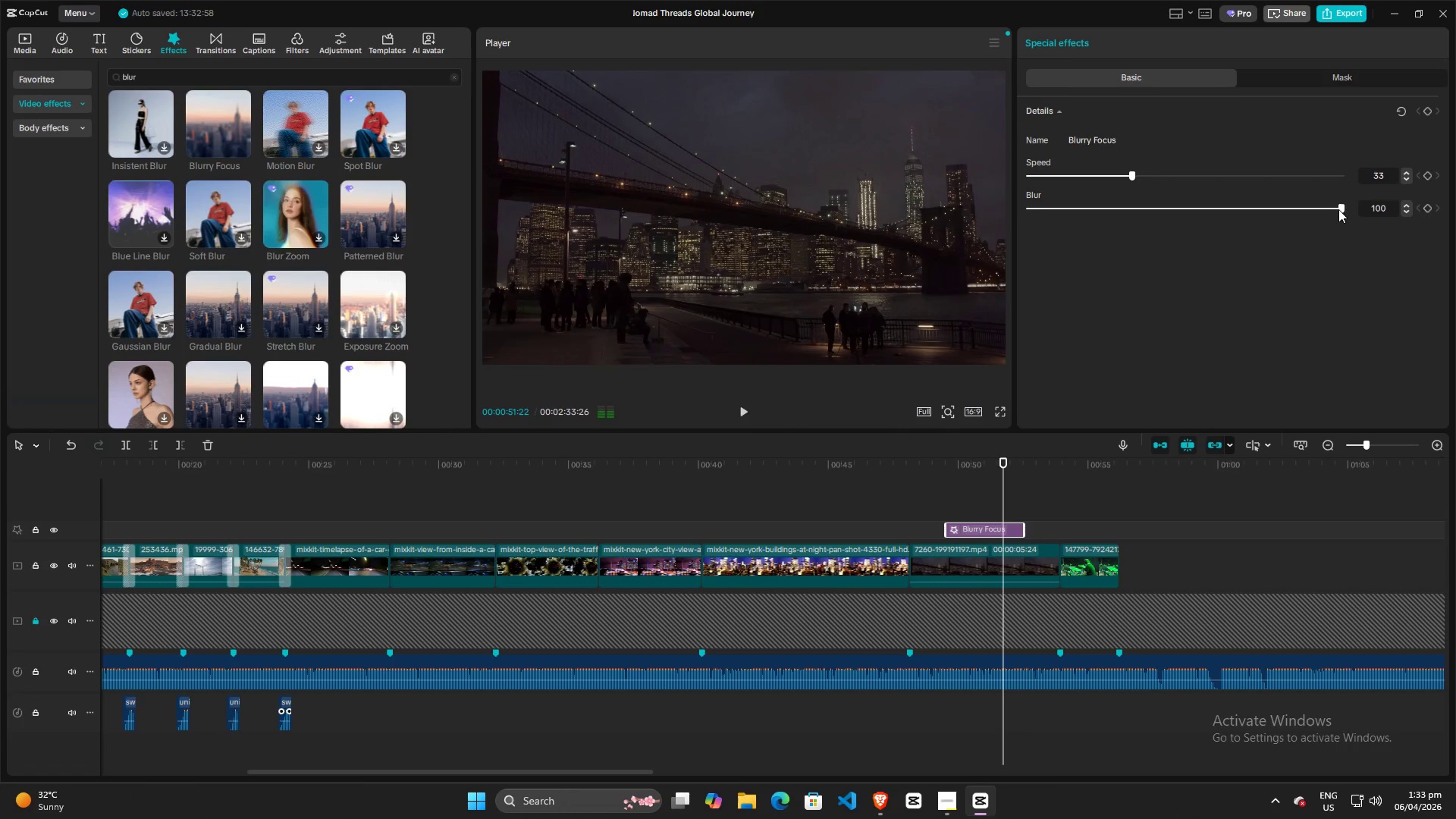 
left_click_drag(start_coordinate=[1338, 209], to_coordinate=[1169, 209])
 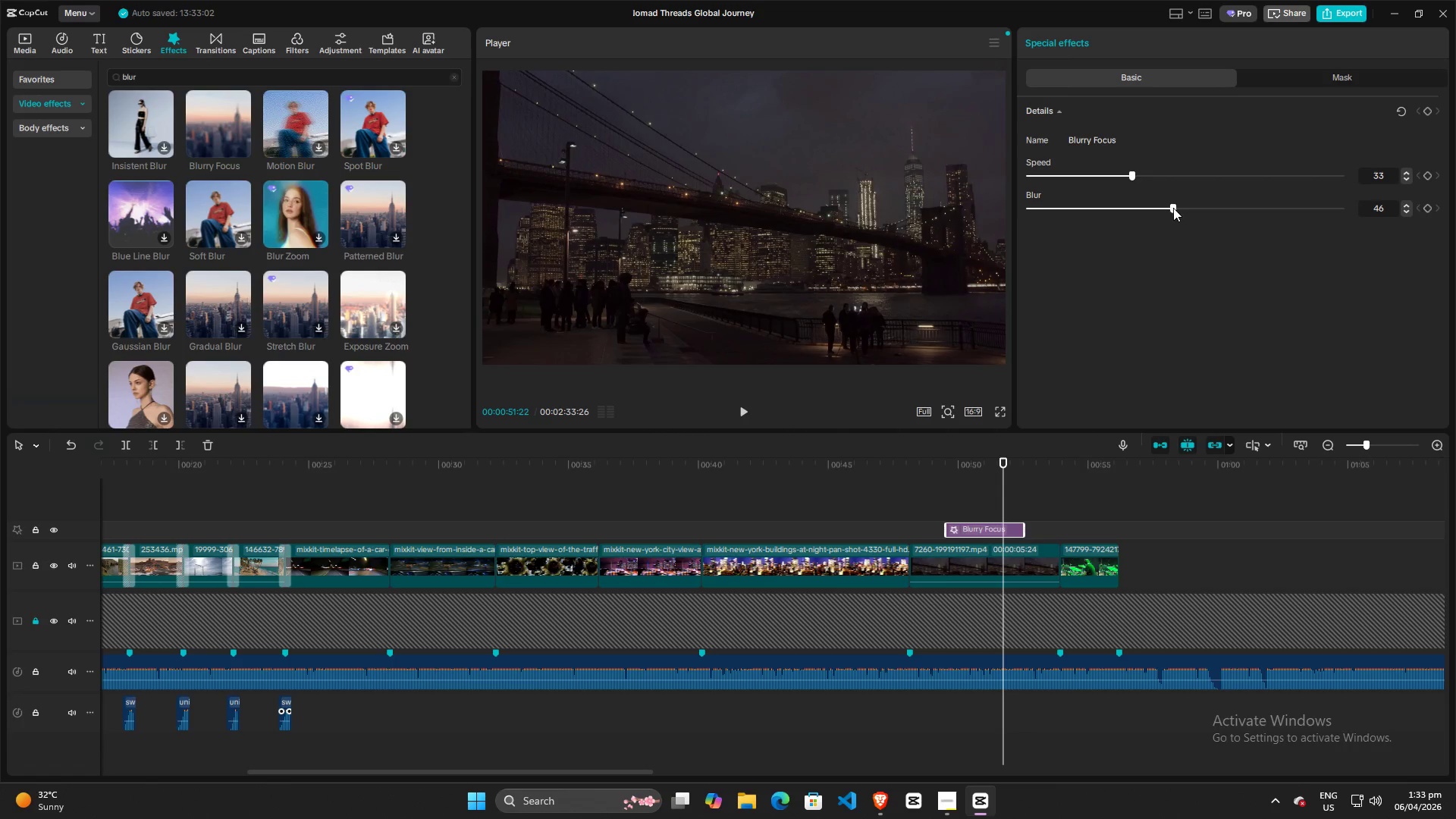 
left_click_drag(start_coordinate=[1173, 208], to_coordinate=[1141, 208])
 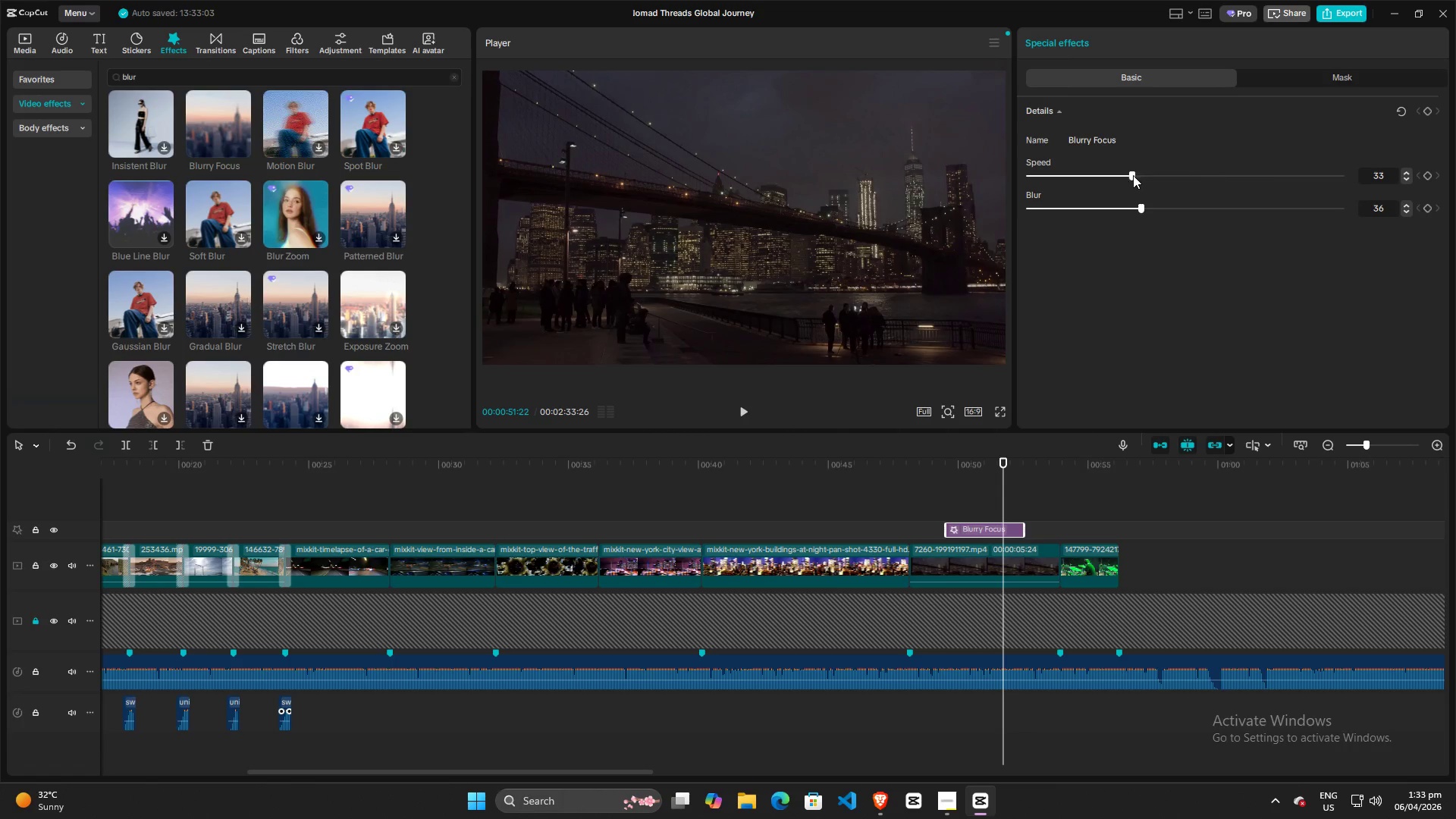 
left_click_drag(start_coordinate=[1133, 175], to_coordinate=[1455, 177])
 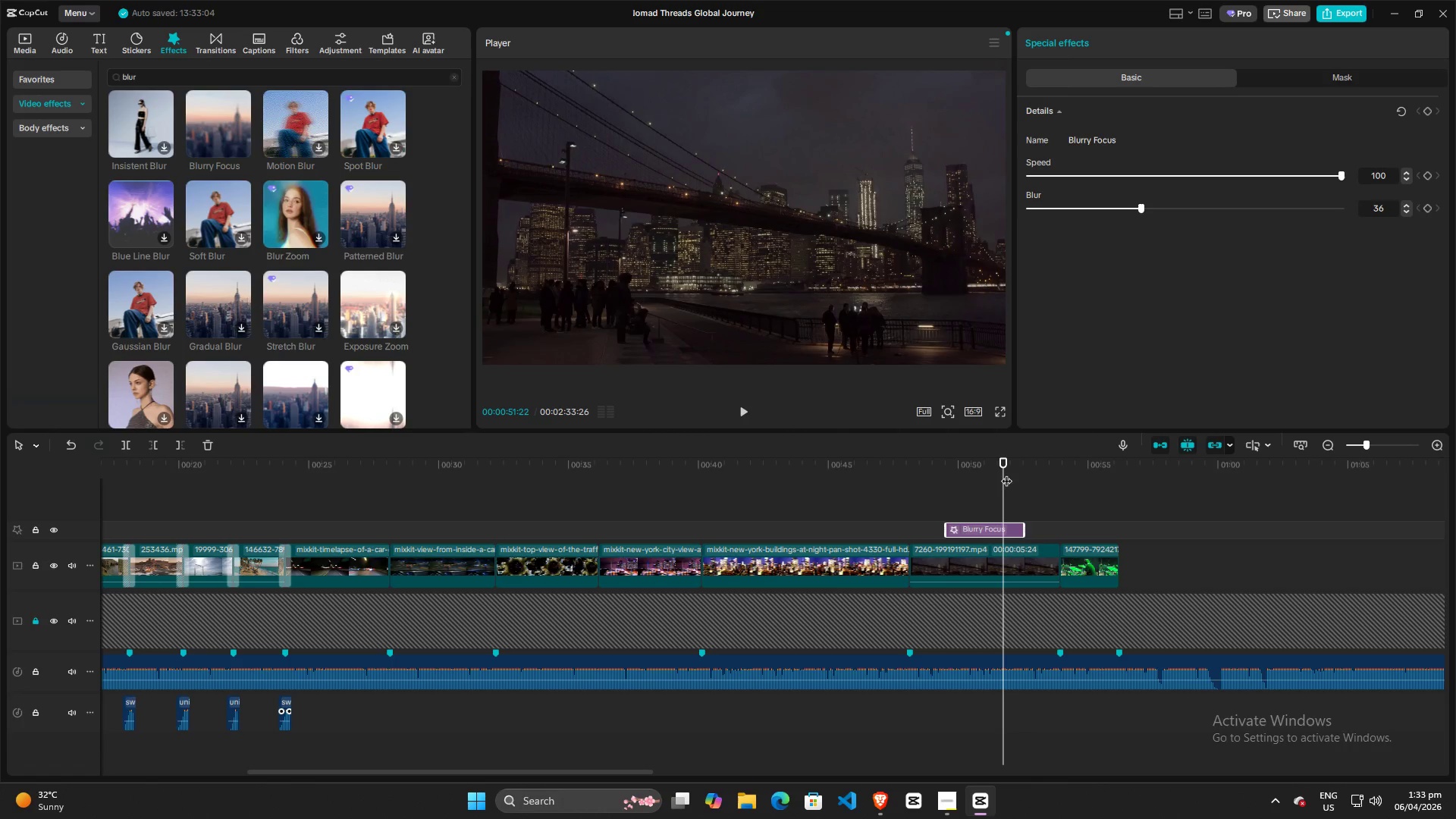 
left_click_drag(start_coordinate=[1003, 471], to_coordinate=[917, 470])
 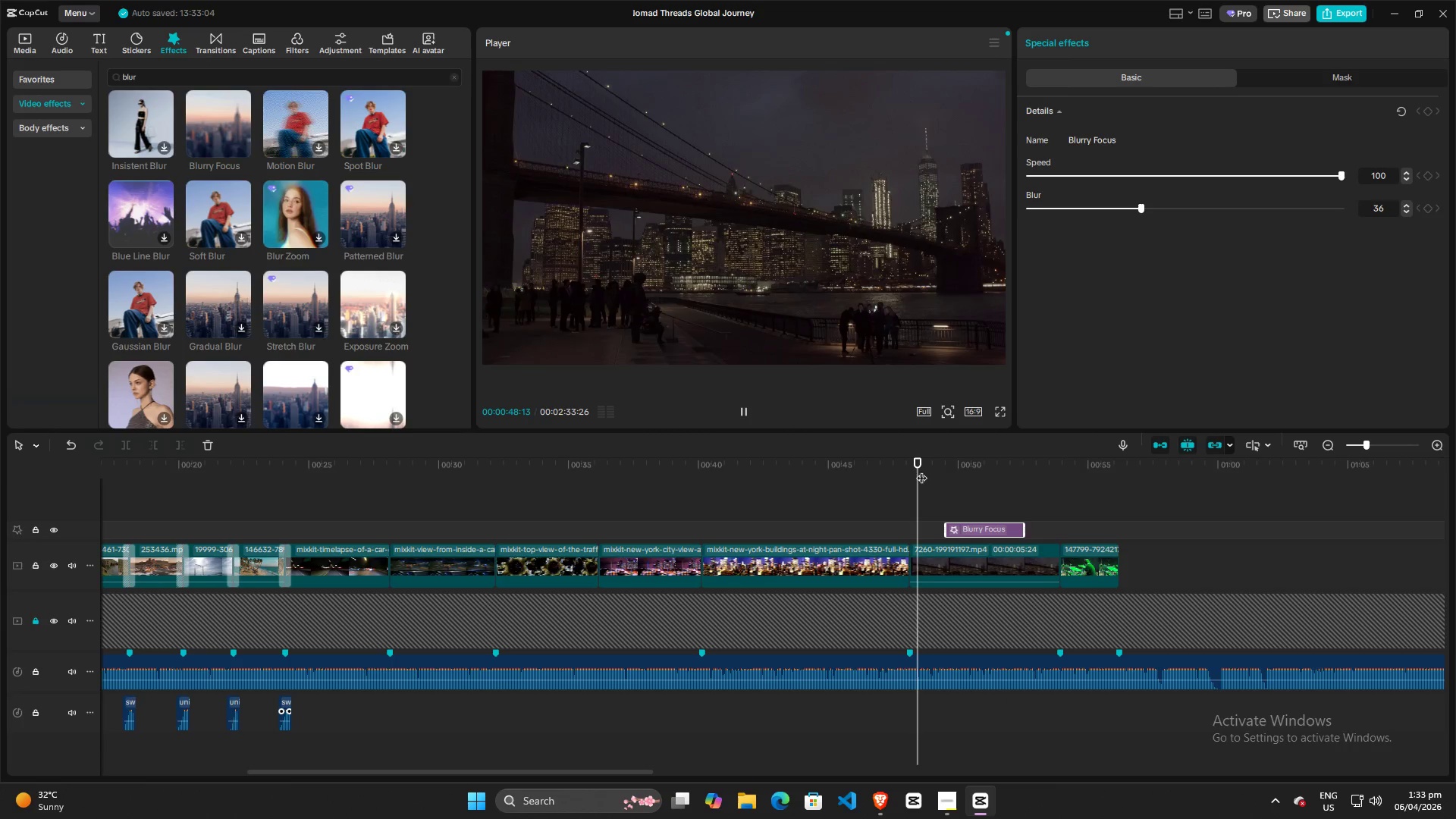 
key(Space)
 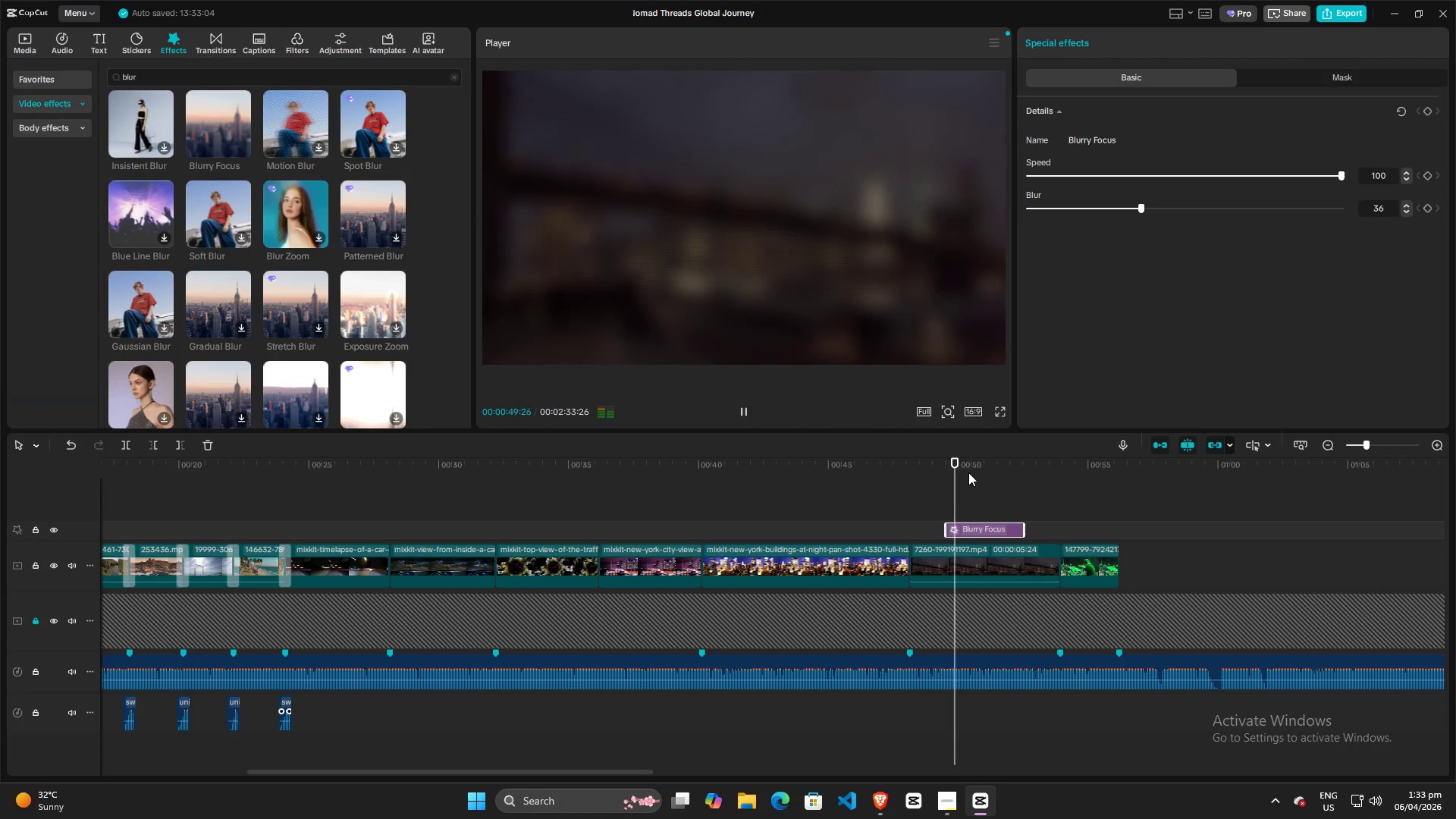 
key(Space)
 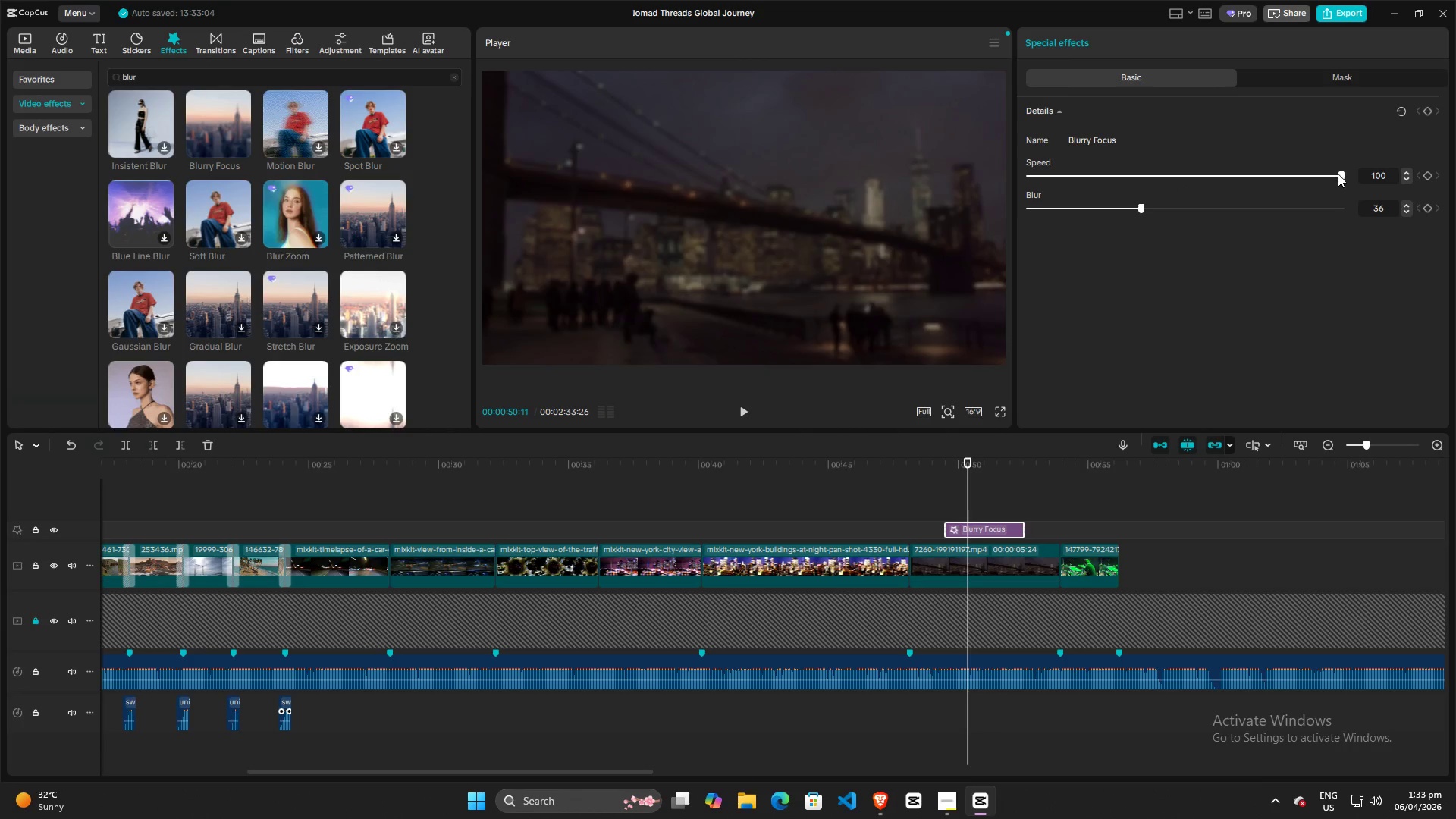 
left_click_drag(start_coordinate=[1338, 174], to_coordinate=[981, 239])
 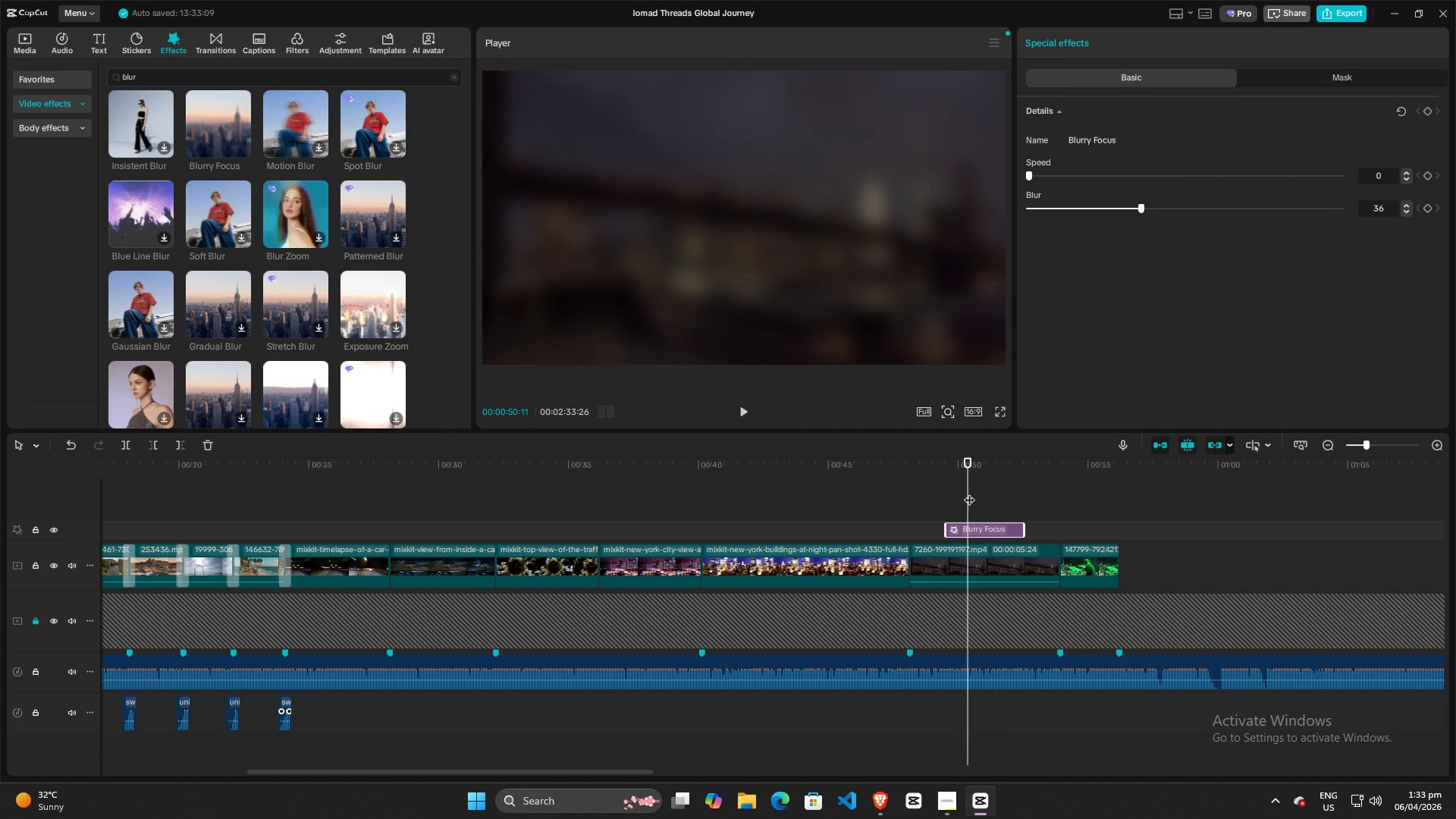 
left_click_drag(start_coordinate=[969, 492], to_coordinate=[916, 499])
 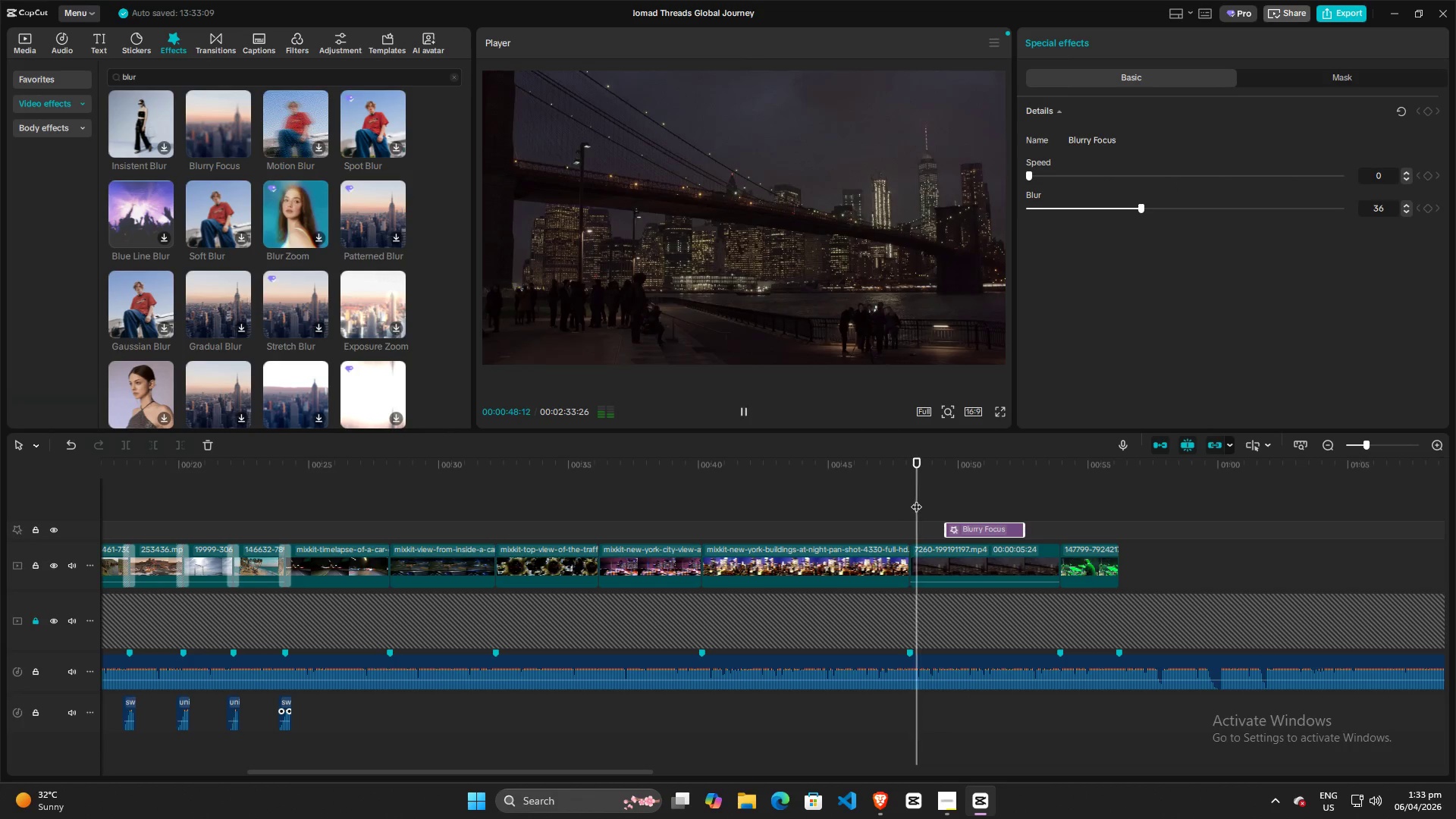 
key(Space)
 